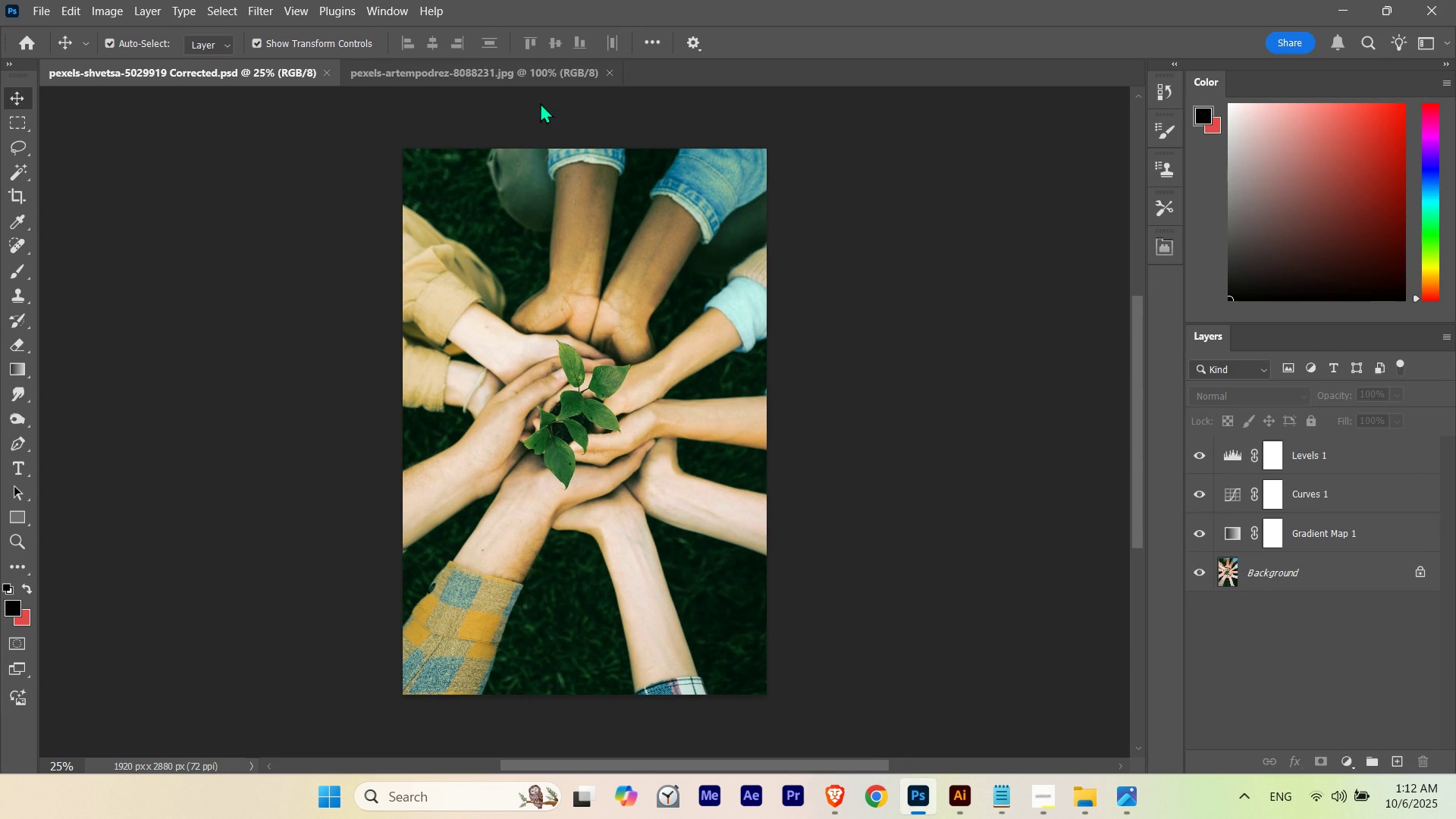 
wait(7.54)
 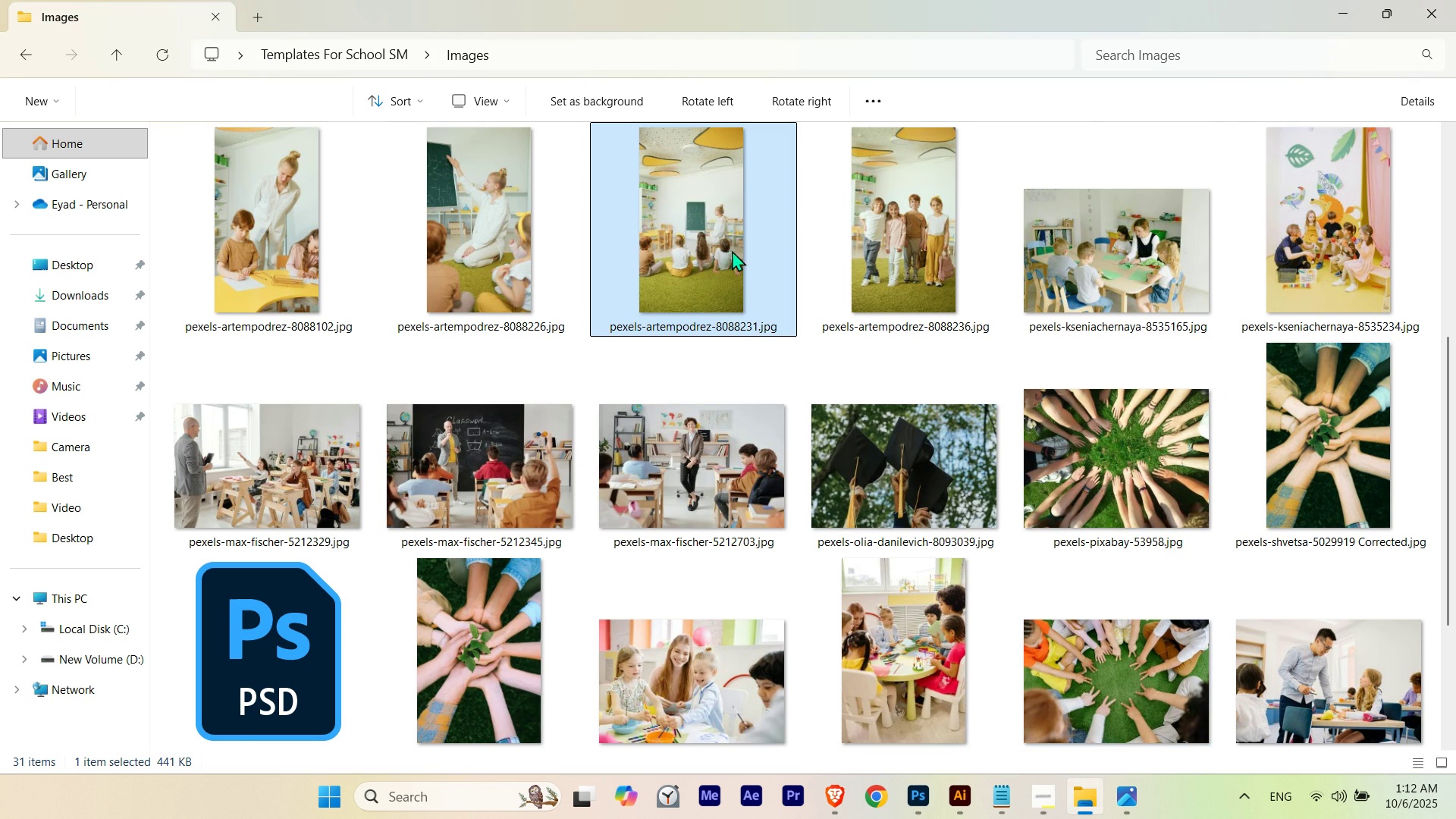 
left_click([256, 77])
 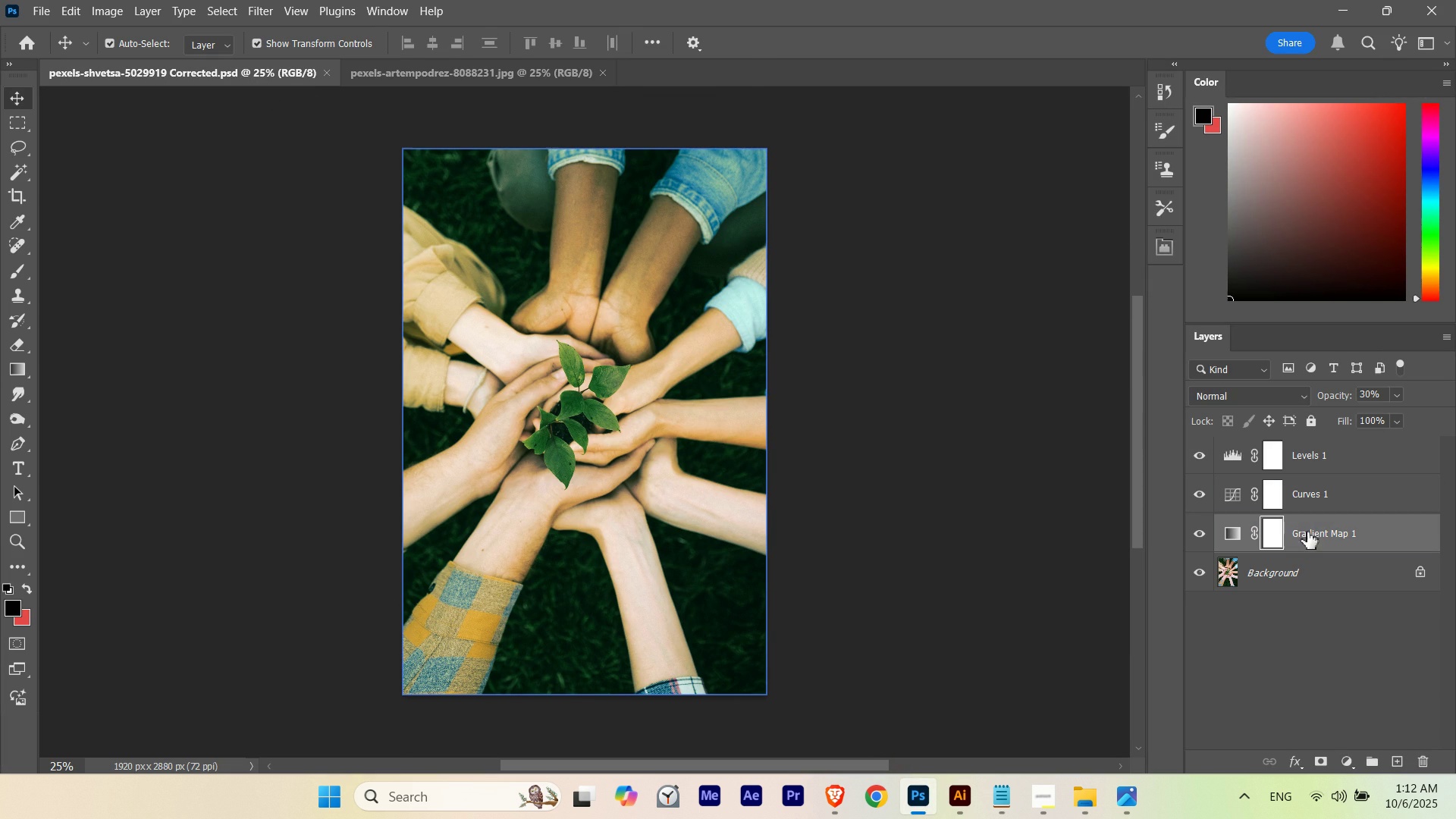 
left_click([1307, 532])
 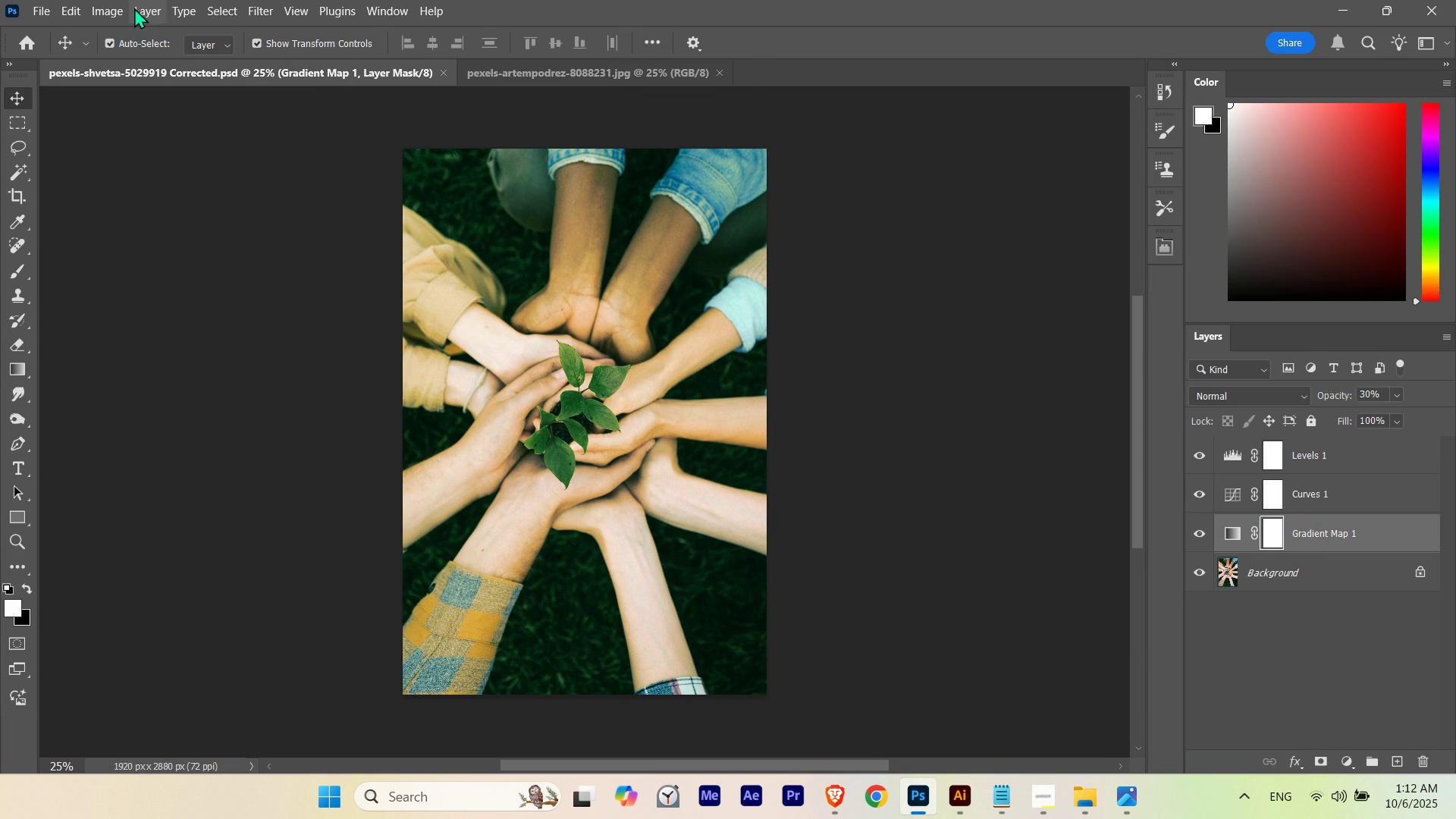 
left_click([134, 5])
 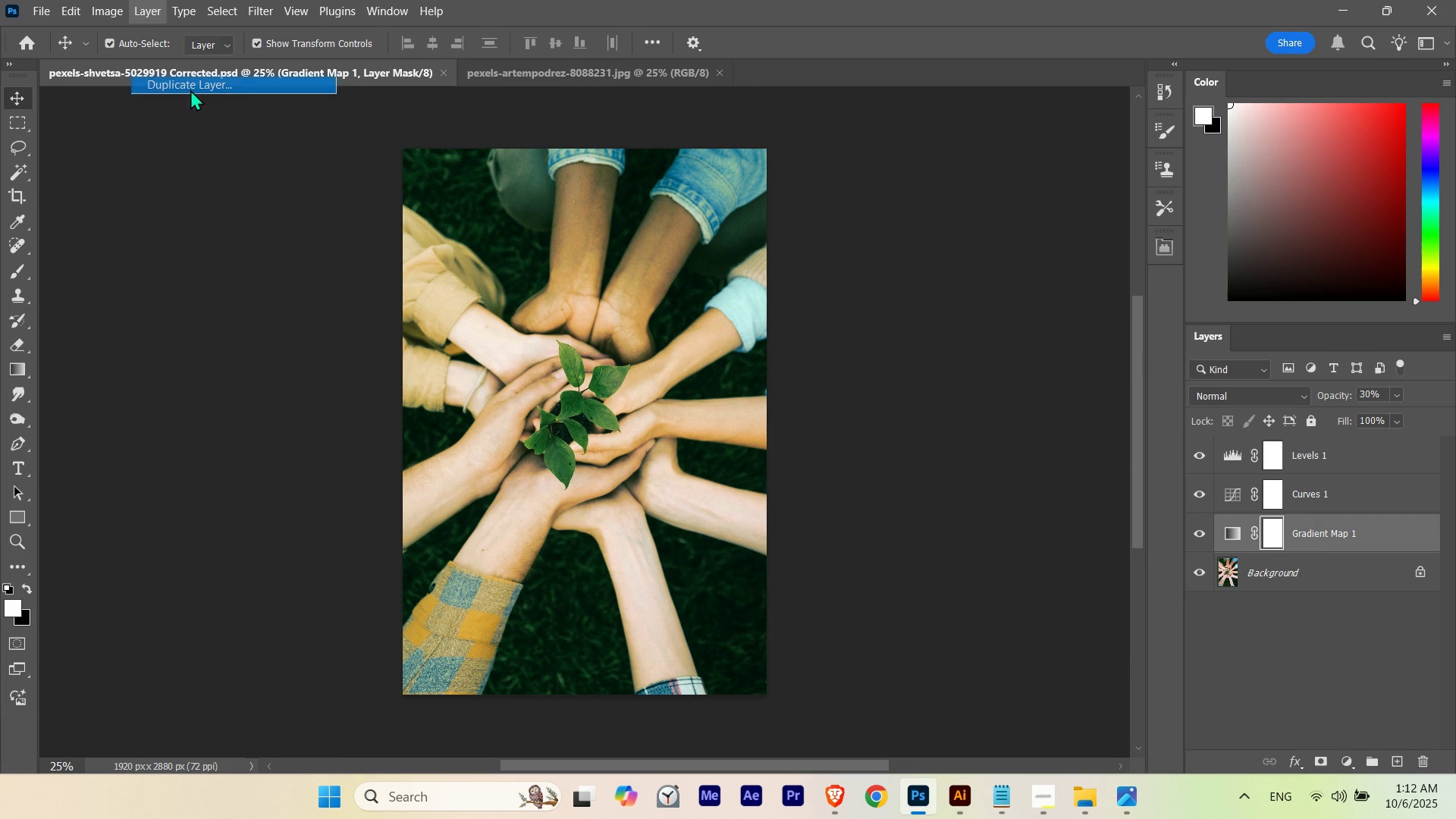 
left_click([190, 89])
 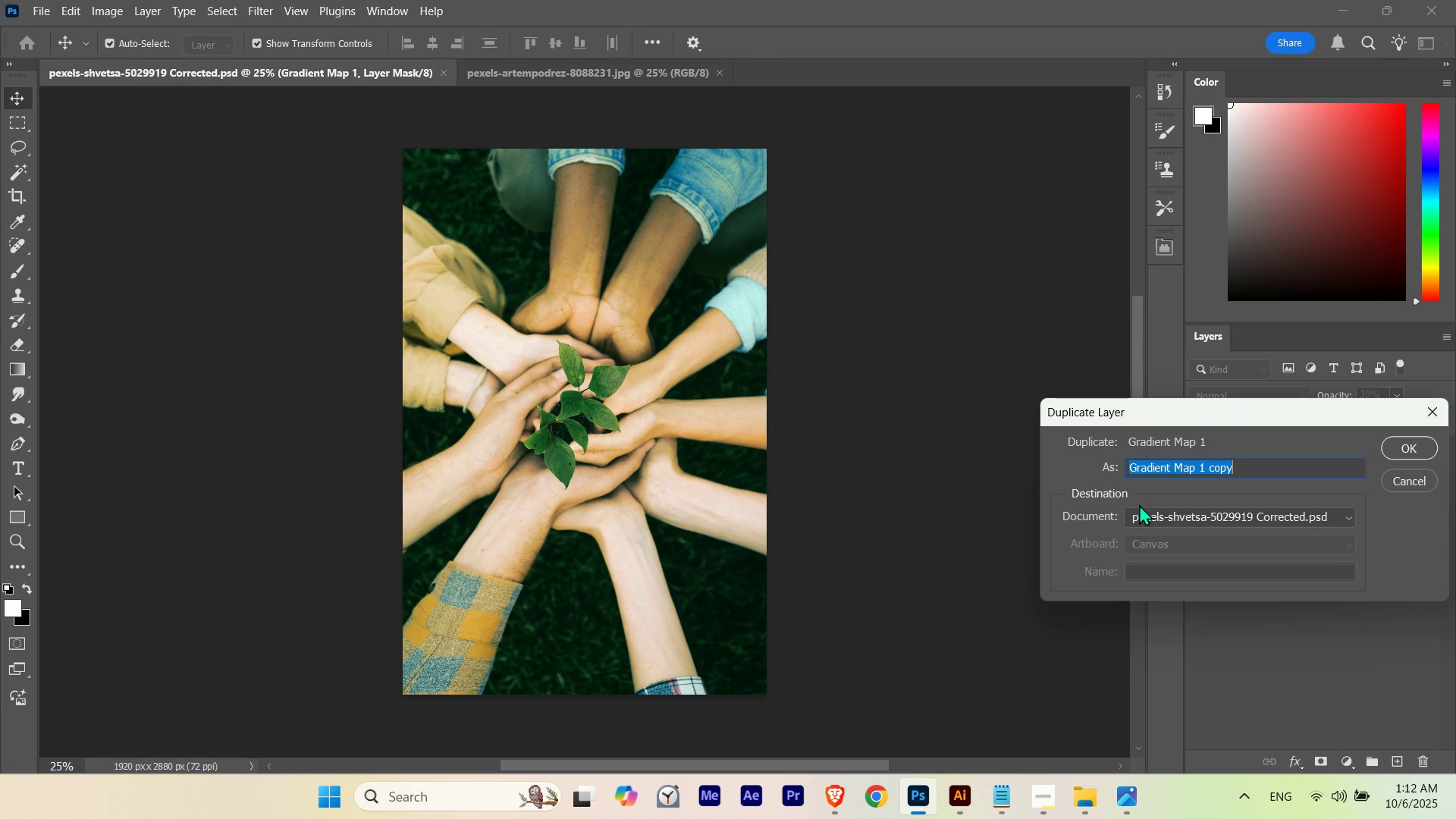 
left_click([1144, 512])
 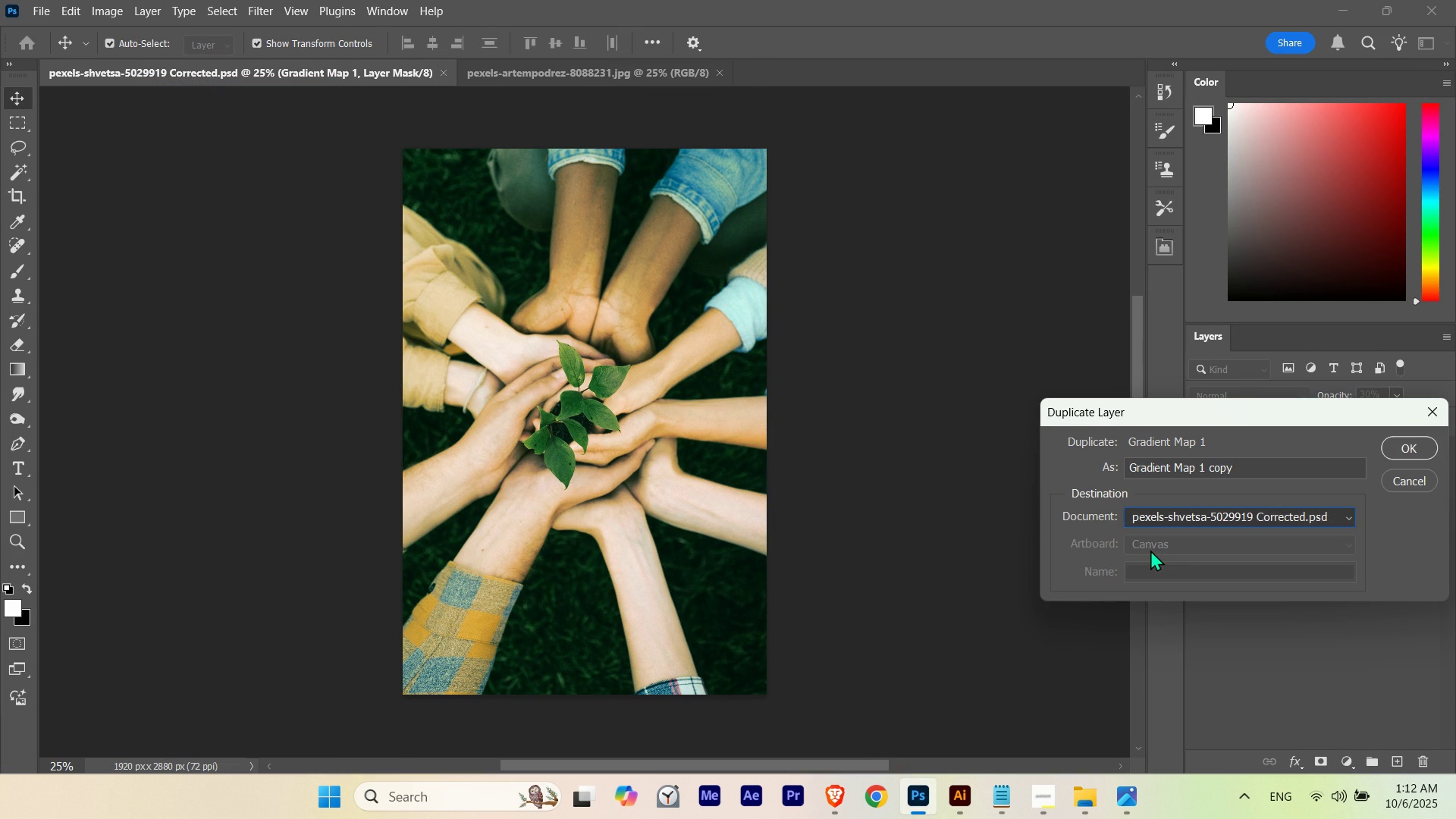 
left_click([1150, 550])
 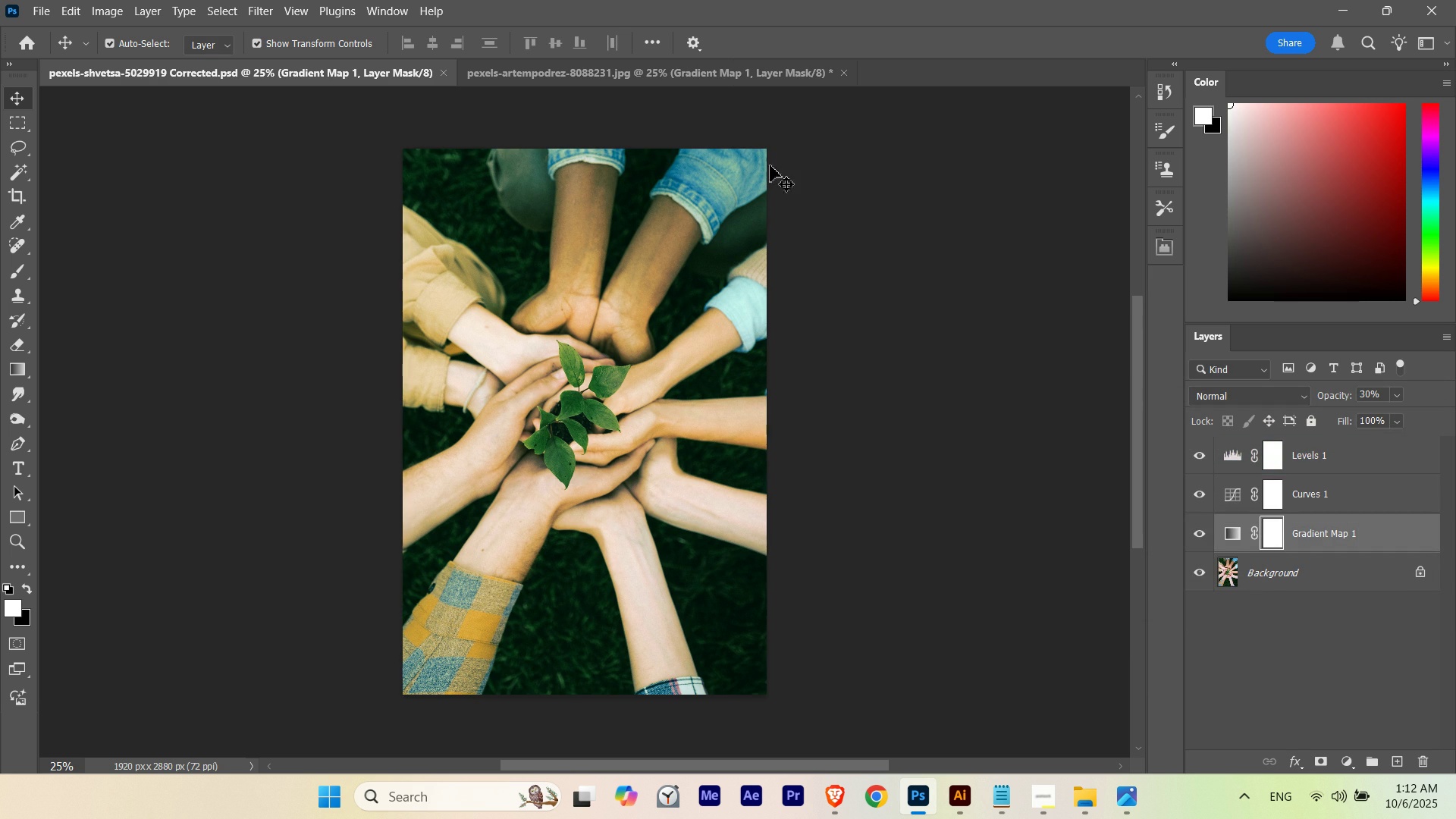 
left_click([761, 69])
 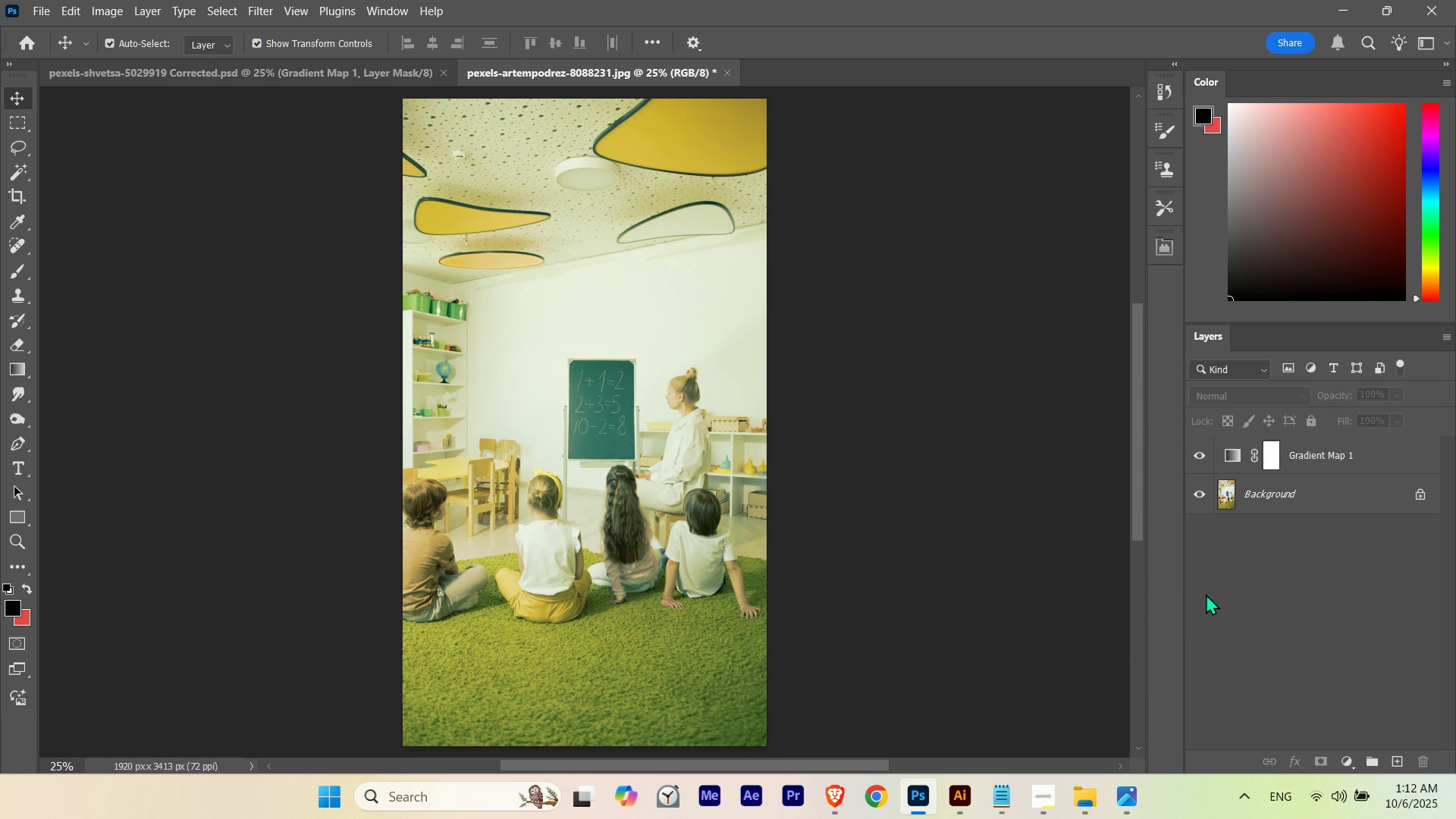 
left_click([1206, 594])
 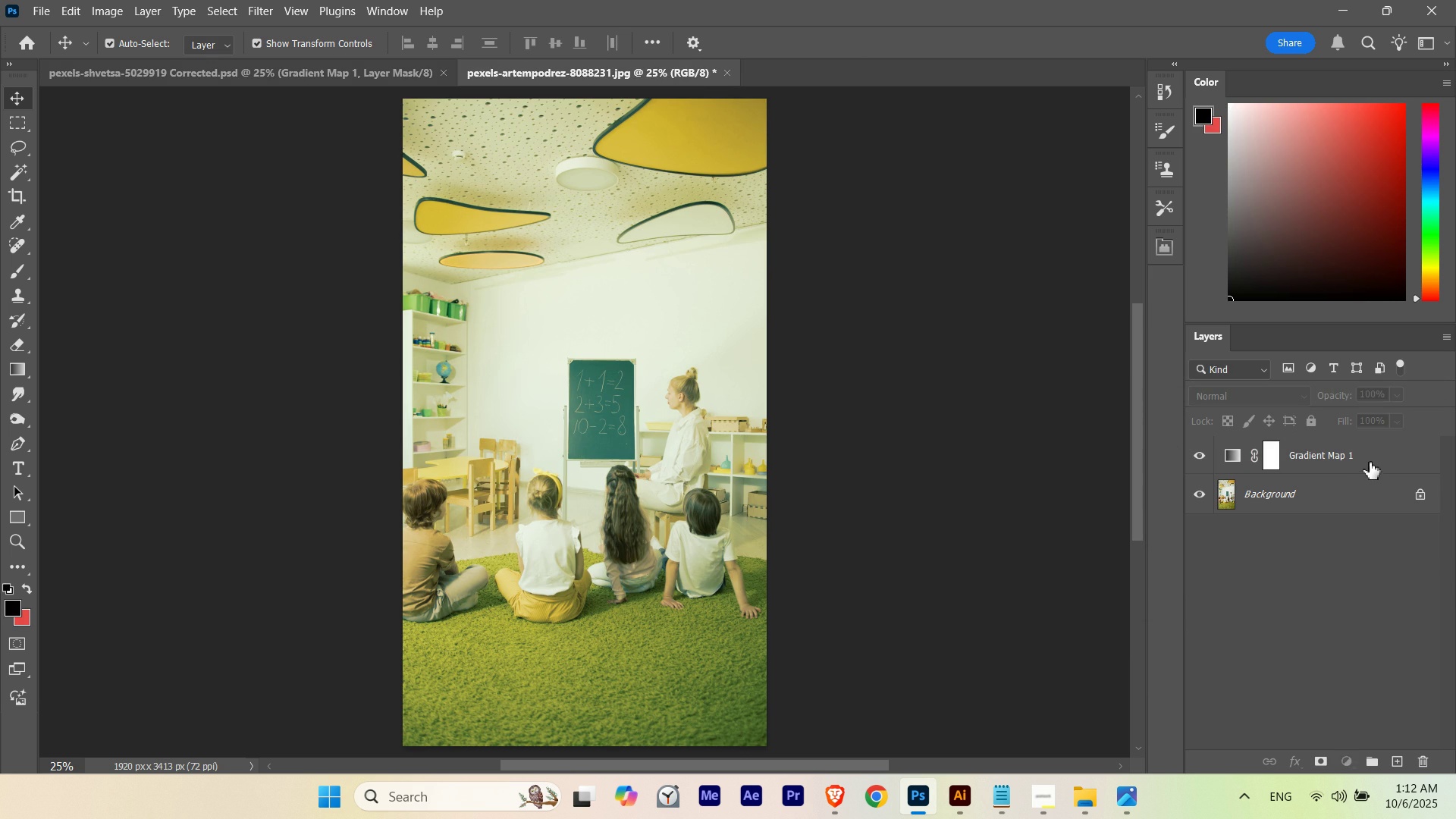 
left_click([1370, 463])
 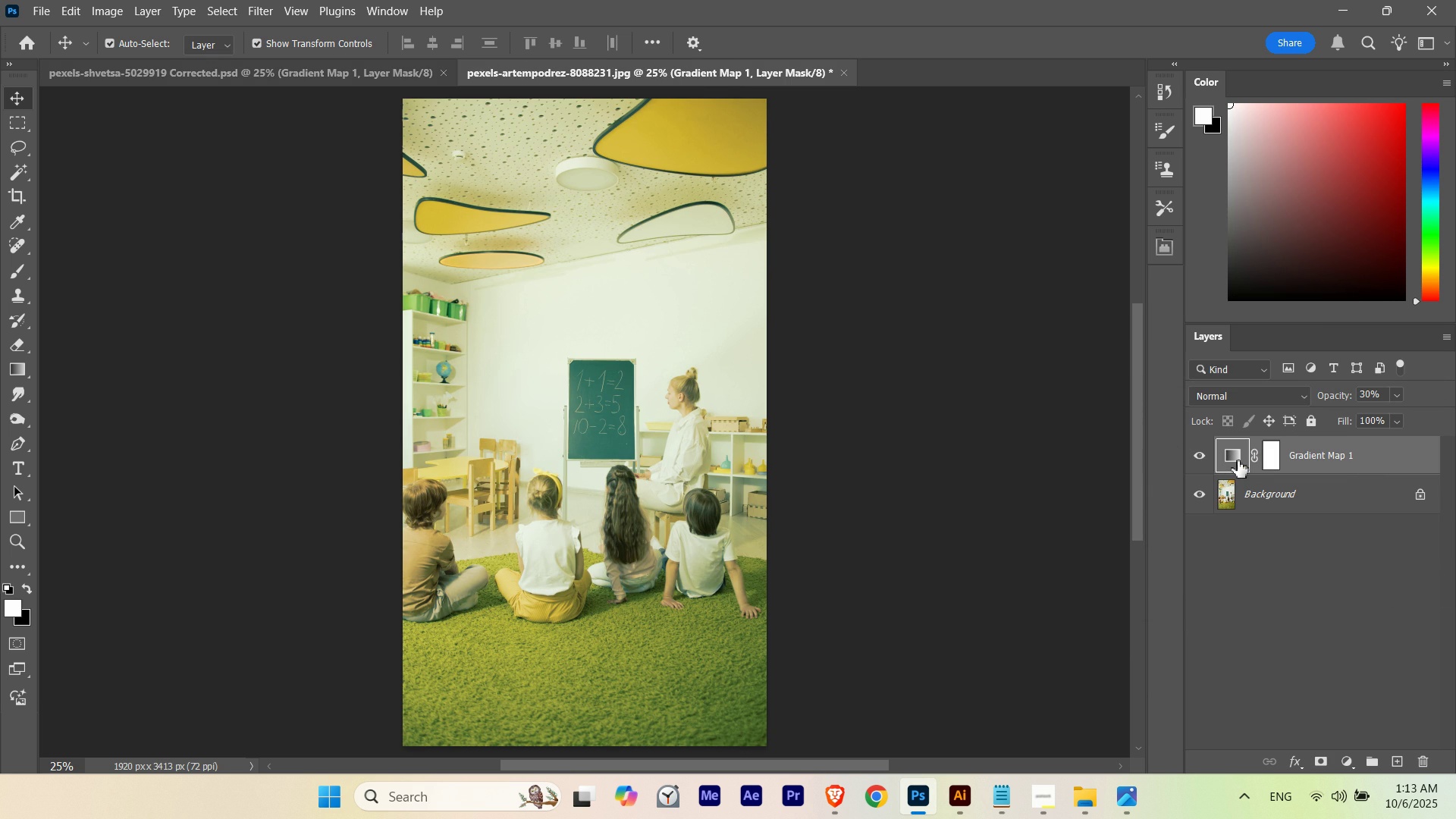 
double_click([1238, 461])
 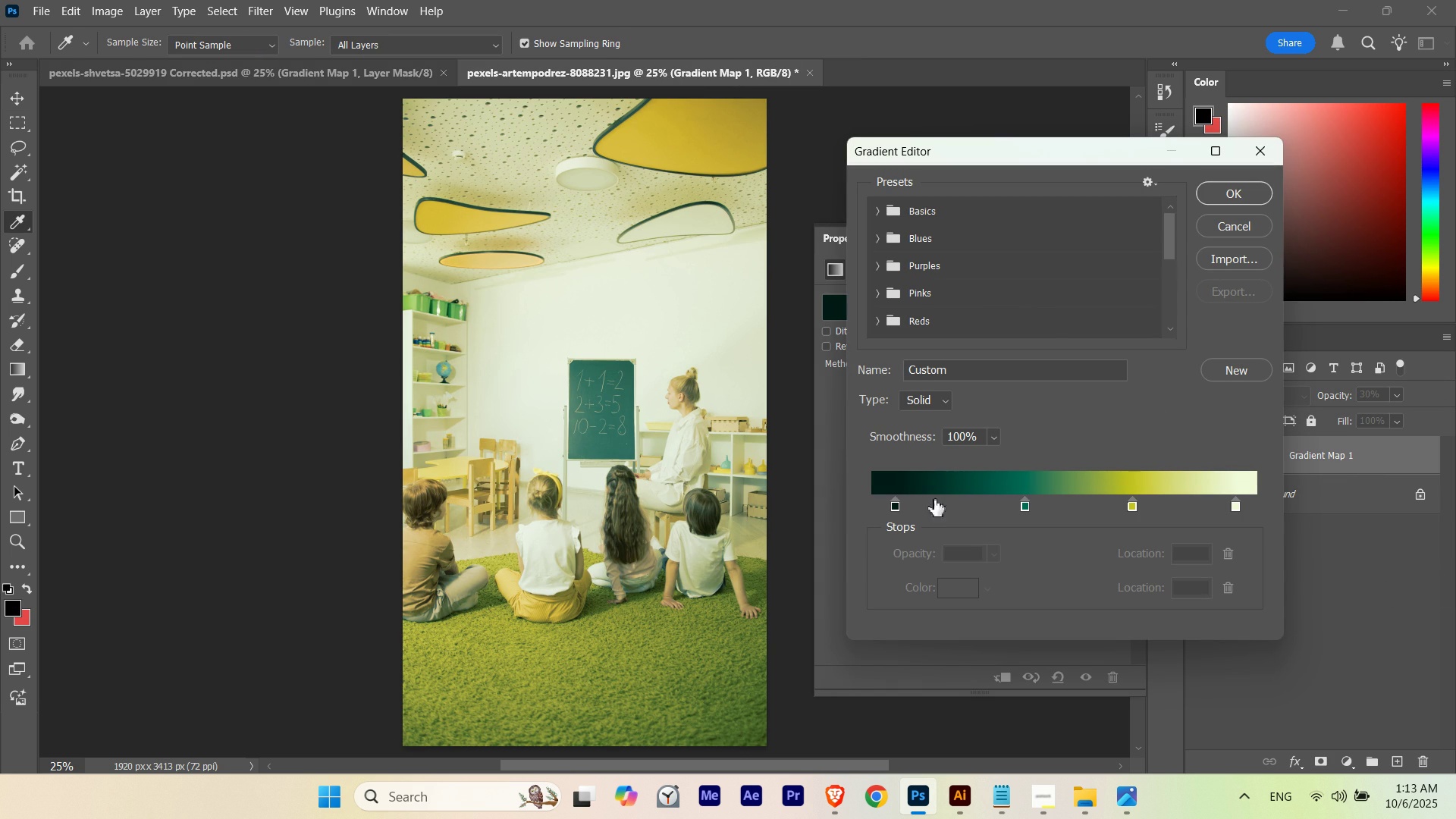 
left_click([894, 507])
 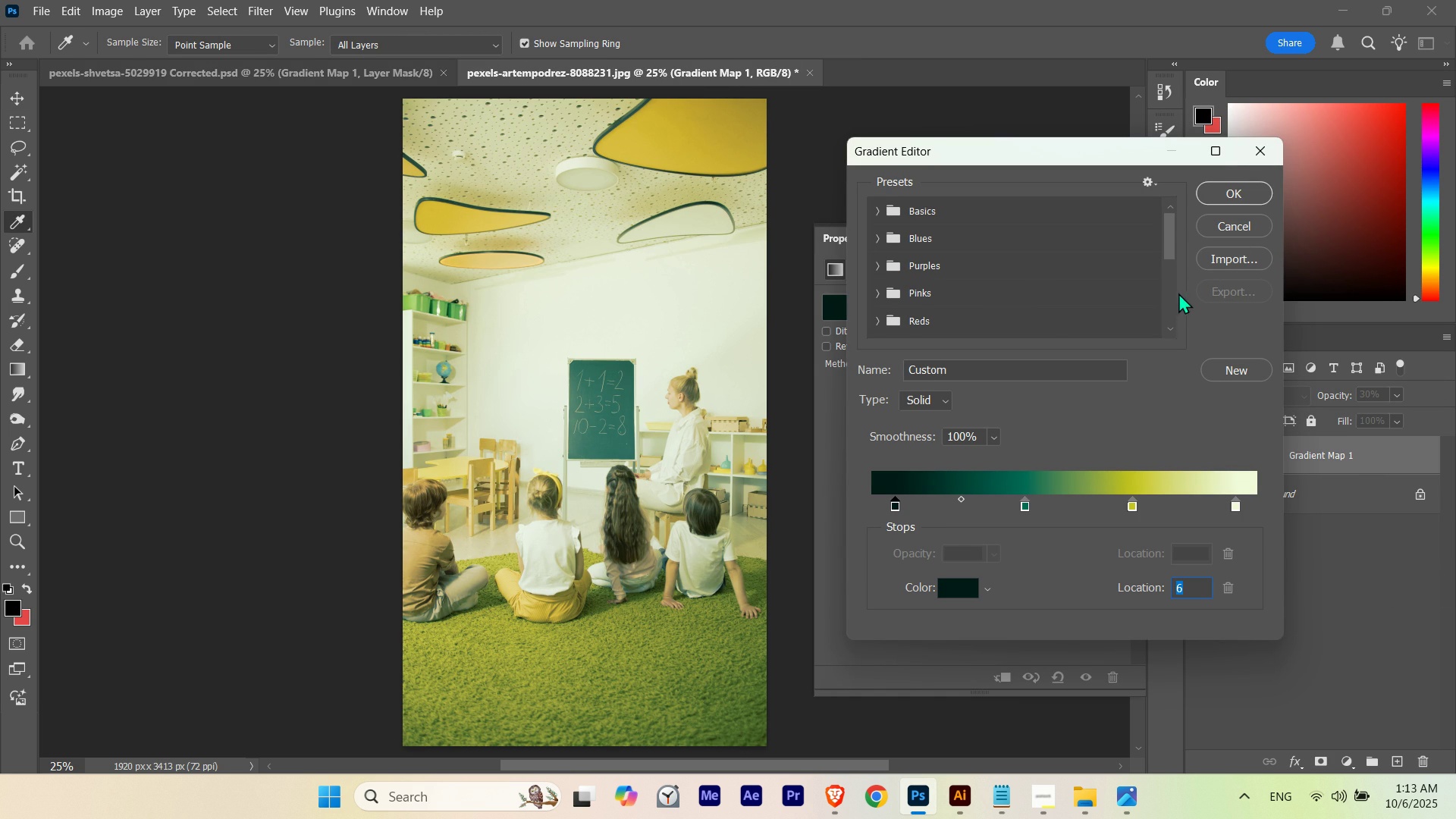 
left_click([1228, 228])
 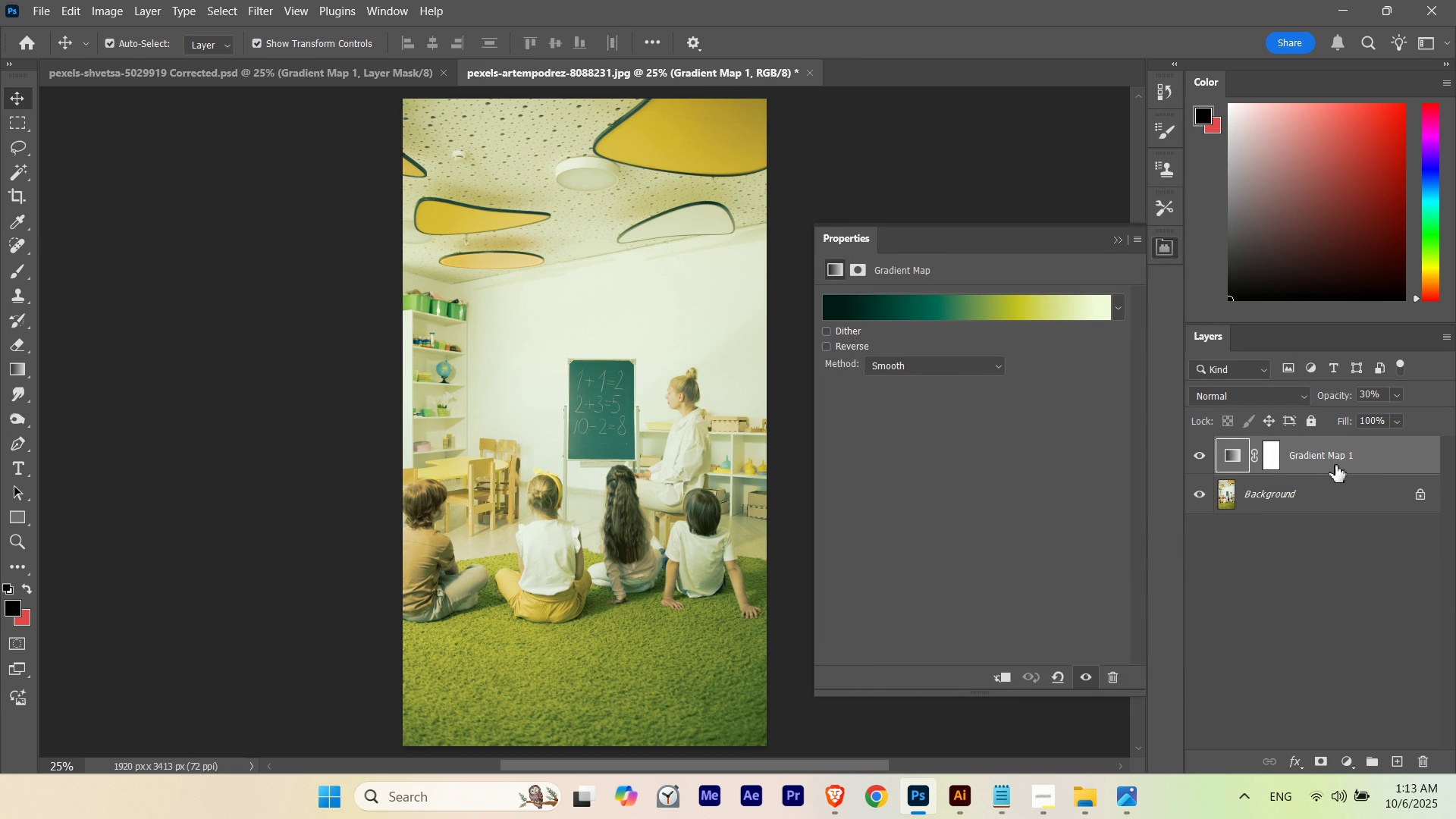 
left_click([1338, 463])
 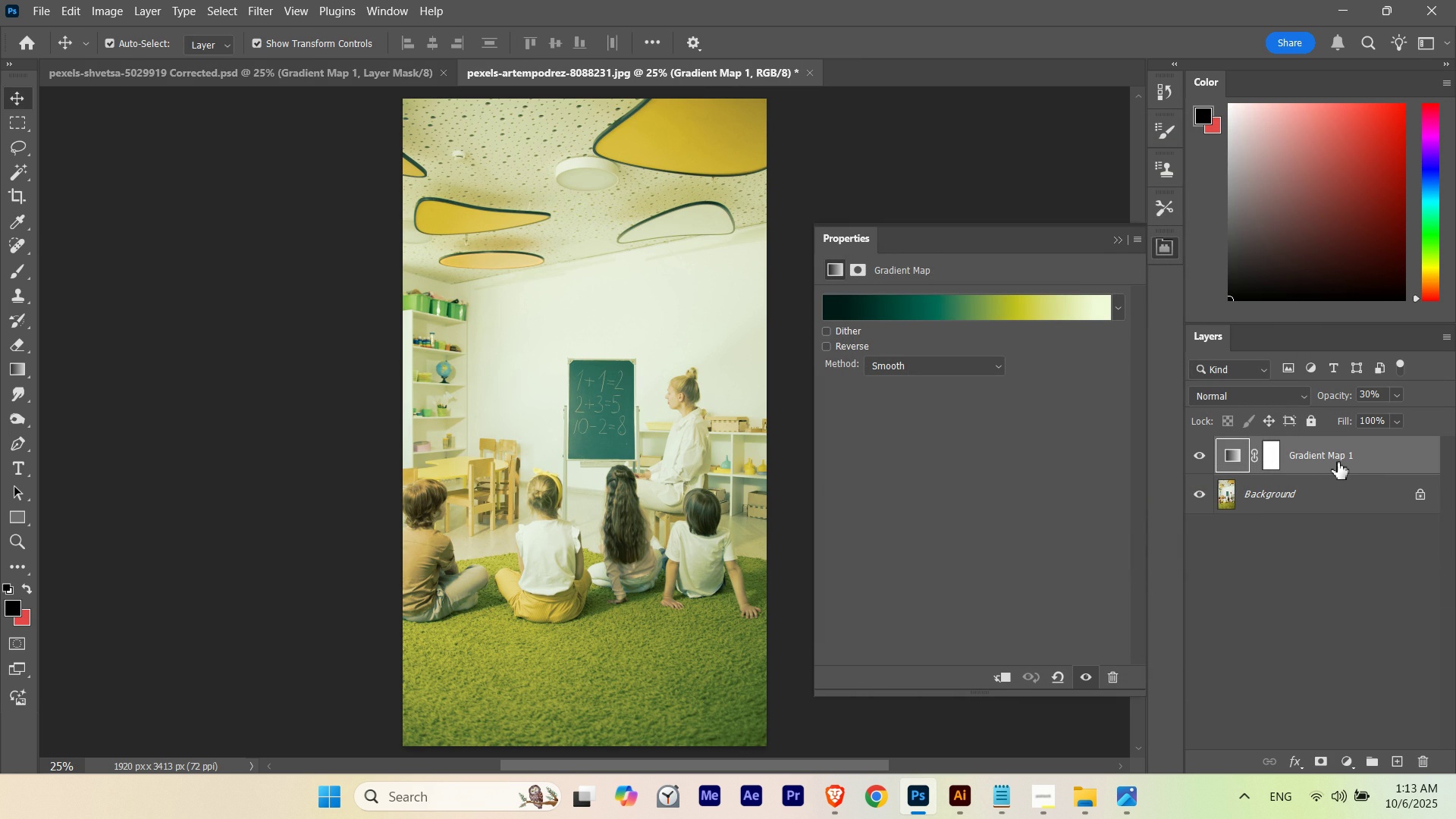 
key(V)
 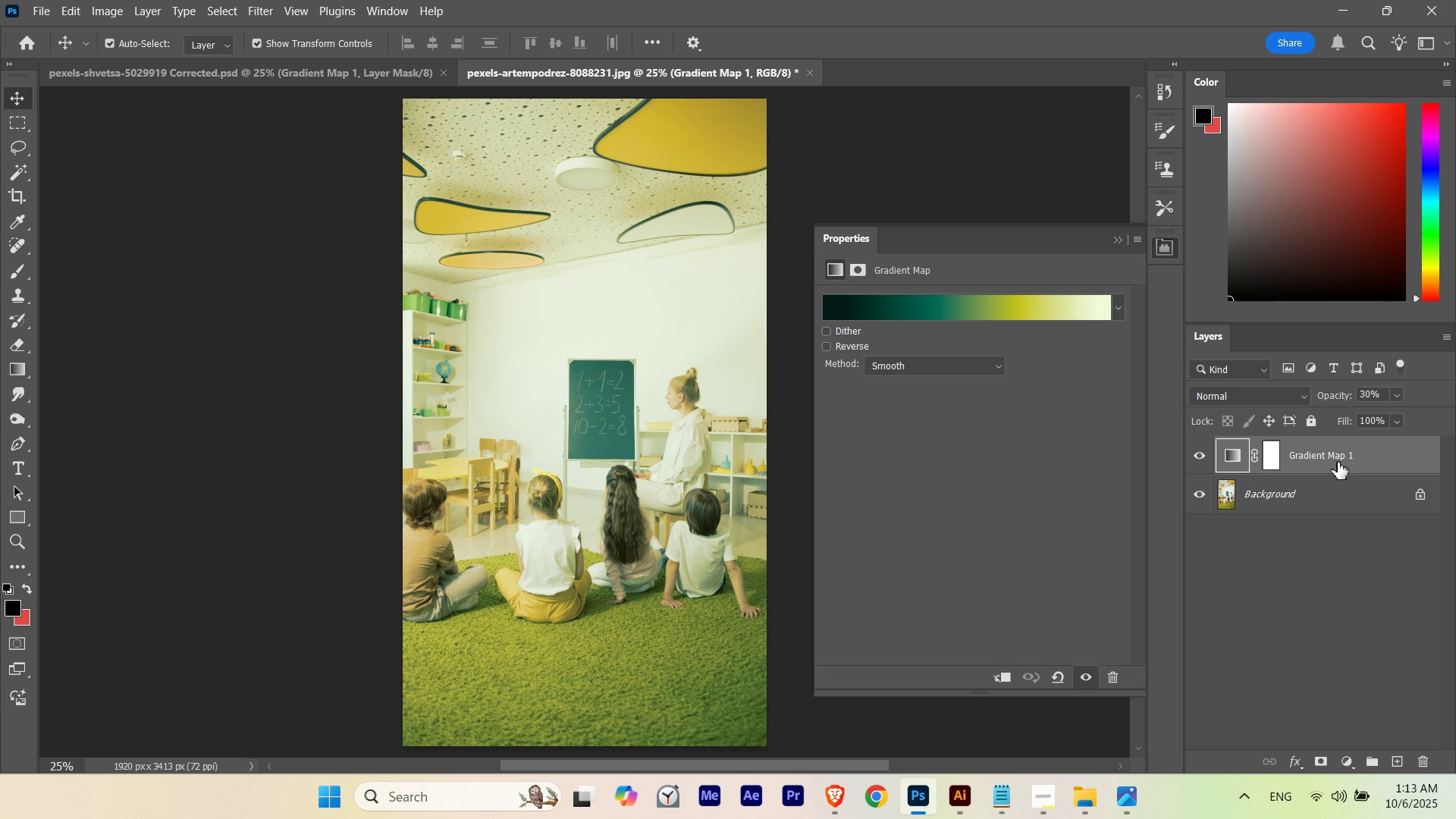 
key(Numpad0)
 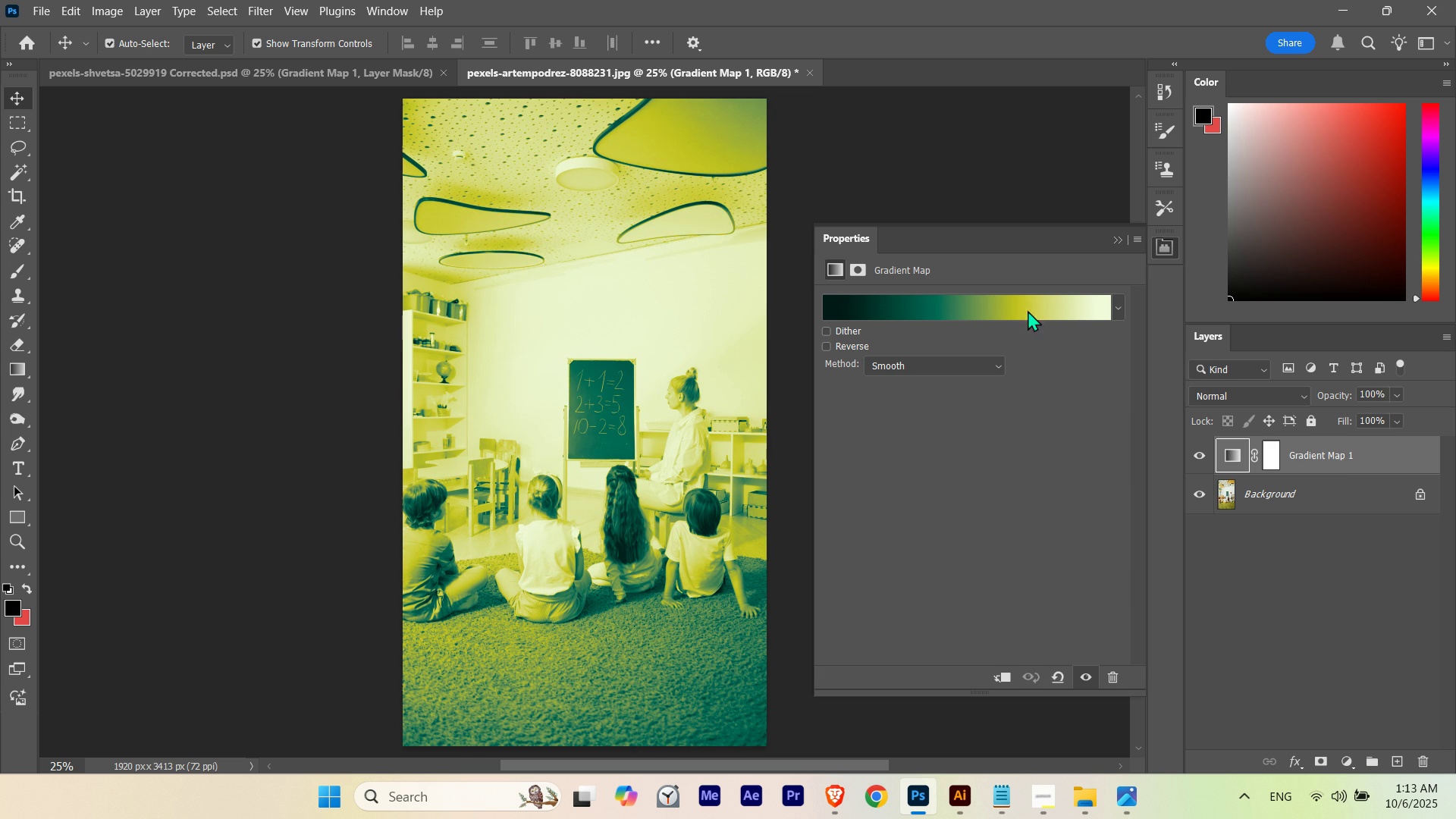 
left_click([1009, 312])
 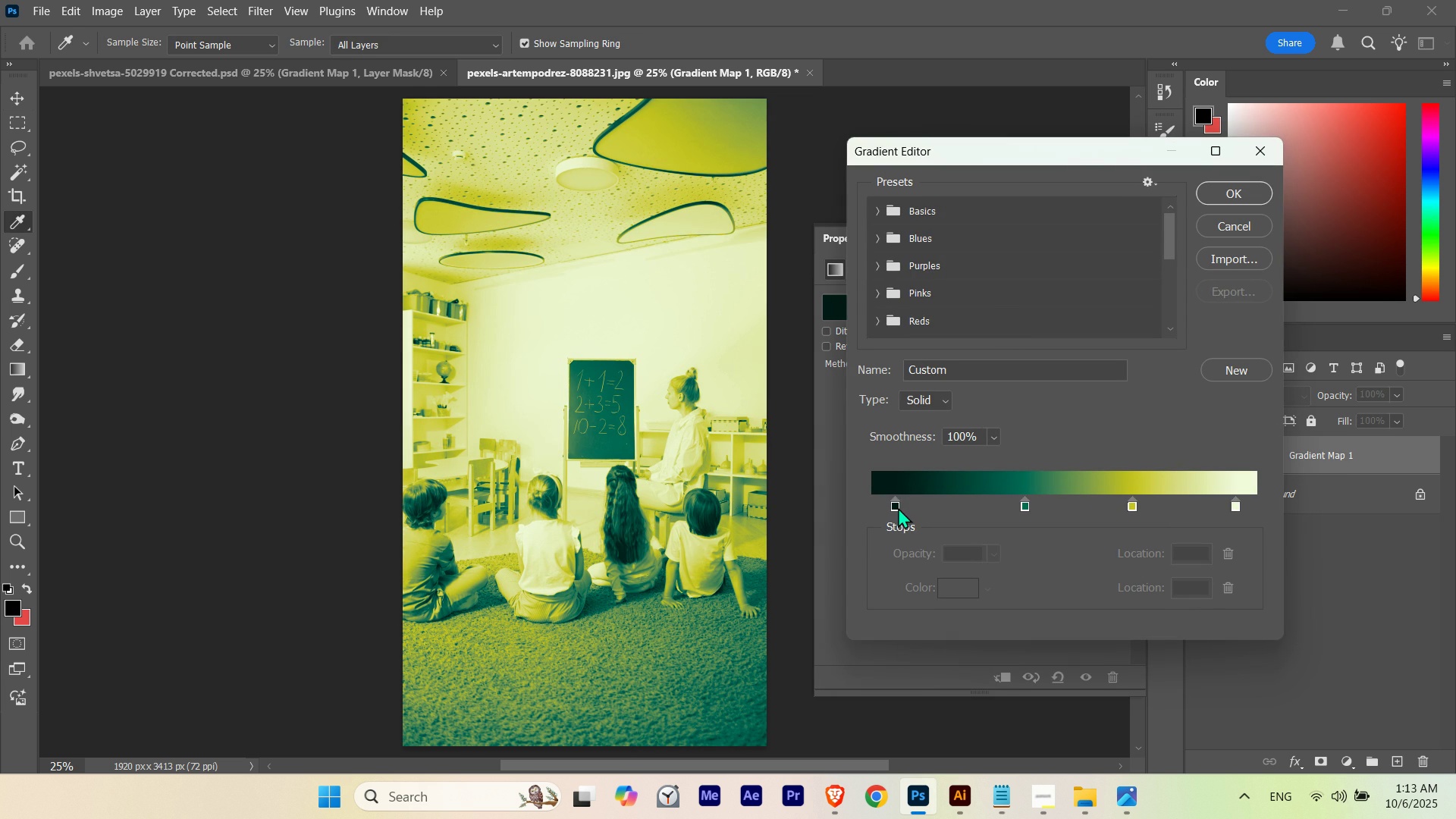 
left_click([898, 507])
 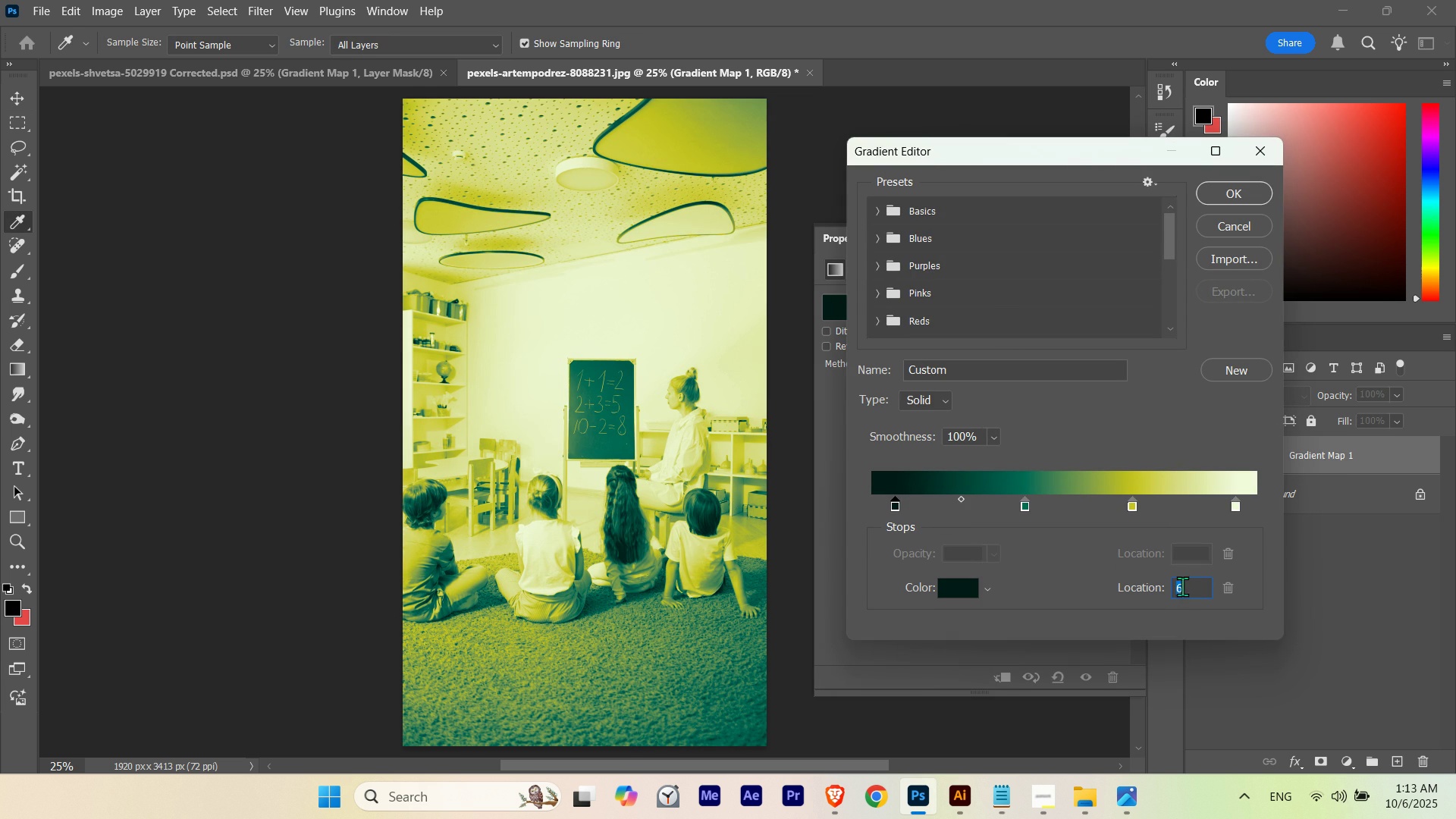 
scroll: coordinate [1183, 580], scroll_direction: none, amount: 0.0
 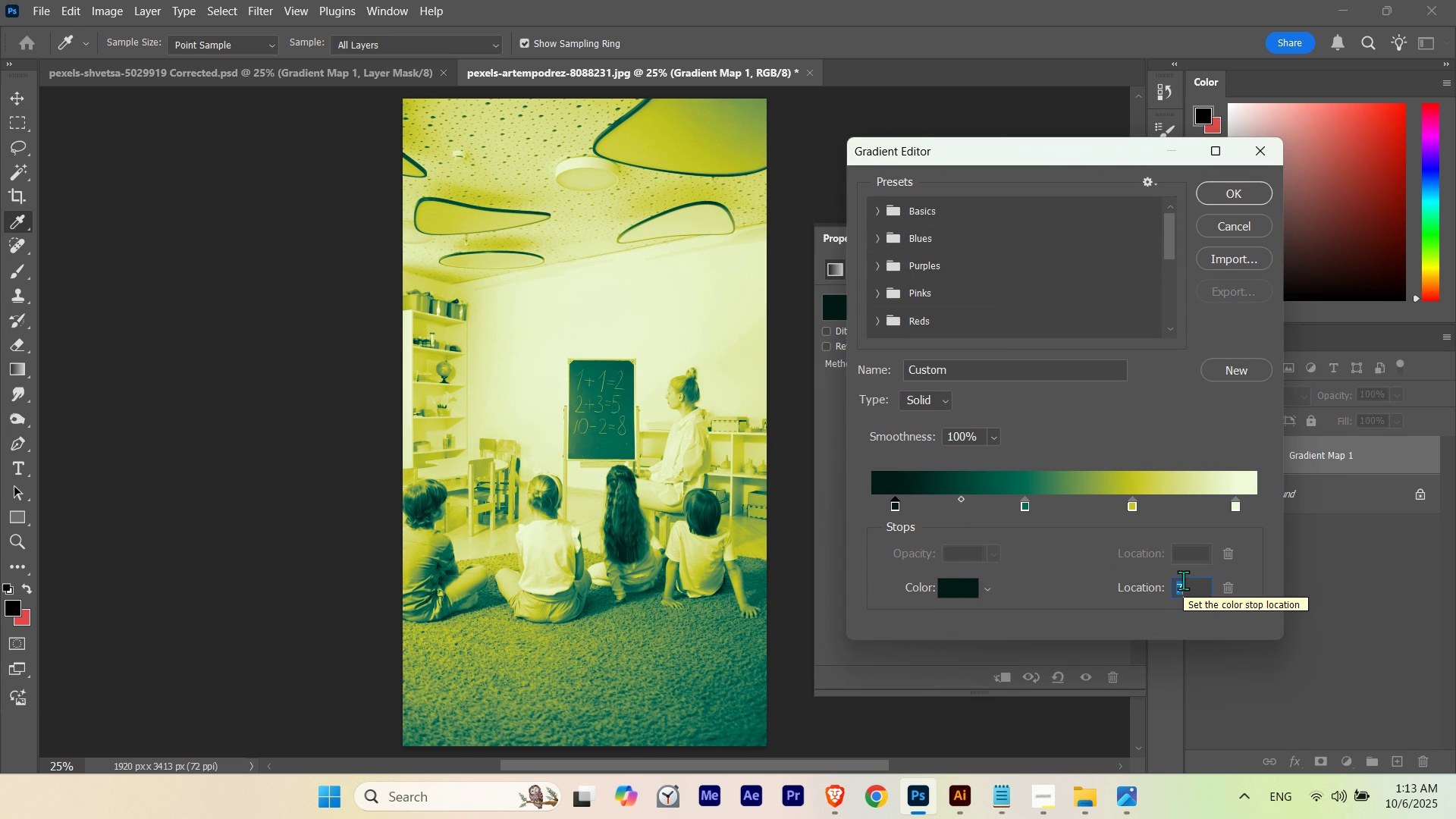 
scroll: coordinate [1183, 580], scroll_direction: up, amount: 9.0
 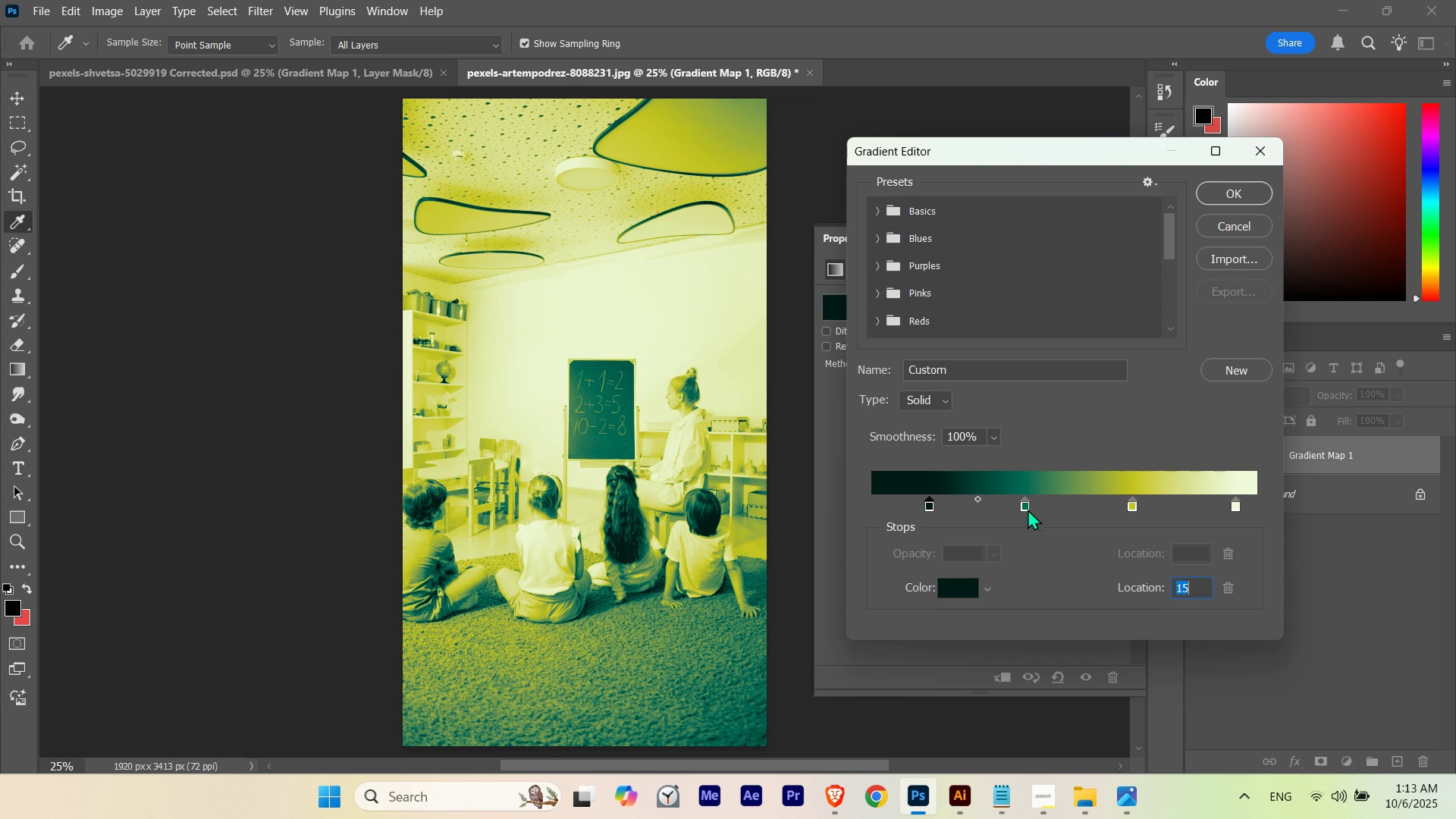 
left_click([1027, 505])
 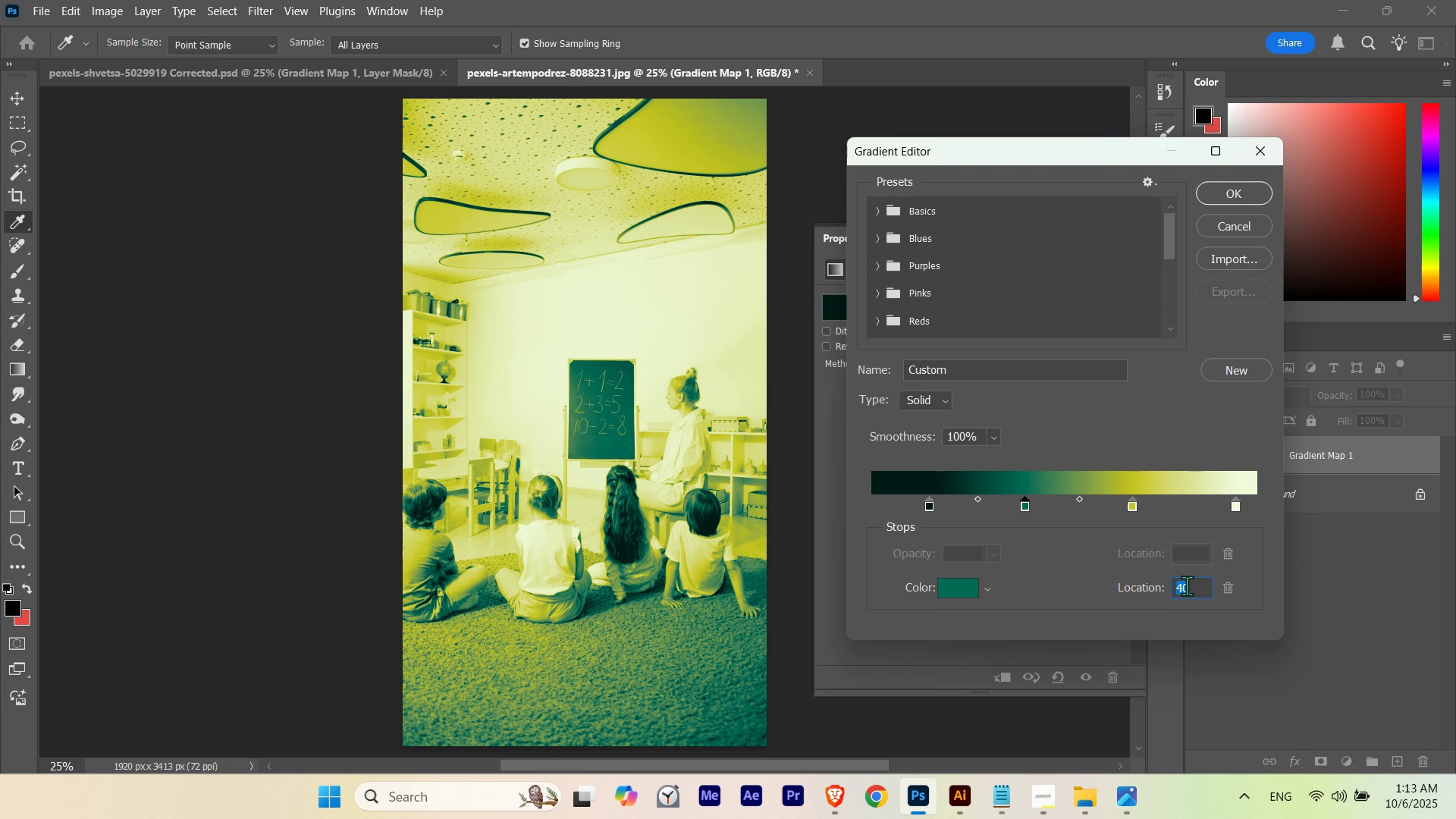 
scroll: coordinate [1187, 585], scroll_direction: up, amount: 7.0
 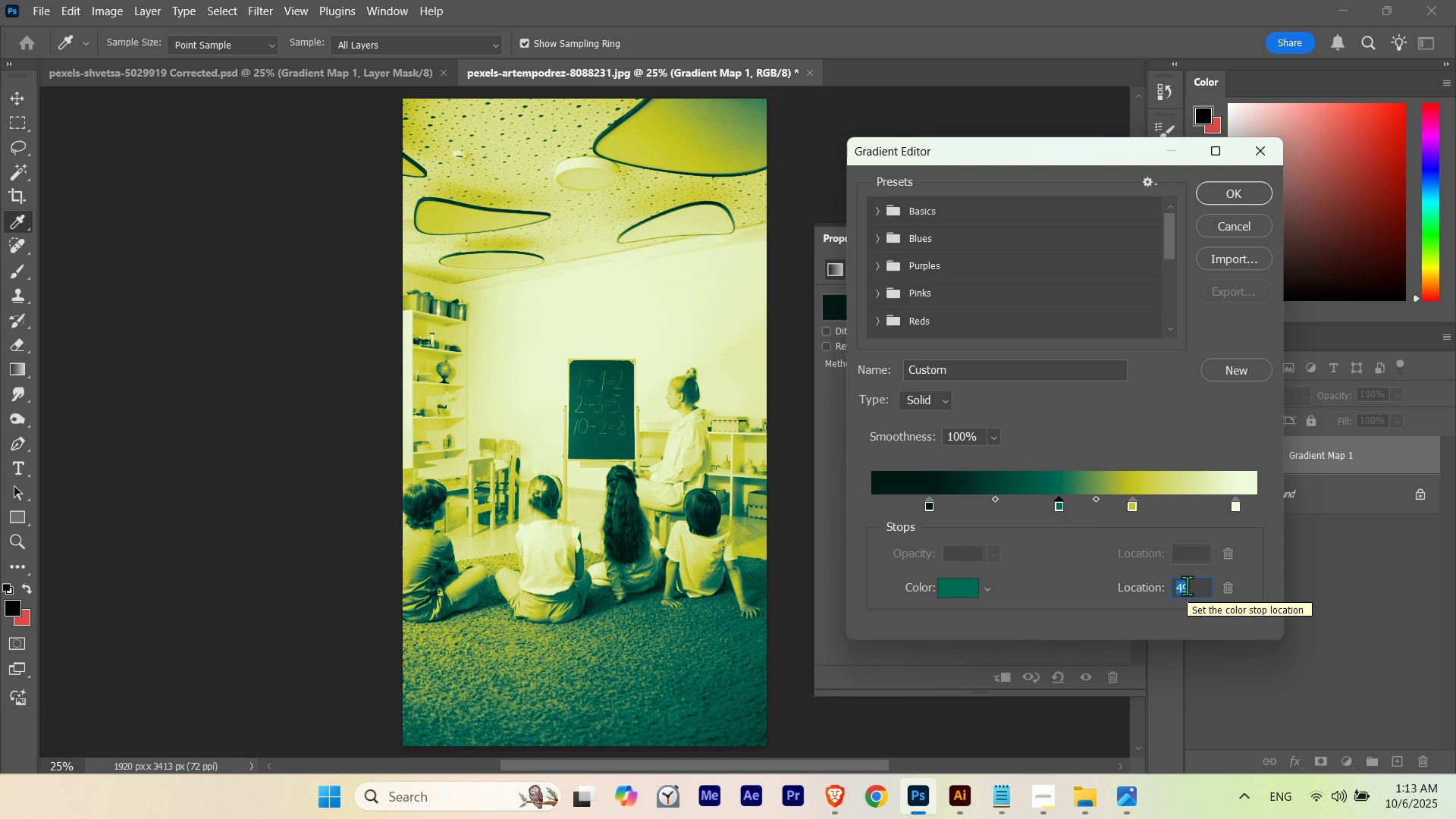 
scroll: coordinate [1187, 585], scroll_direction: none, amount: 0.0
 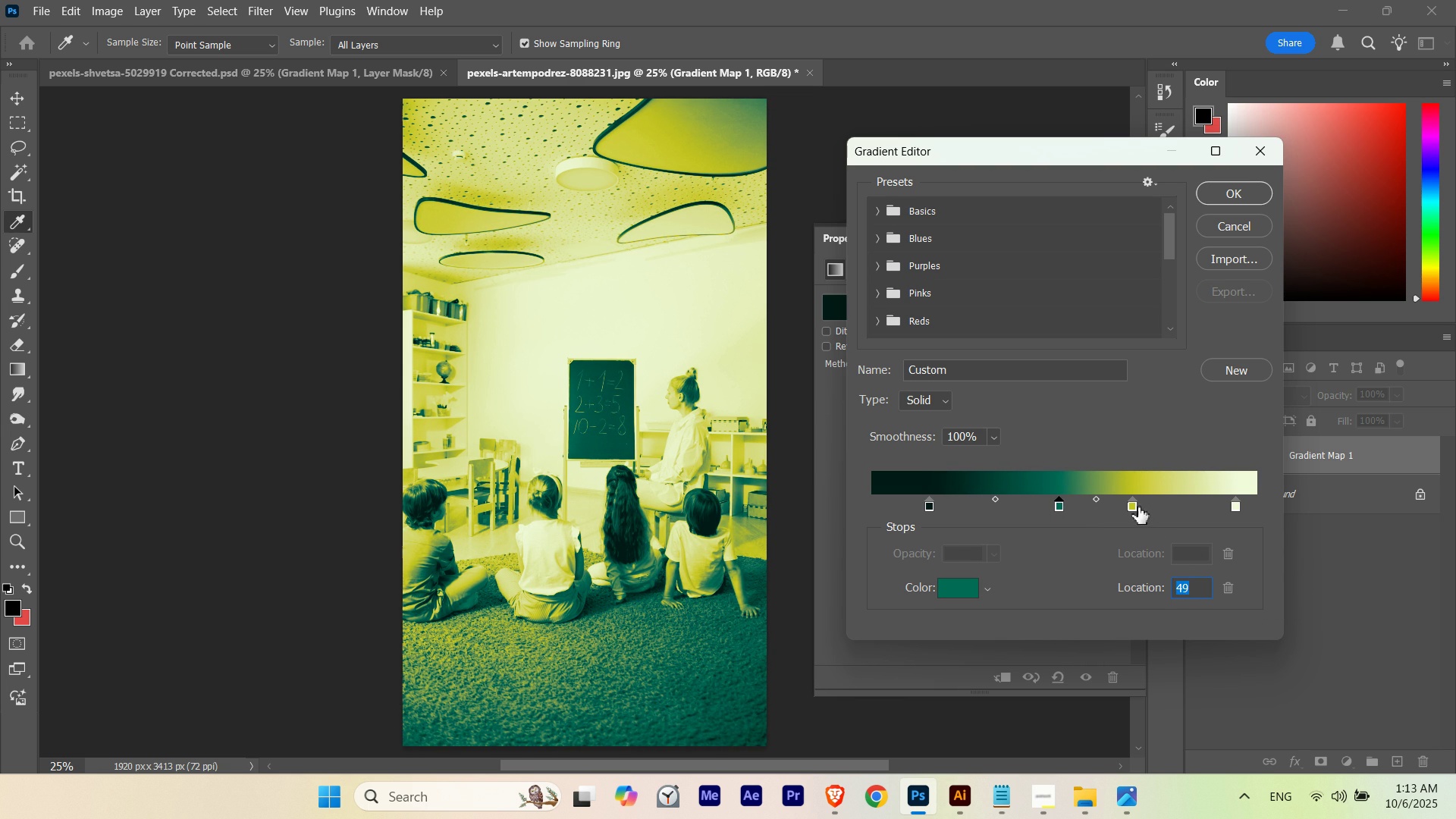 
left_click([1136, 506])
 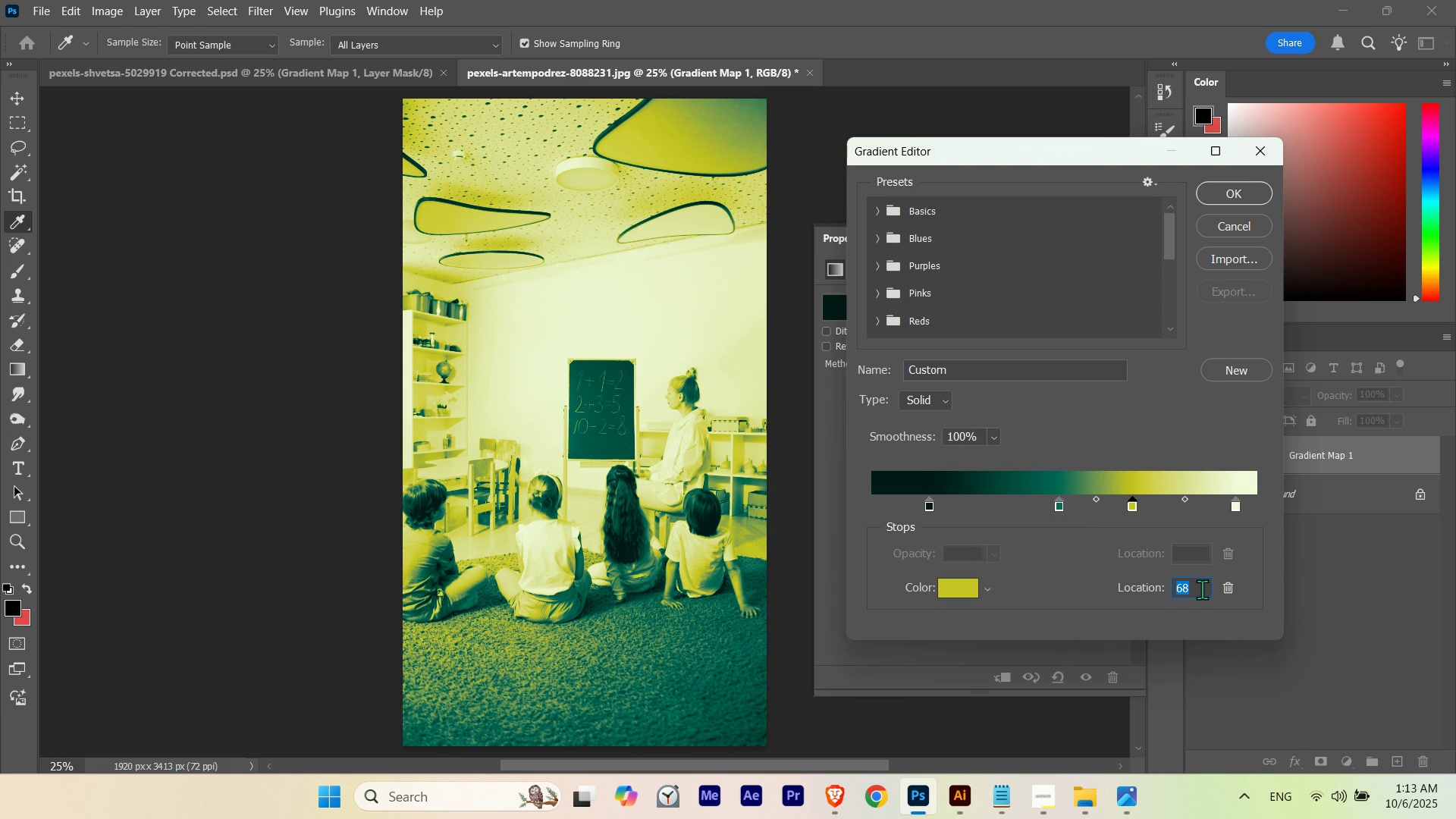 
scroll: coordinate [1202, 589], scroll_direction: up, amount: 1.0
 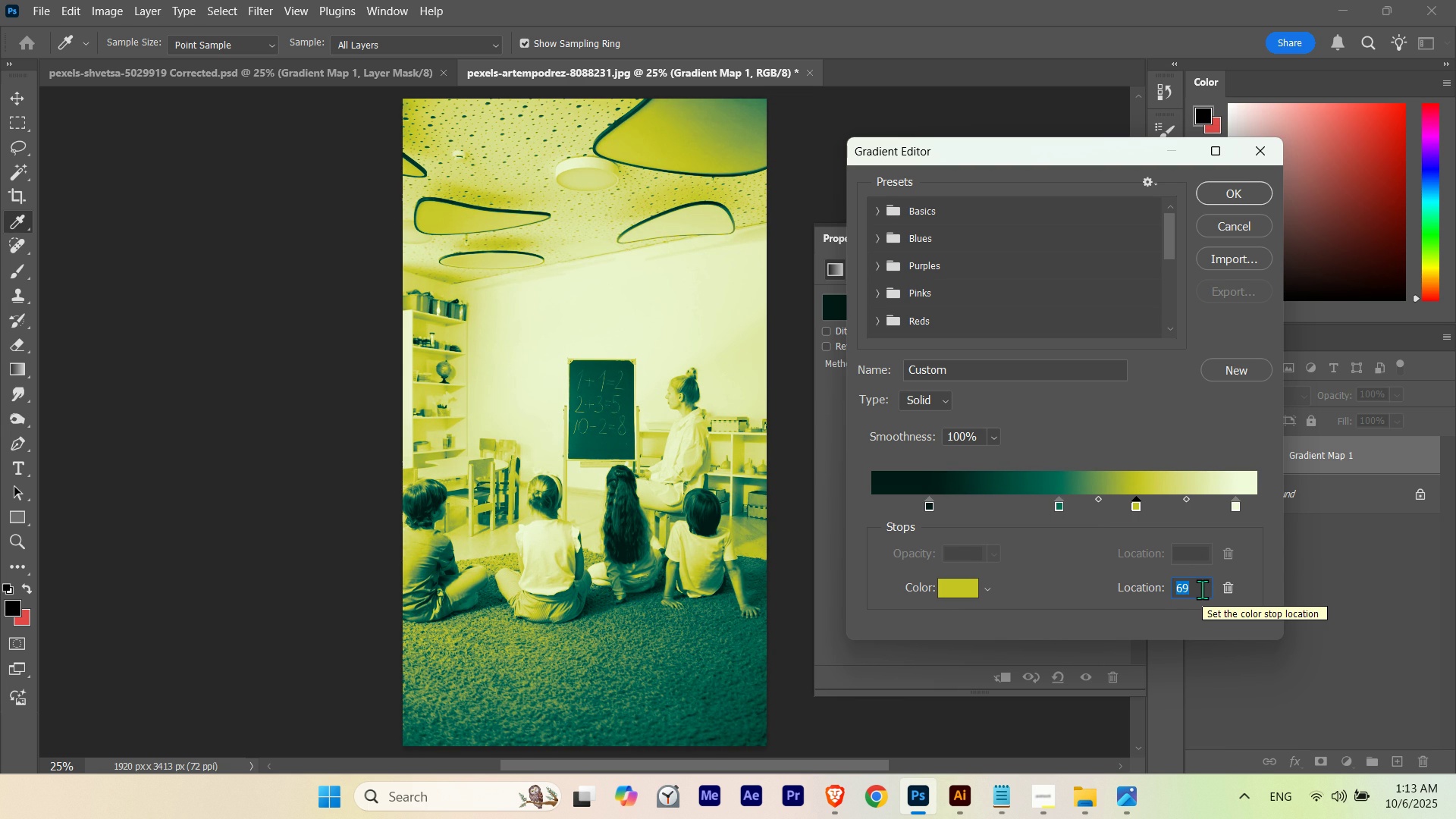 
scroll: coordinate [1202, 589], scroll_direction: none, amount: 0.0
 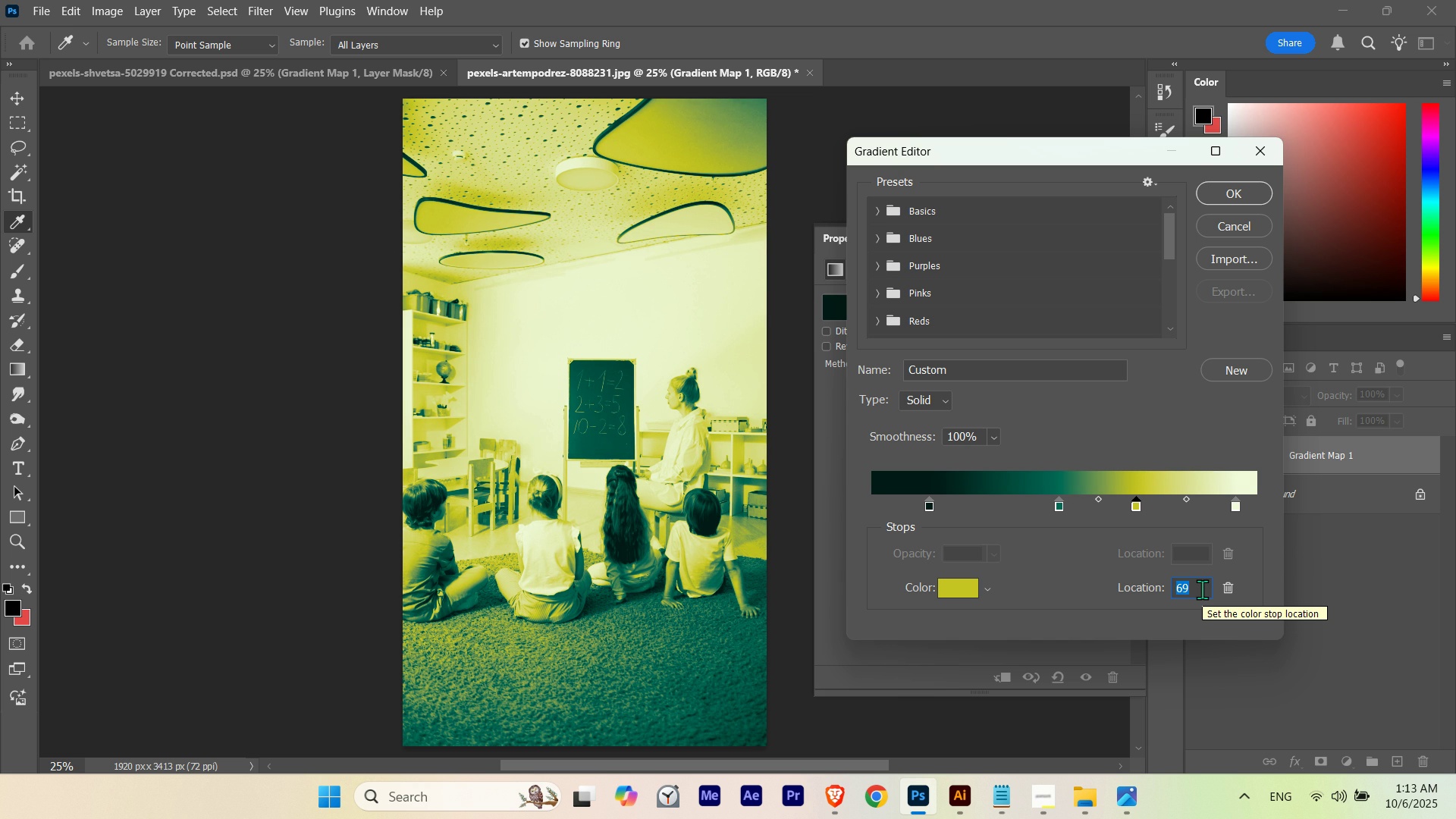 
scroll: coordinate [1202, 589], scroll_direction: down, amount: 2.0
 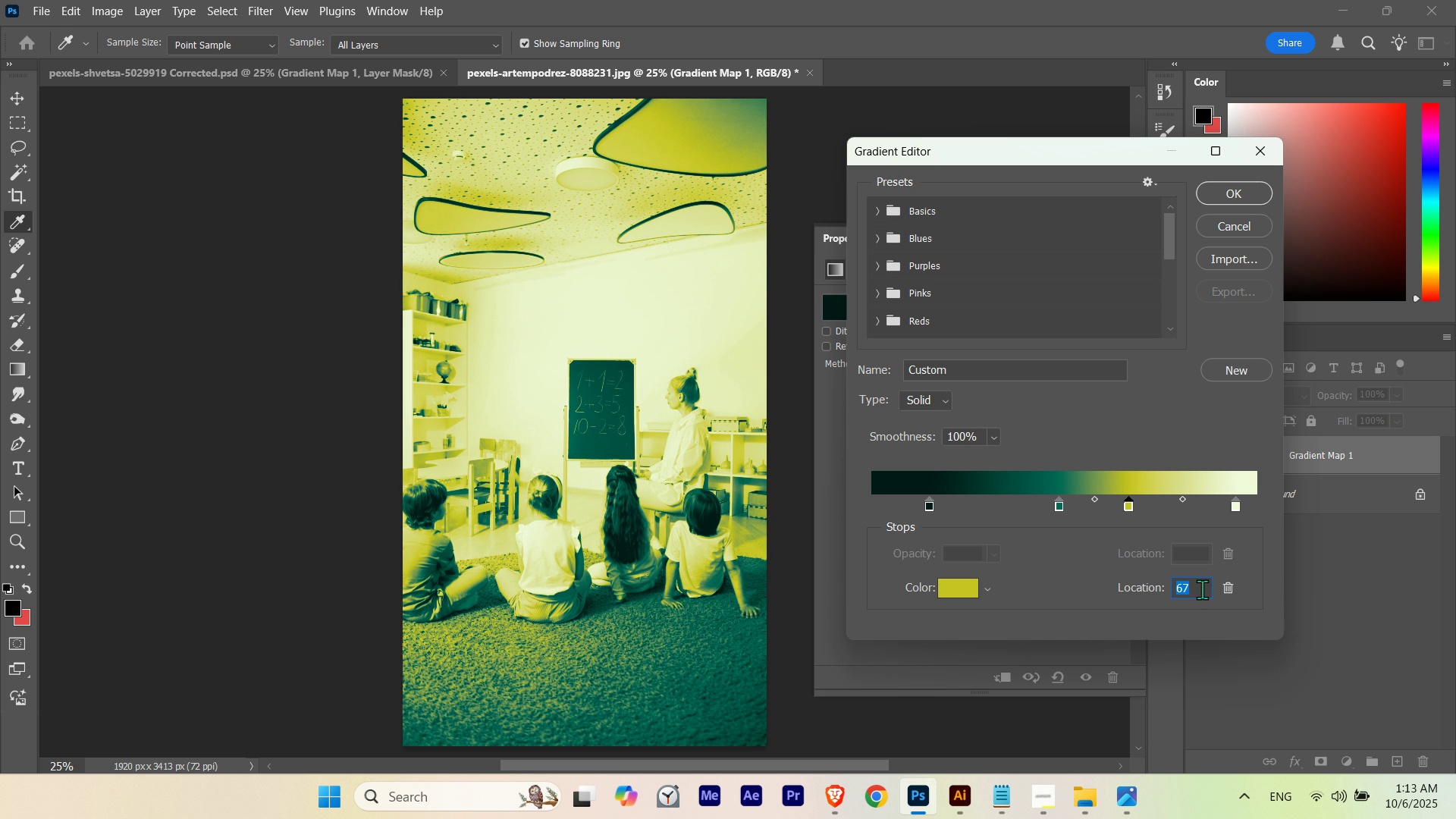 
scroll: coordinate [1202, 589], scroll_direction: up, amount: 4.0
 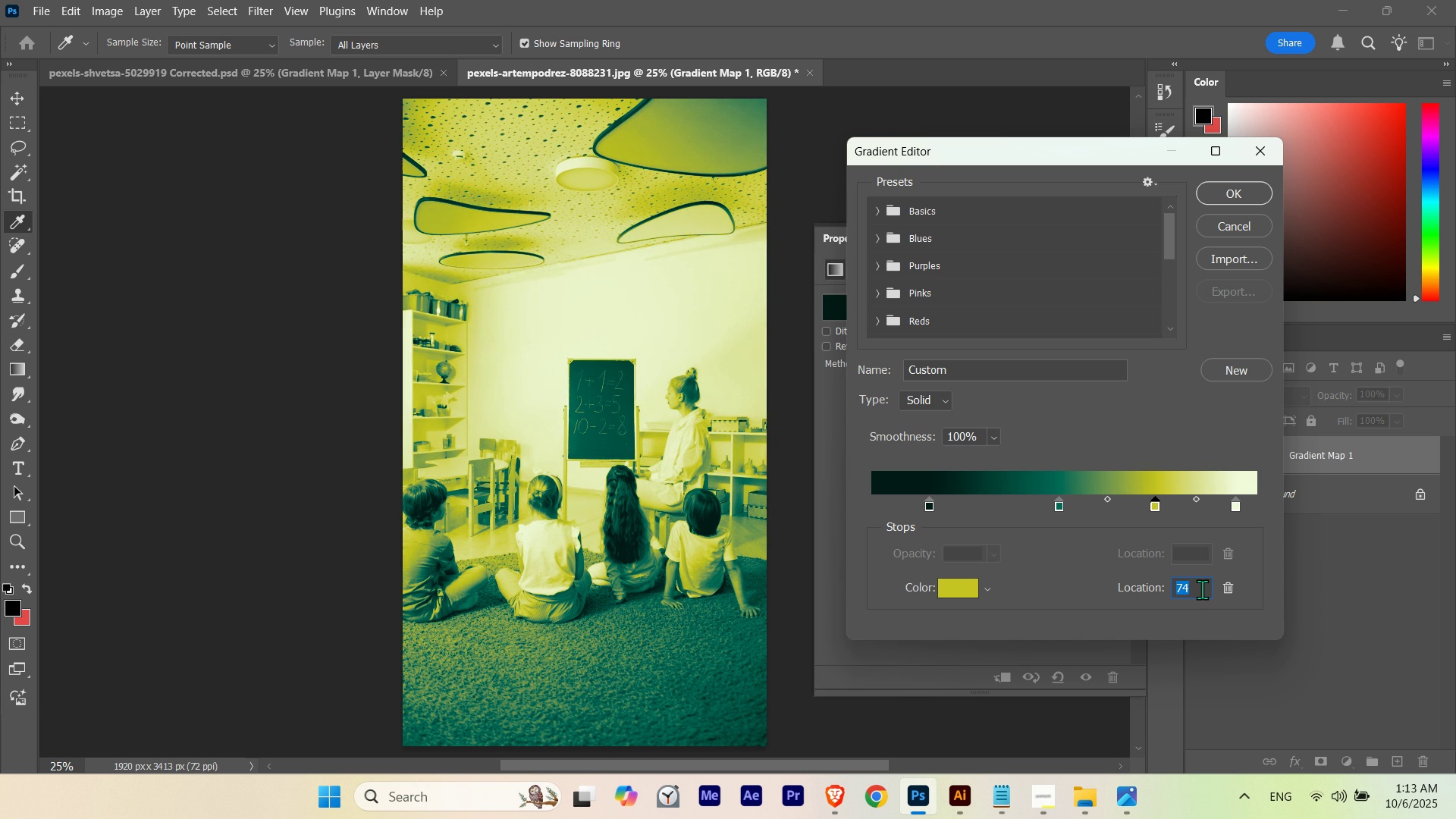 
scroll: coordinate [1202, 589], scroll_direction: down, amount: 4.0
 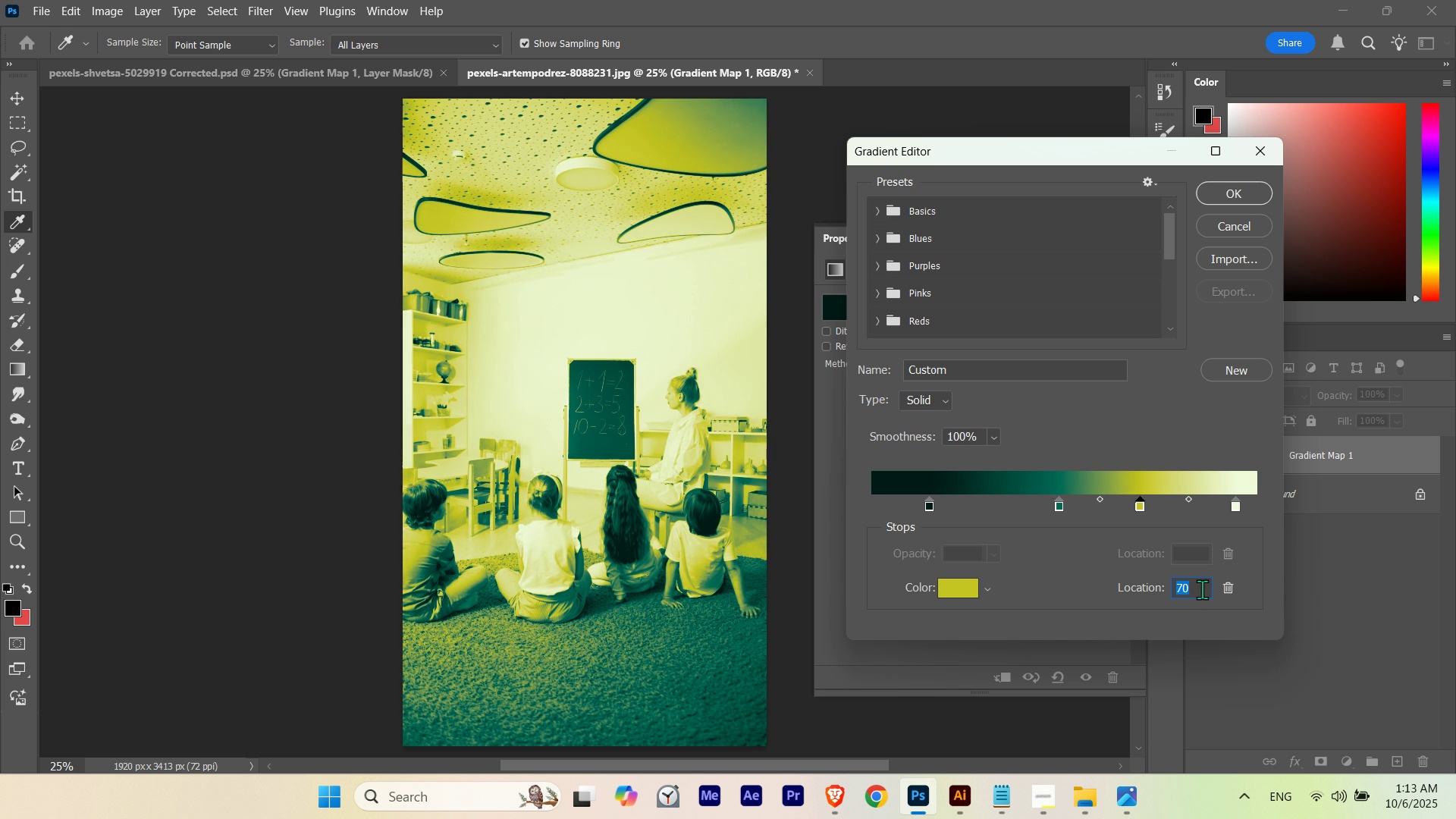 
scroll: coordinate [1202, 589], scroll_direction: up, amount: 2.0
 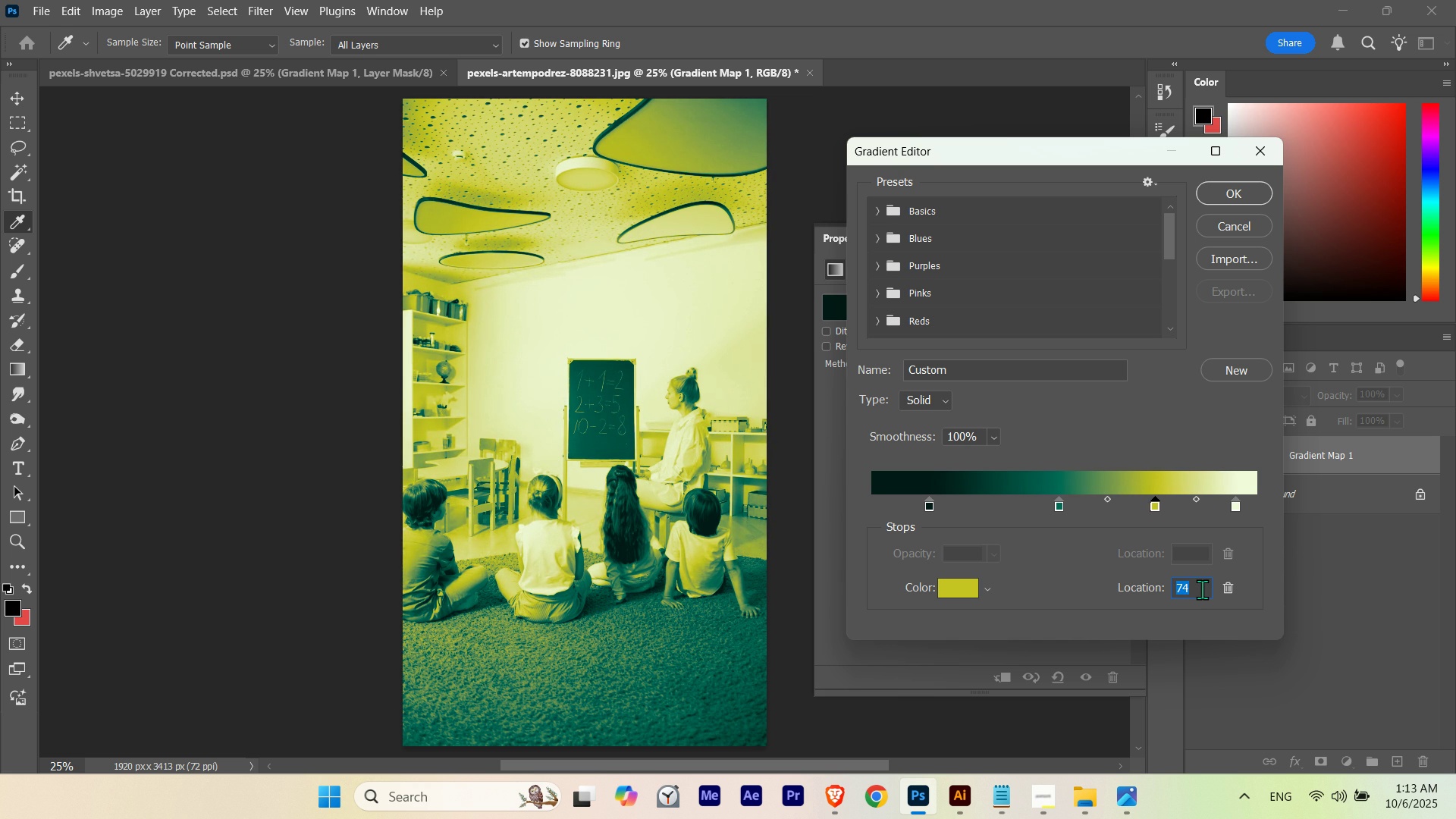 
scroll: coordinate [1202, 589], scroll_direction: down, amount: 9.0
 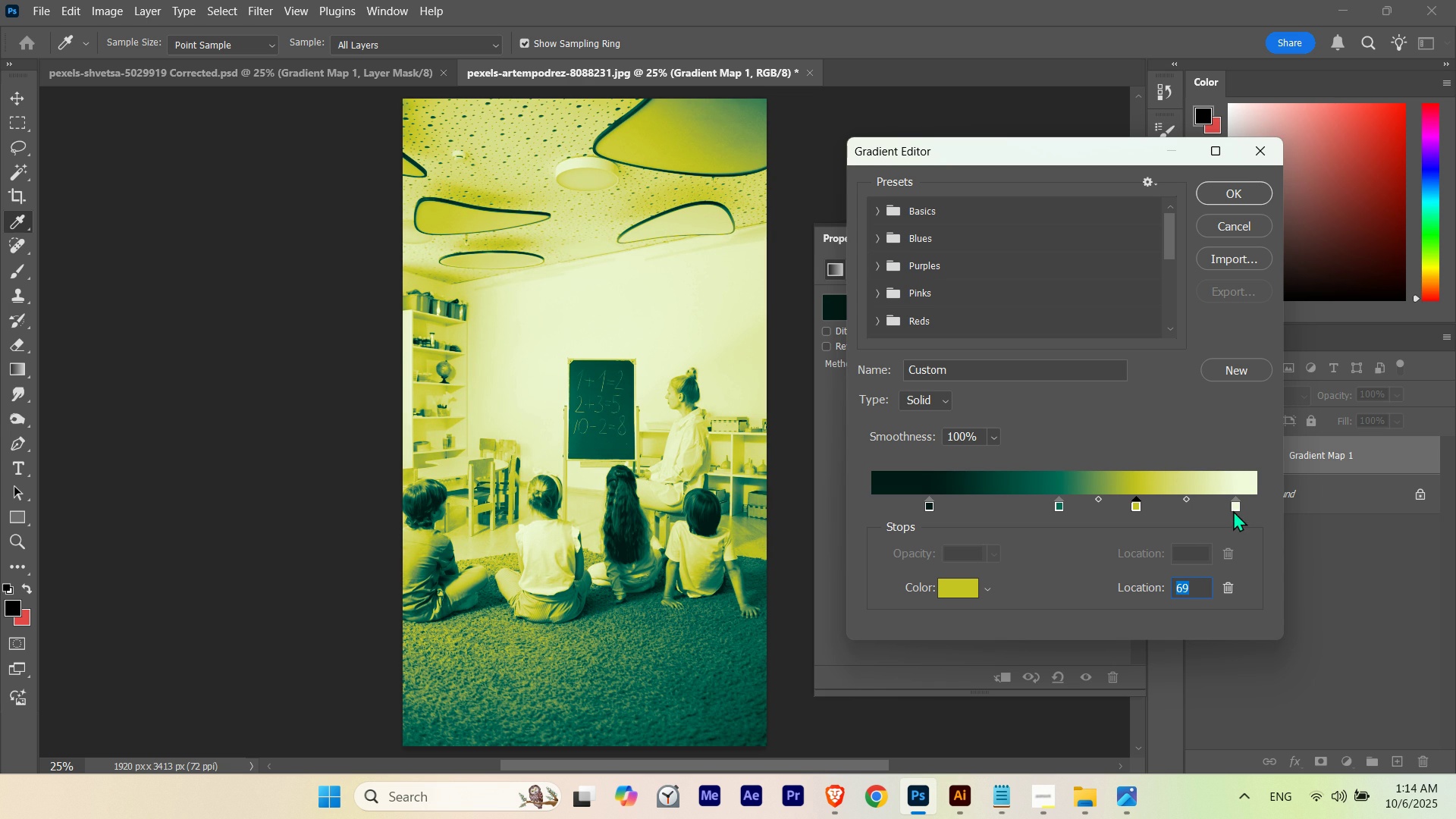 
left_click([1233, 510])
 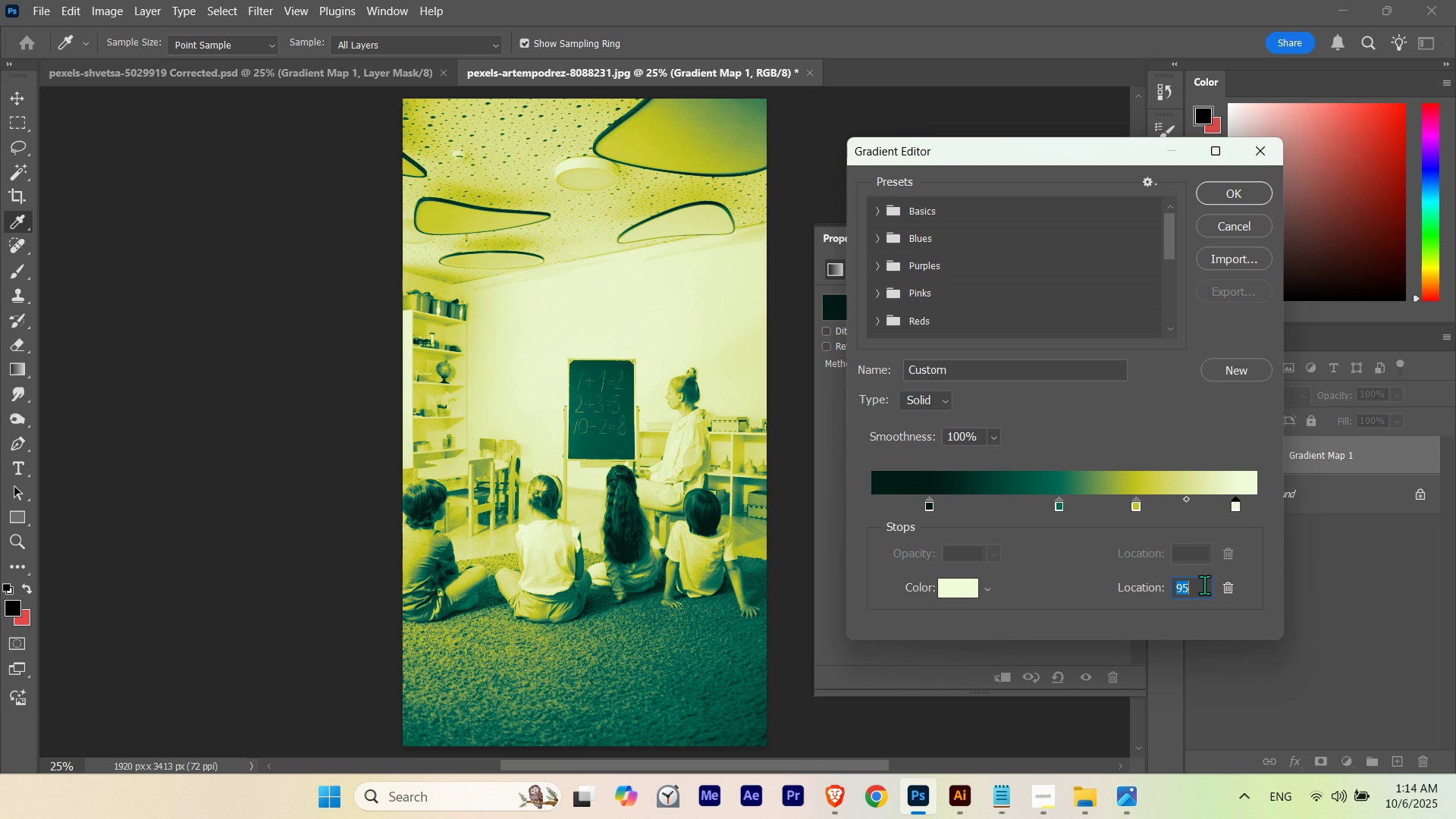 
scroll: coordinate [1204, 585], scroll_direction: down, amount: 3.0
 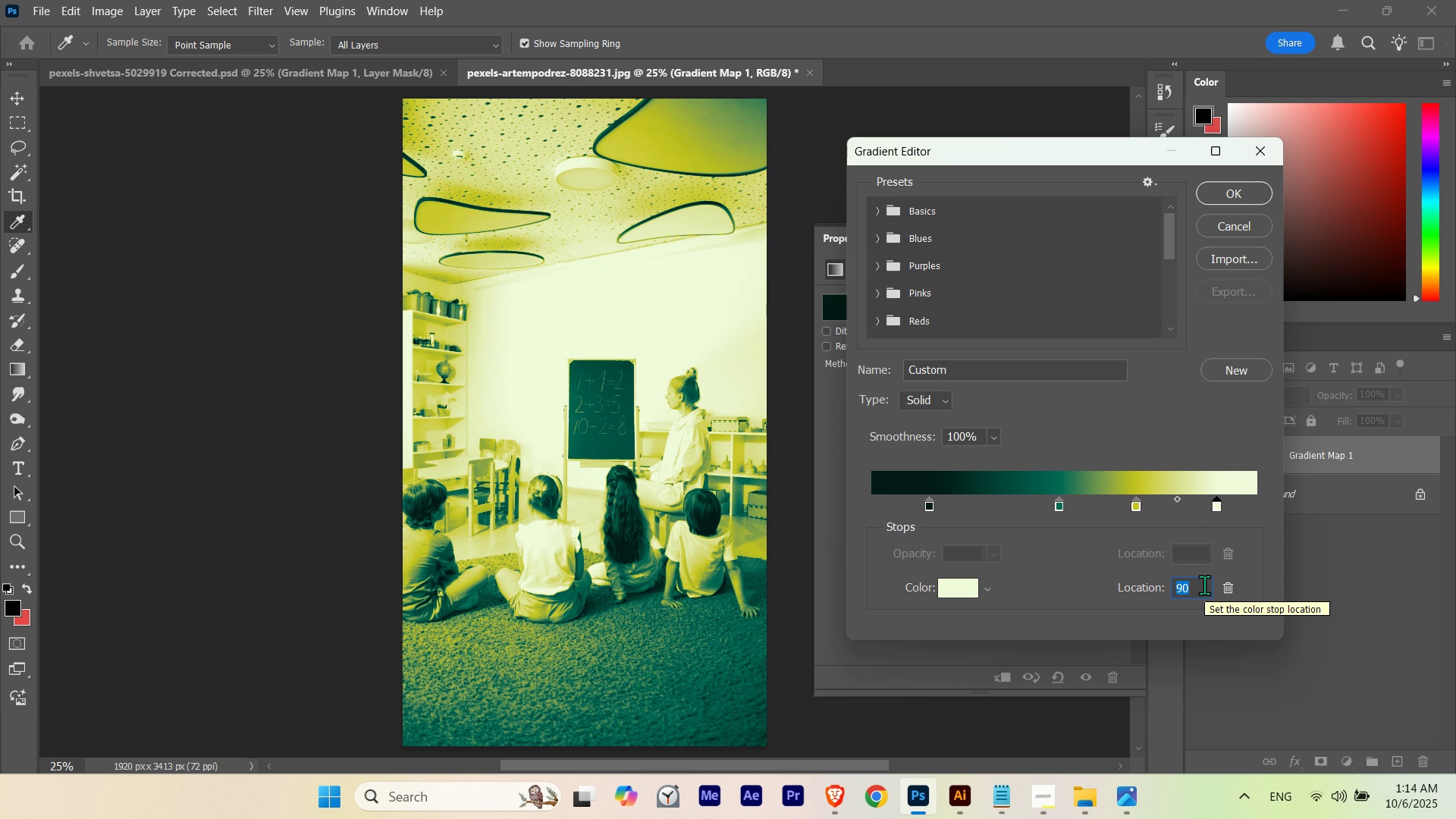 
scroll: coordinate [1204, 585], scroll_direction: none, amount: 0.0
 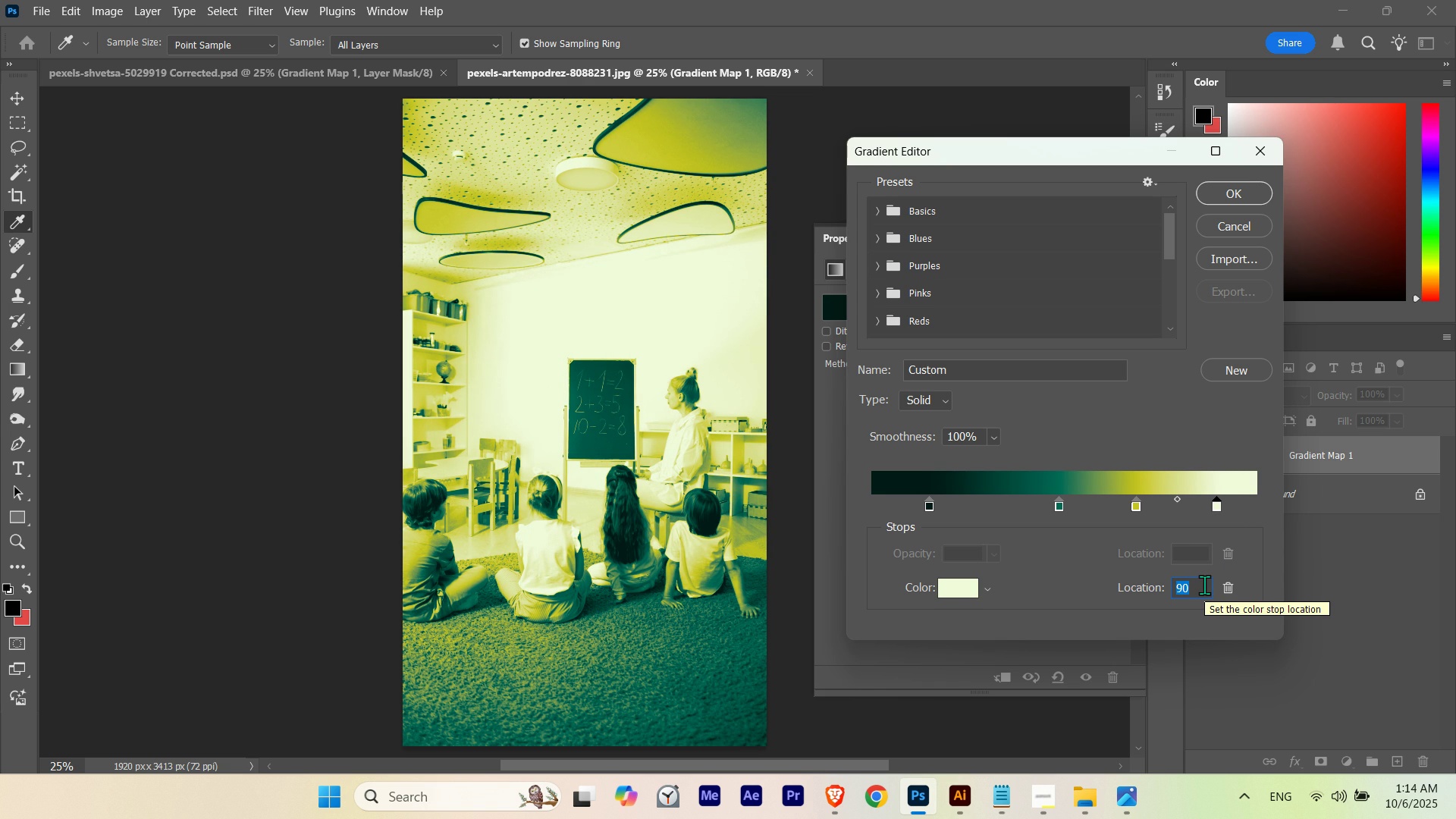 
scroll: coordinate [1204, 585], scroll_direction: up, amount: 1.0
 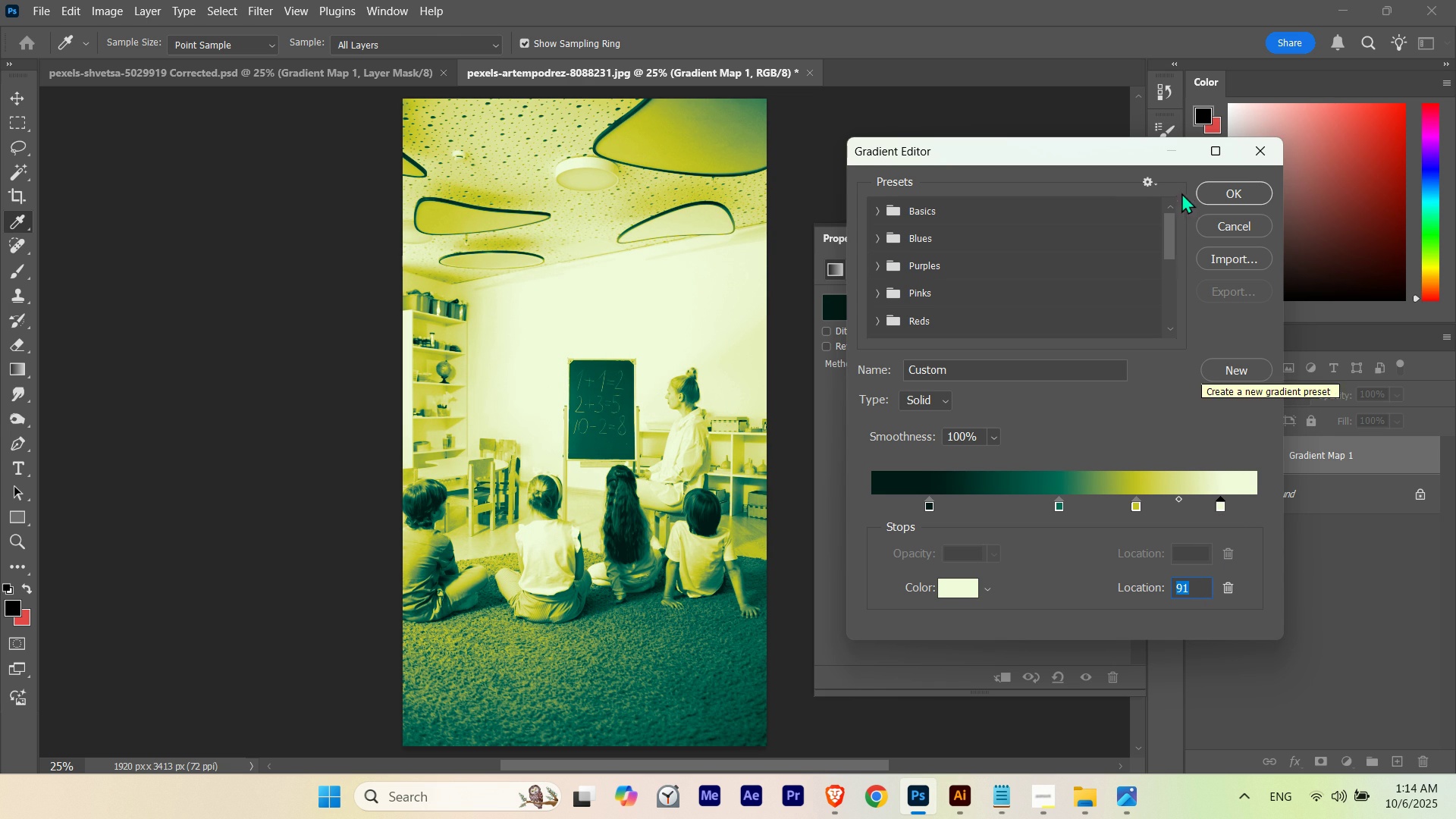 
left_click([1210, 186])
 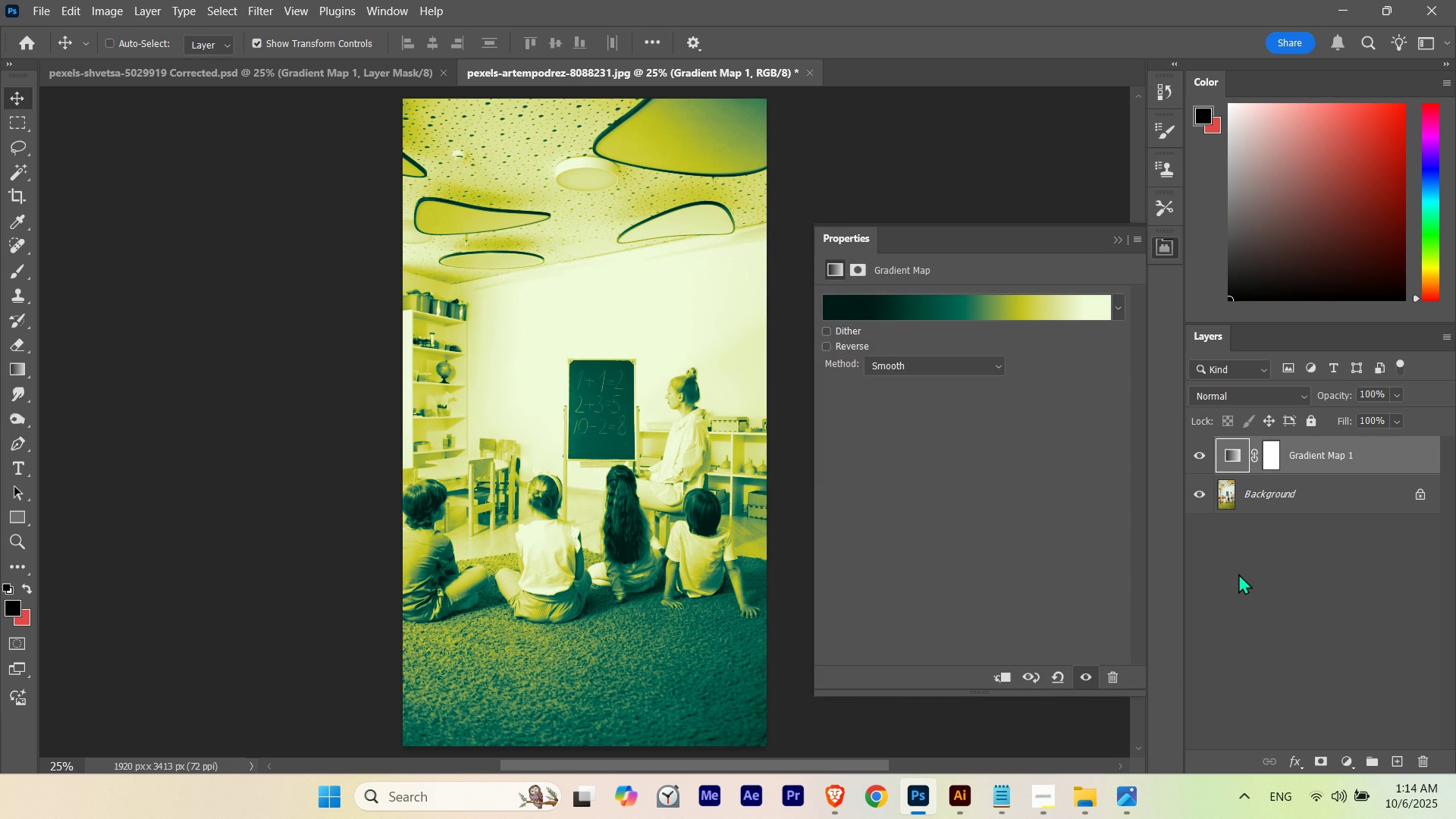 
key(Control+Z)
 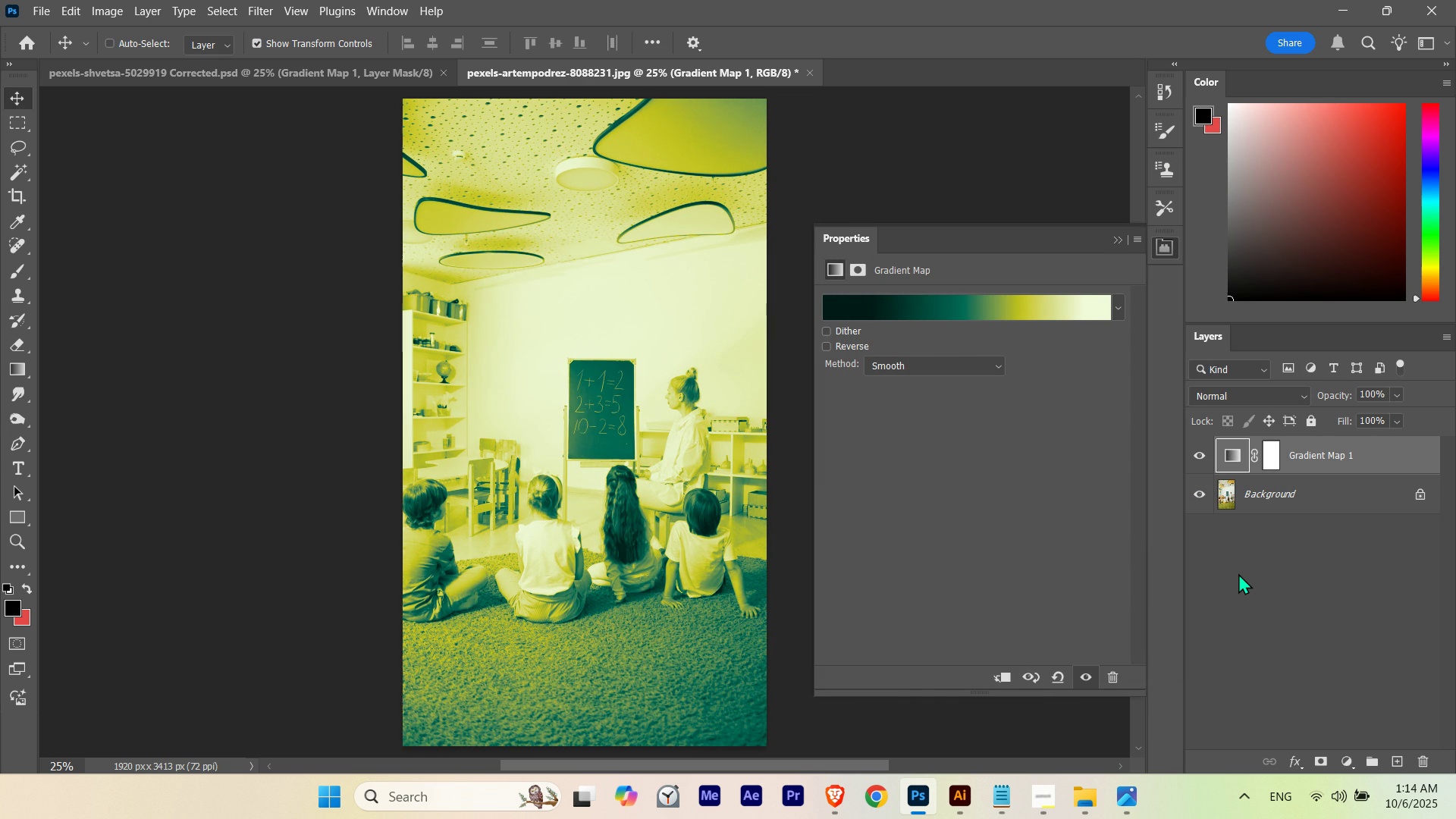 
key(Control+Shift+Z)
 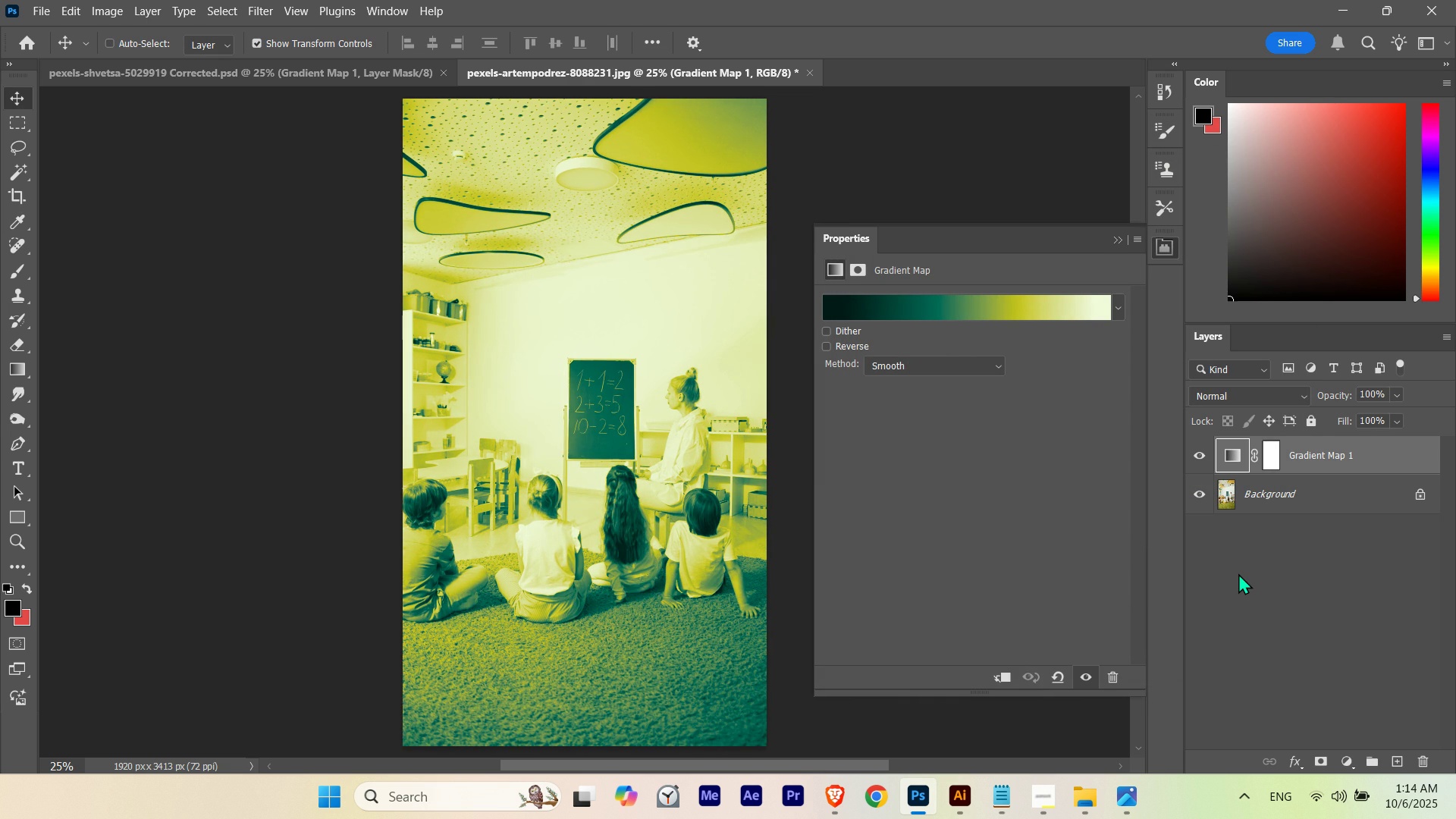 
key(Control+Z)
 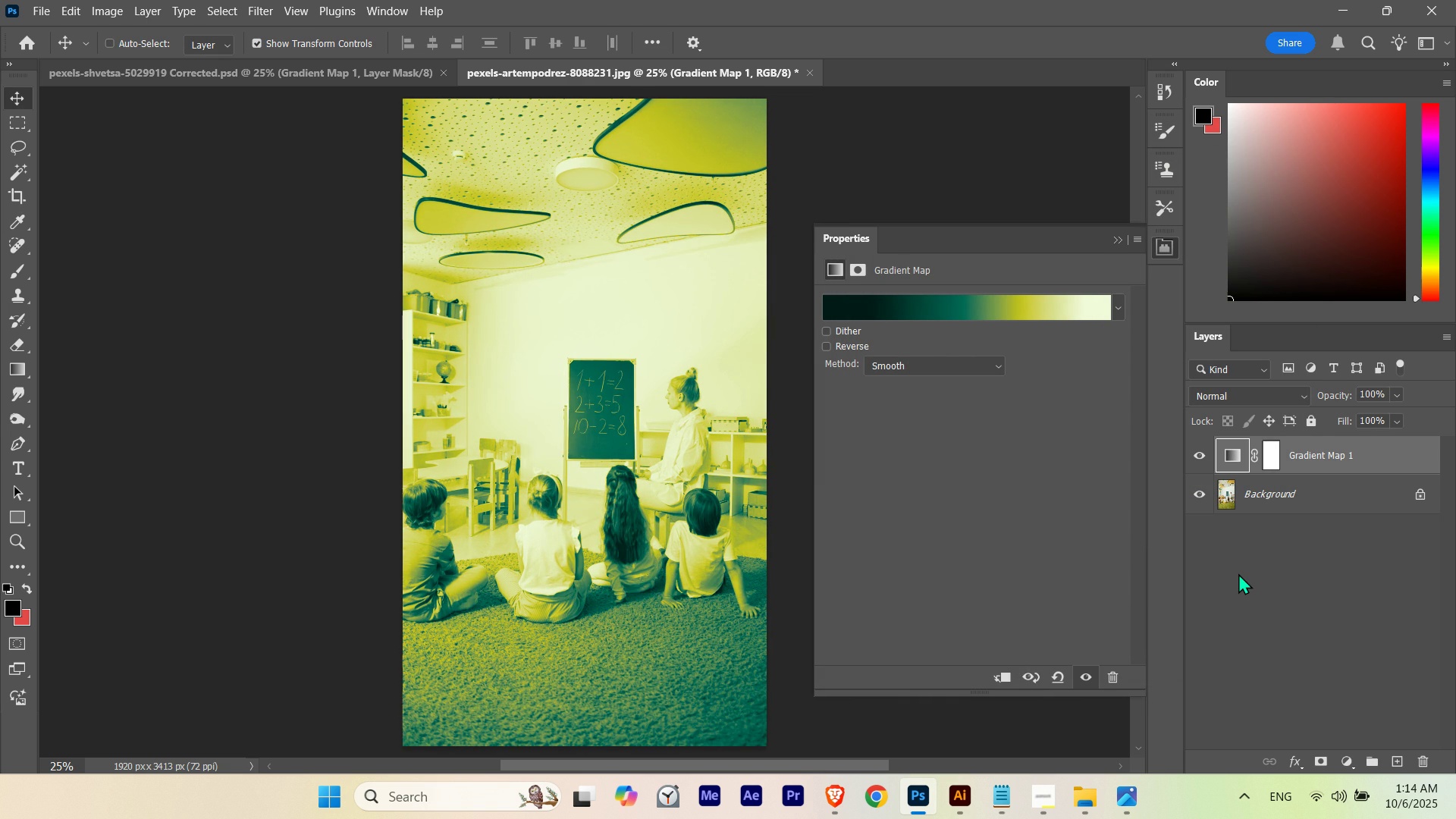 
key(Control+Shift+Z)
 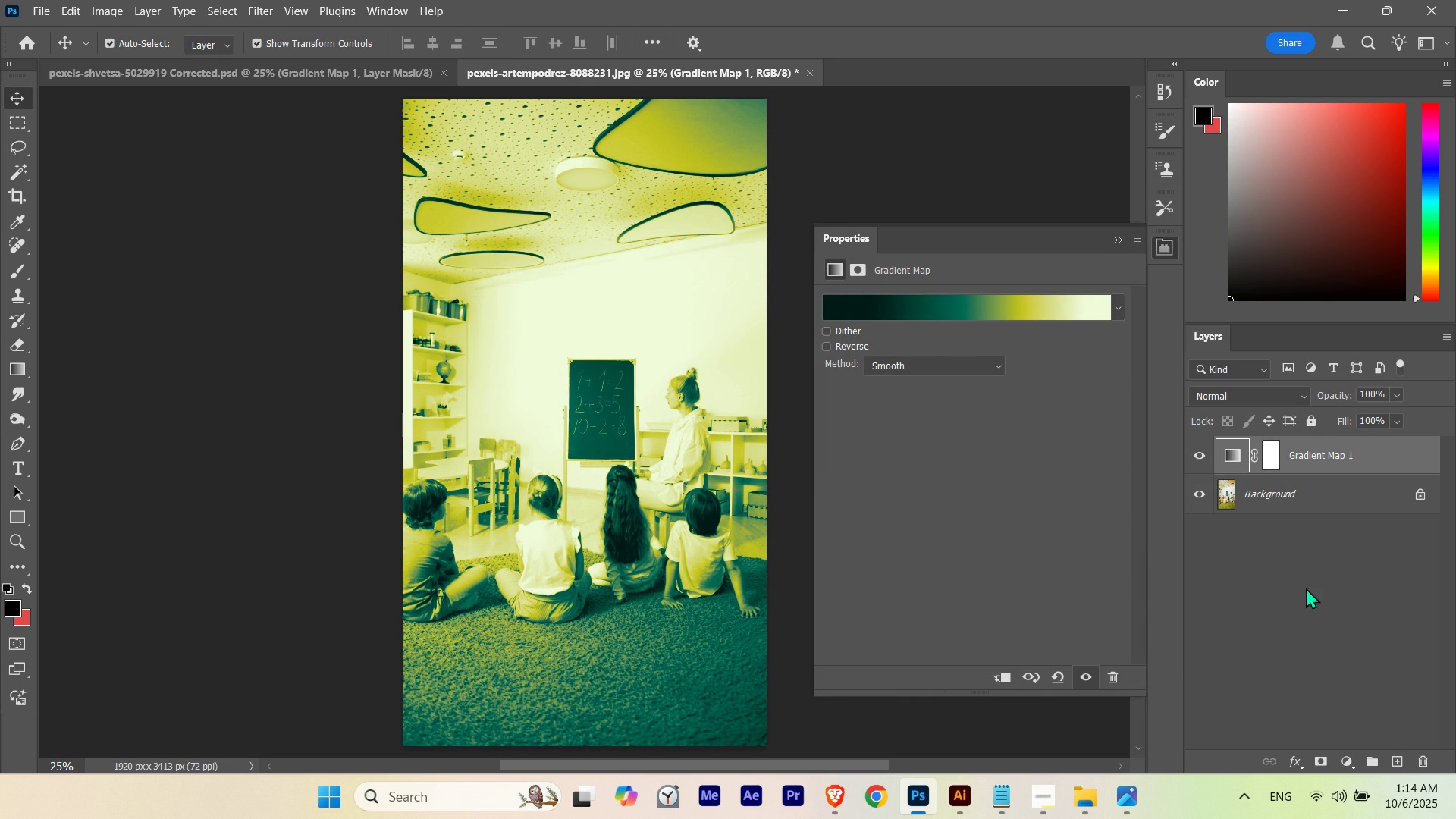 
left_click([1306, 588])
 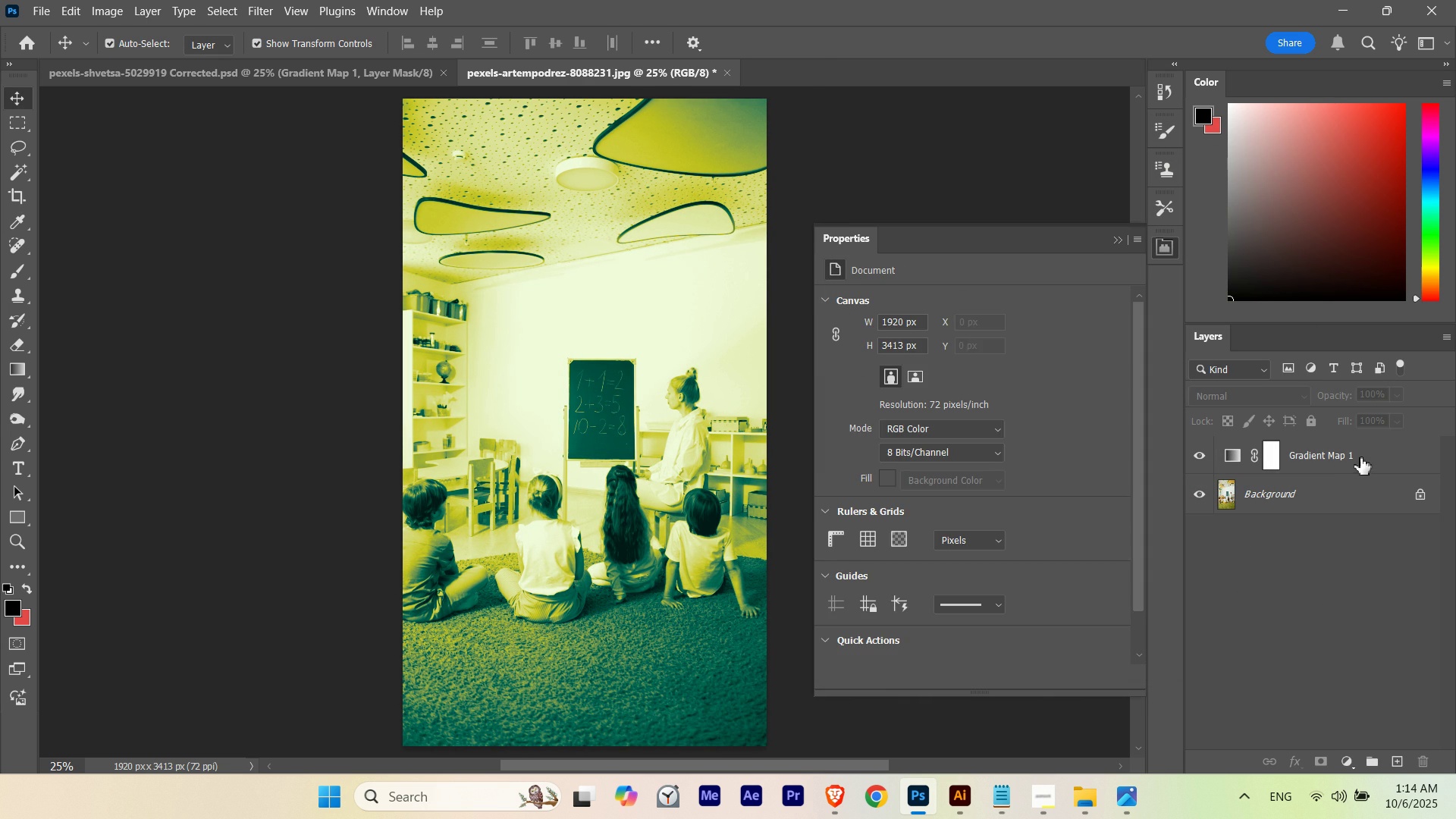 
left_click([1360, 458])
 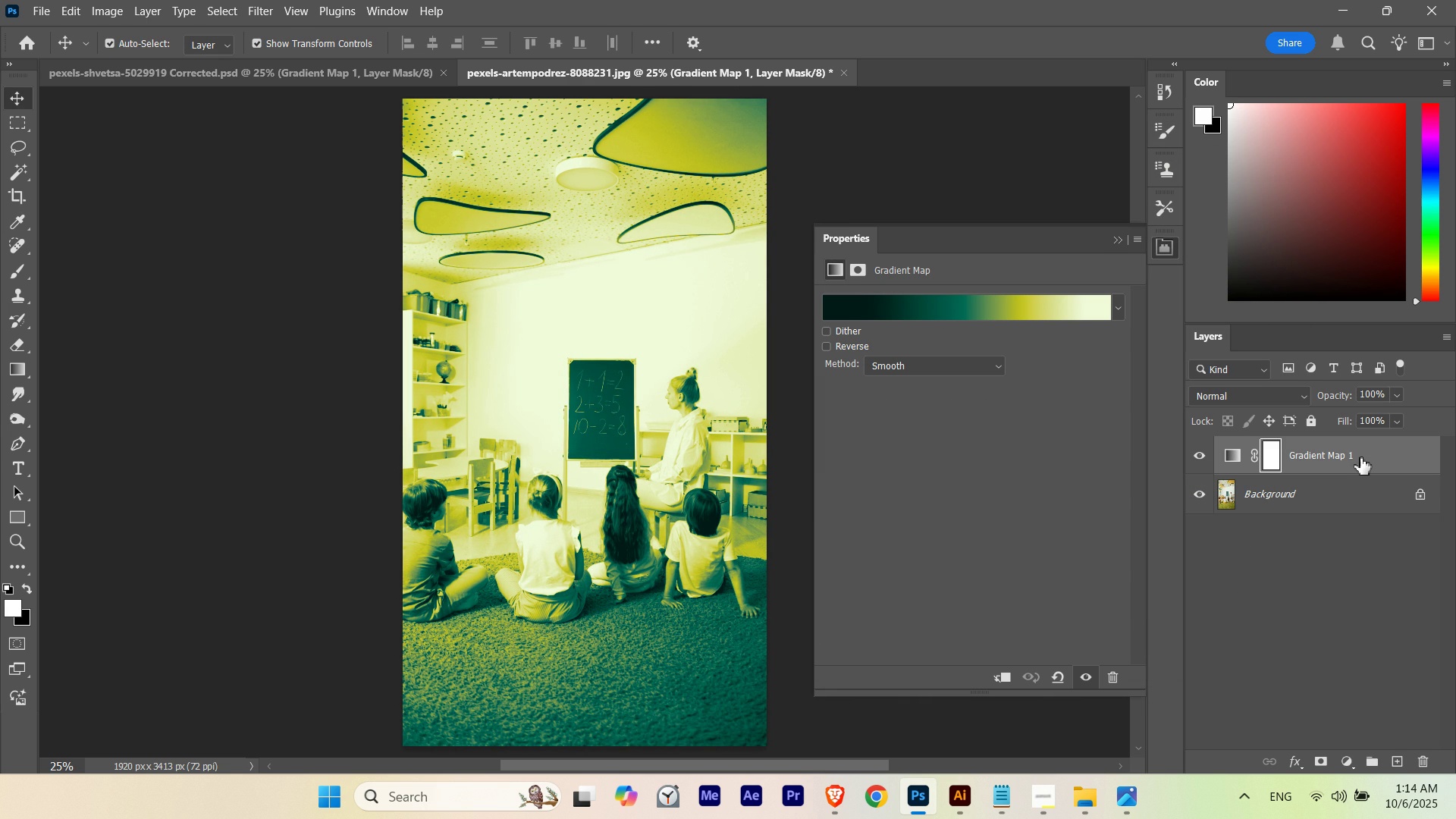 
key(V)
 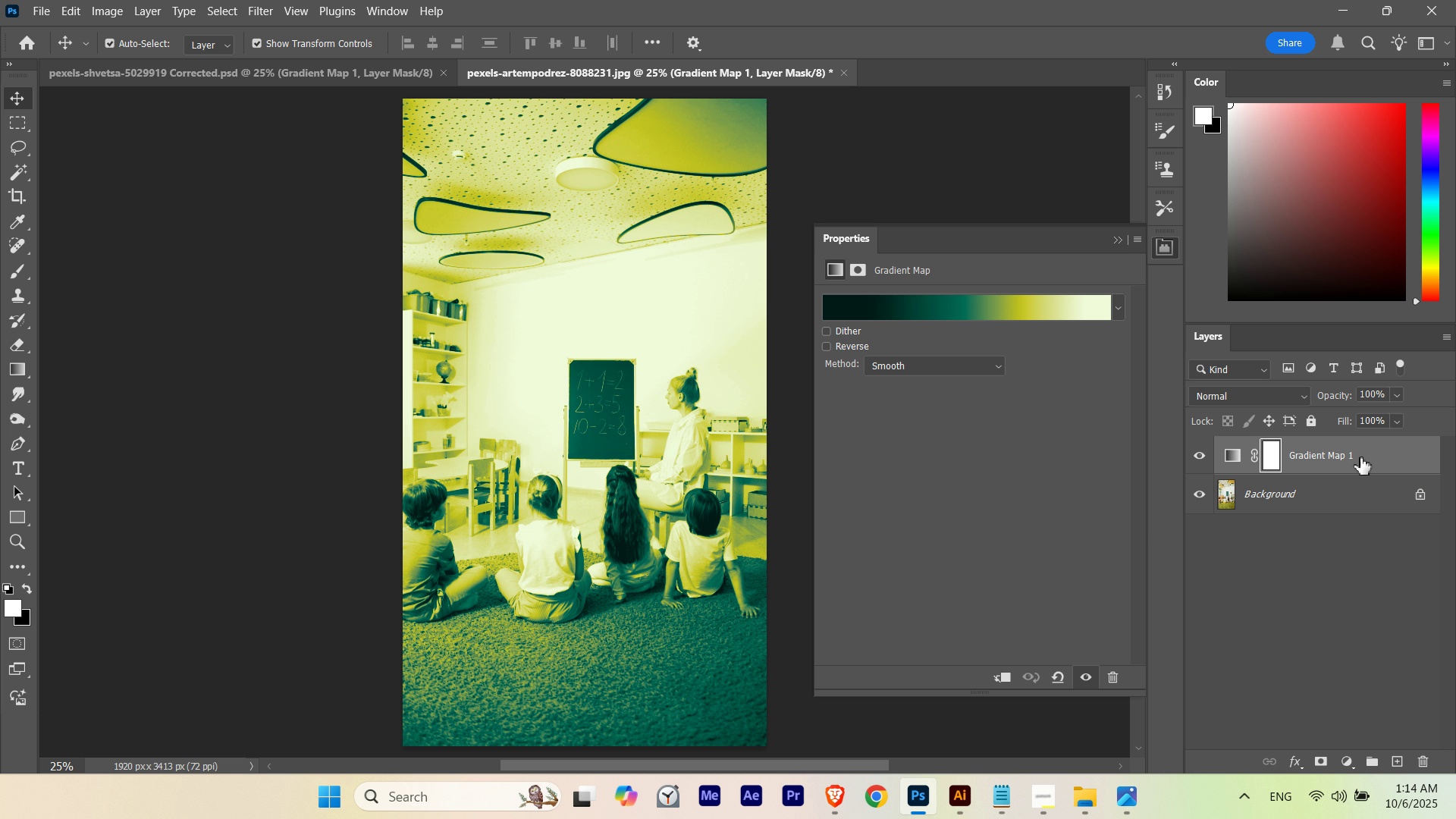 
key(Numpad1)
 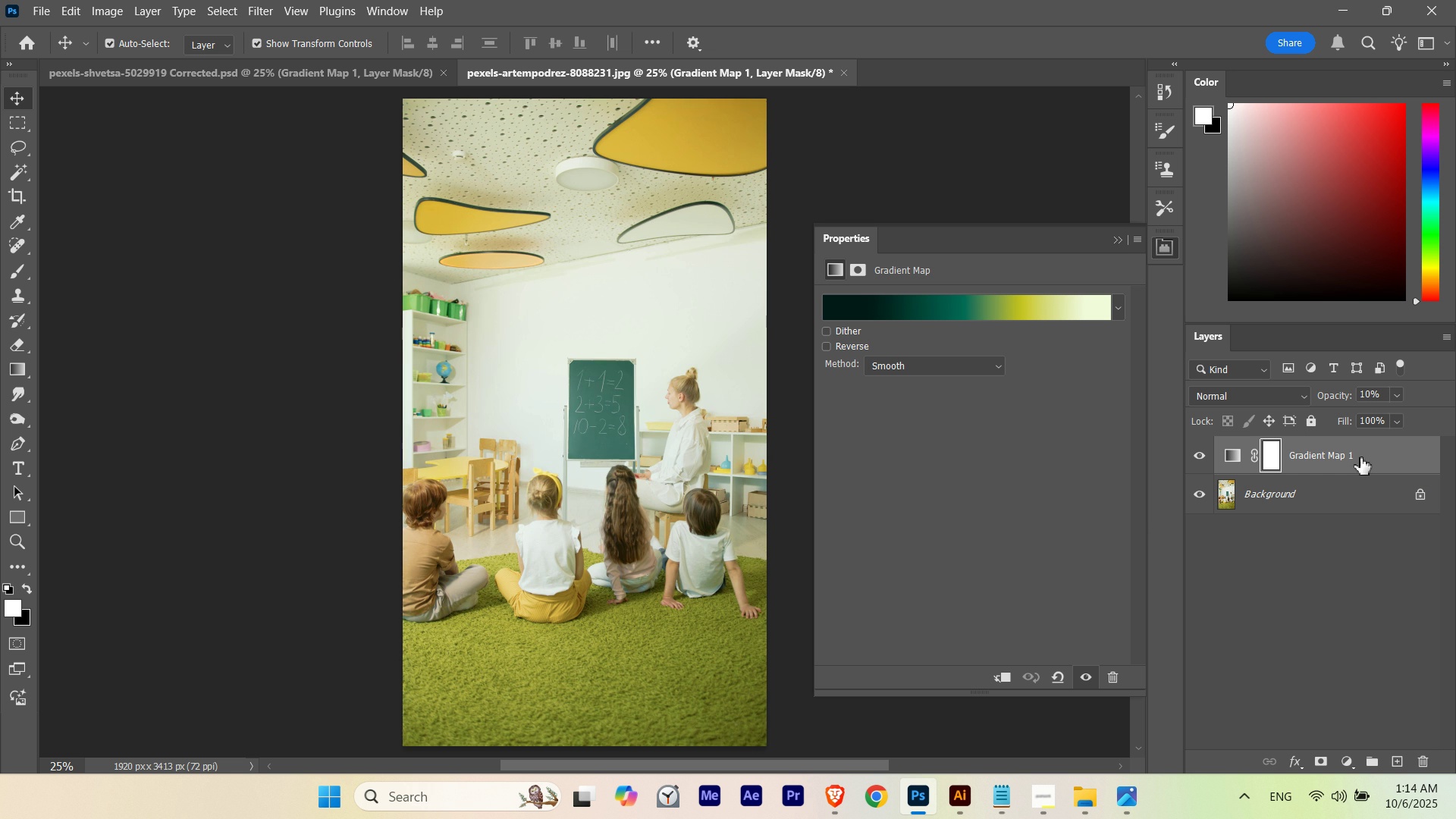 
key(Numpad2)
 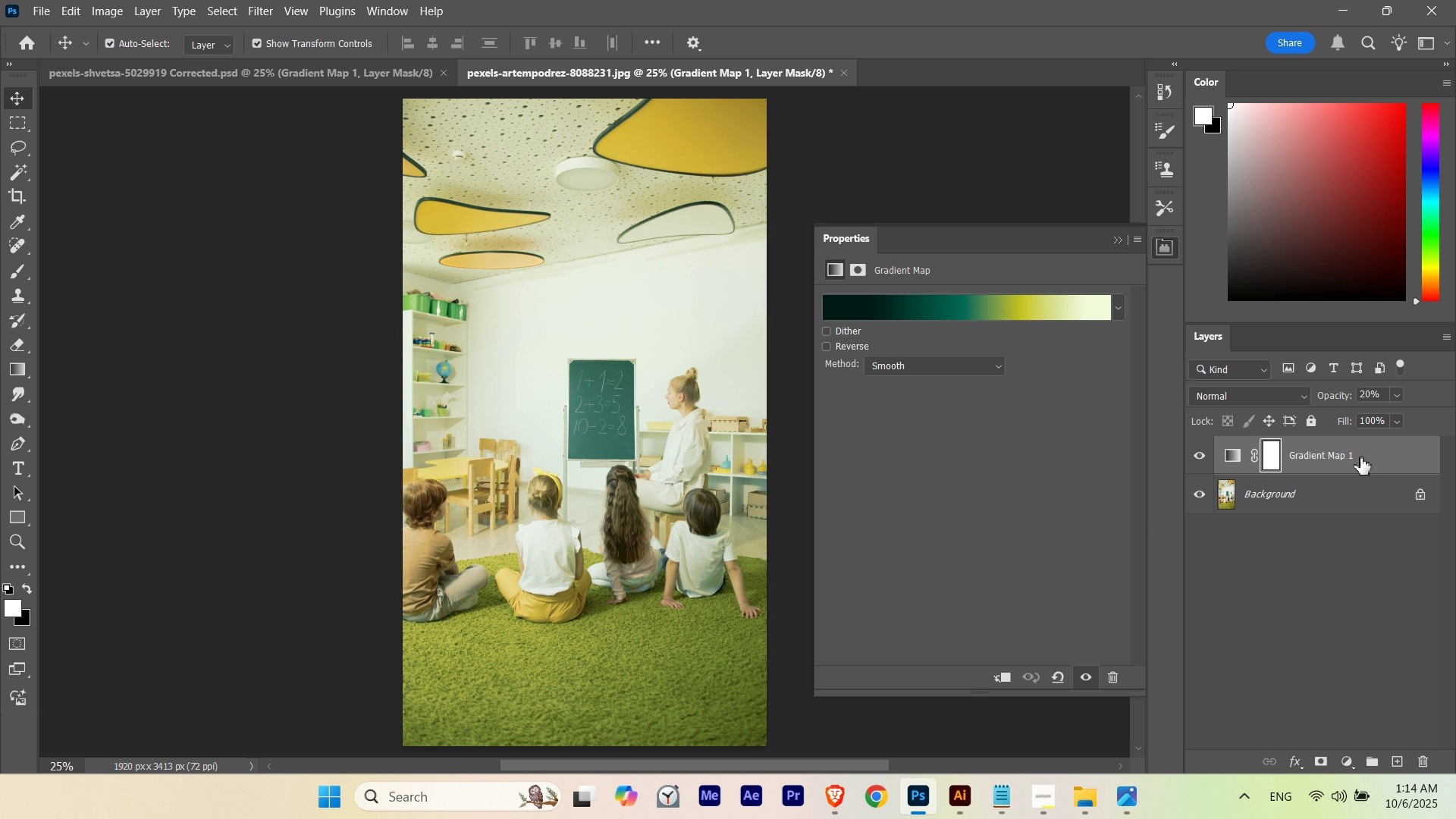 
key(Numpad3)
 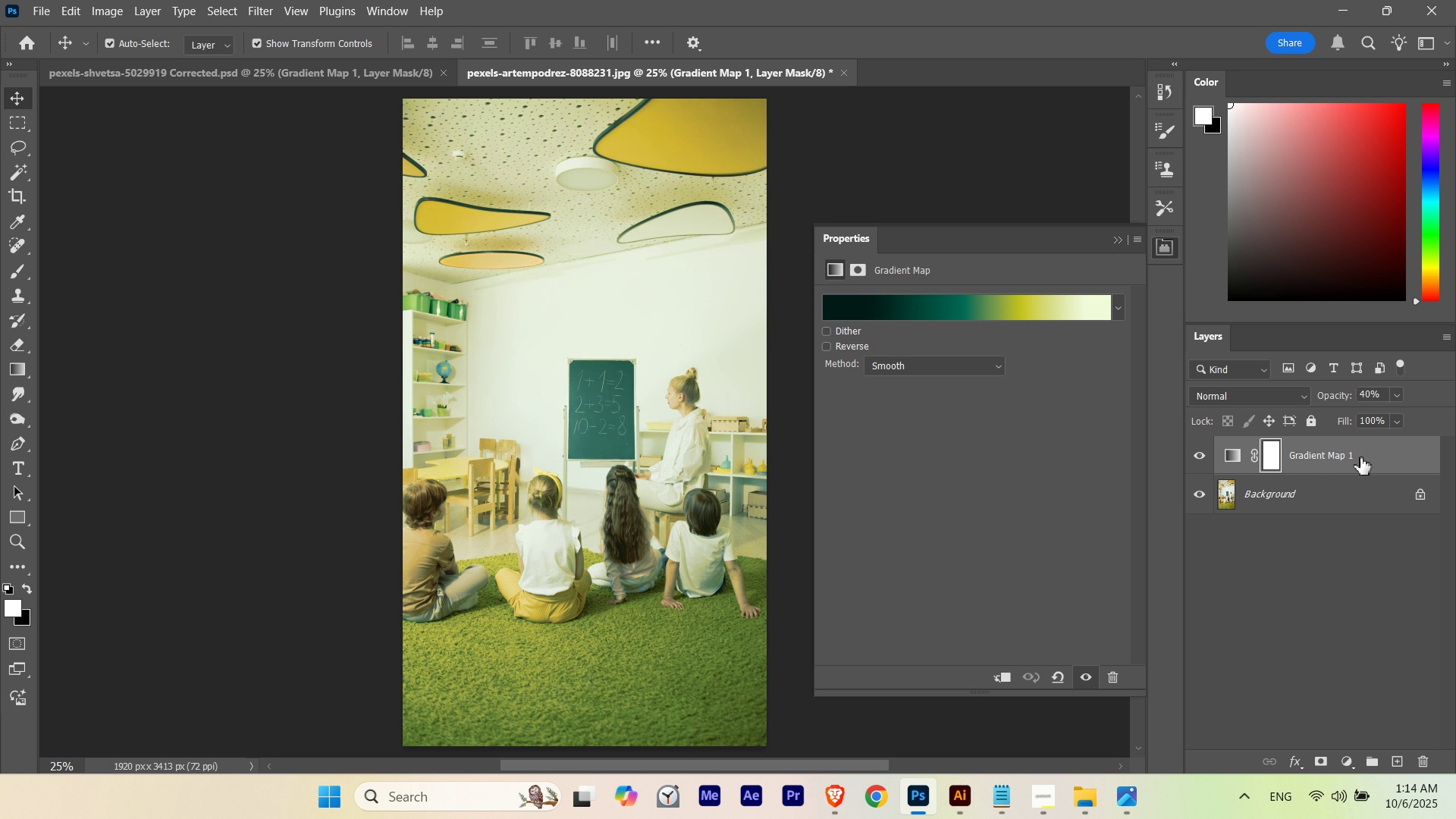 
key(Numpad4)
 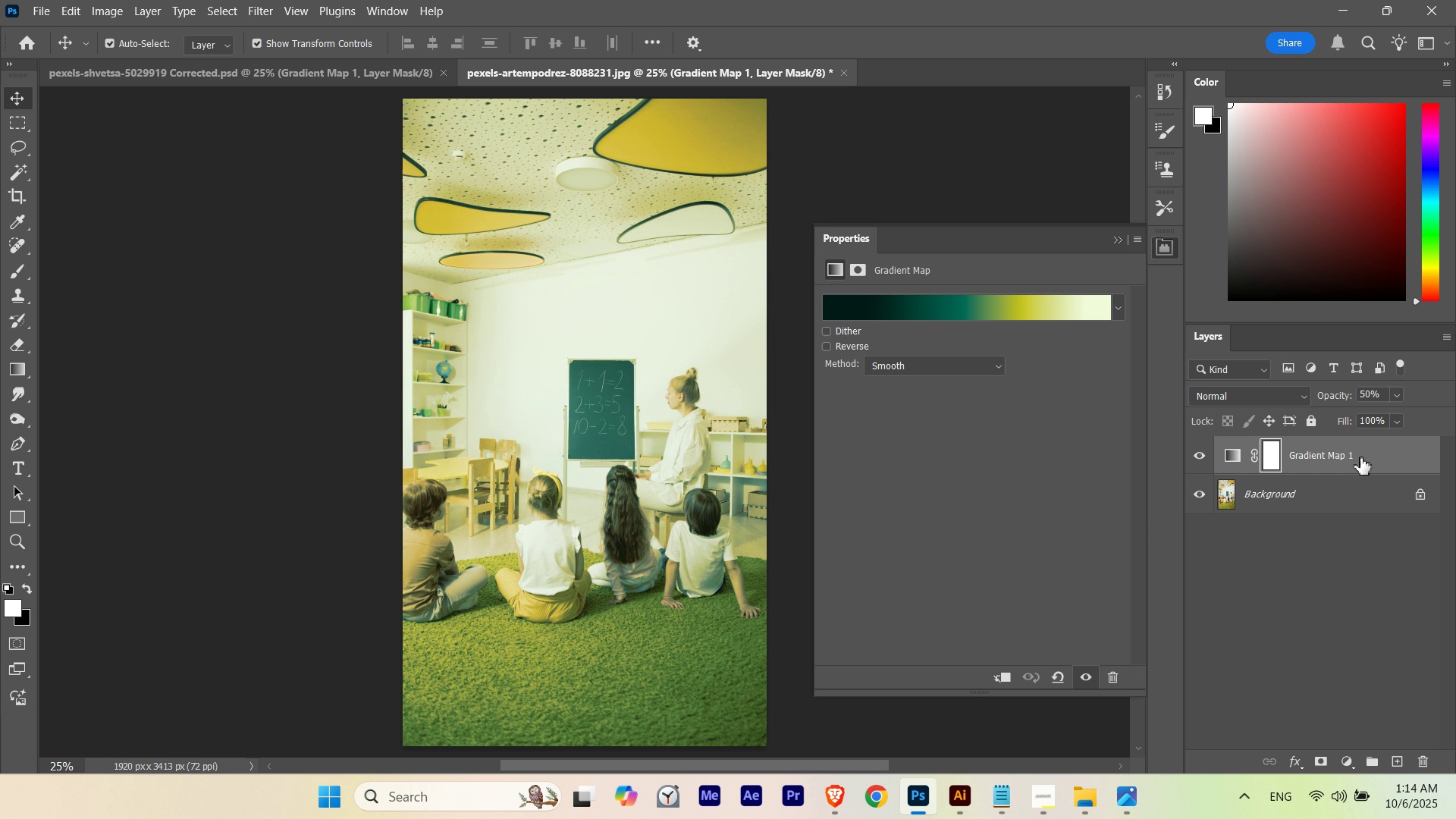 
key(Numpad5)
 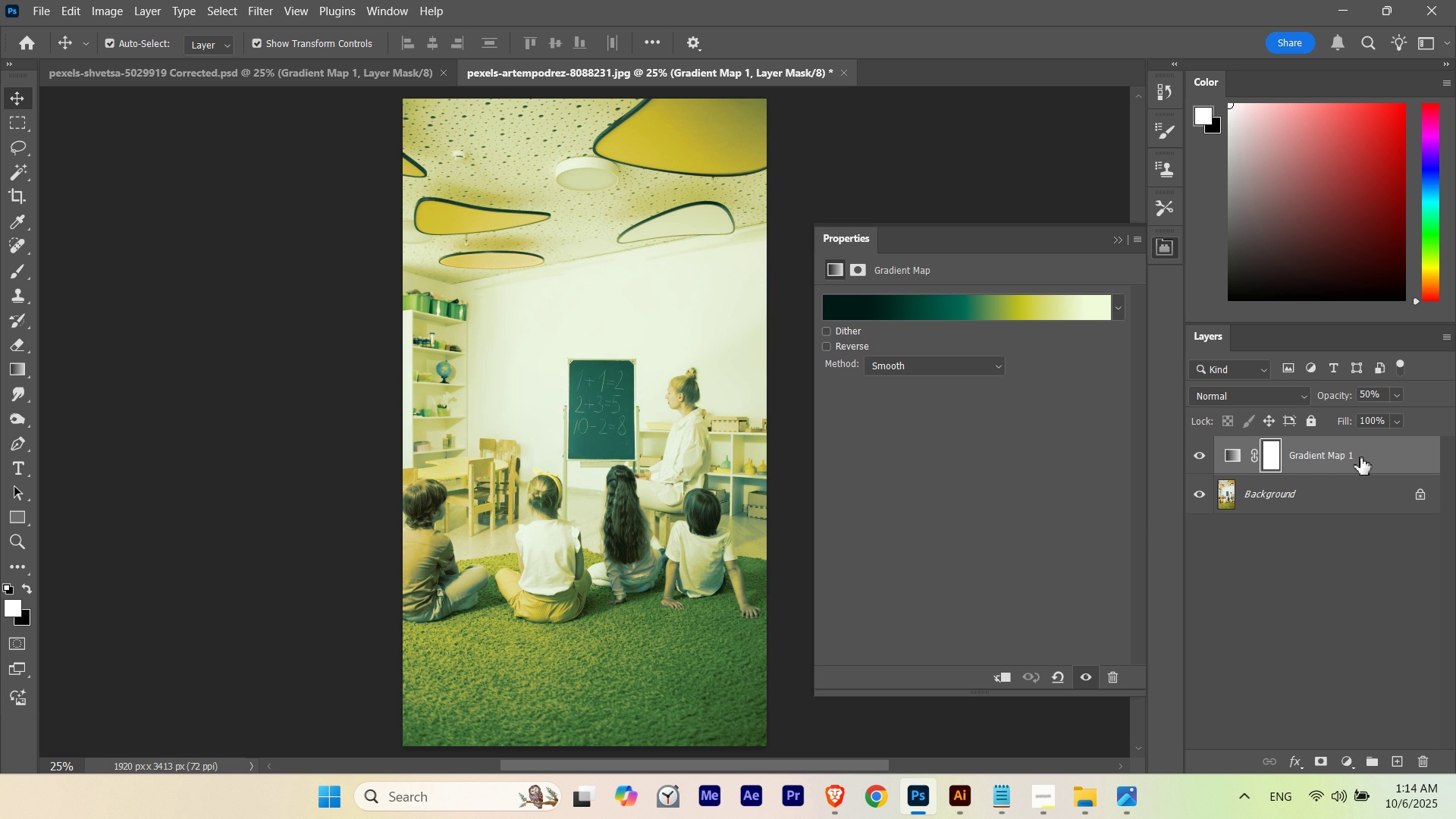 
key(Numpad4)
 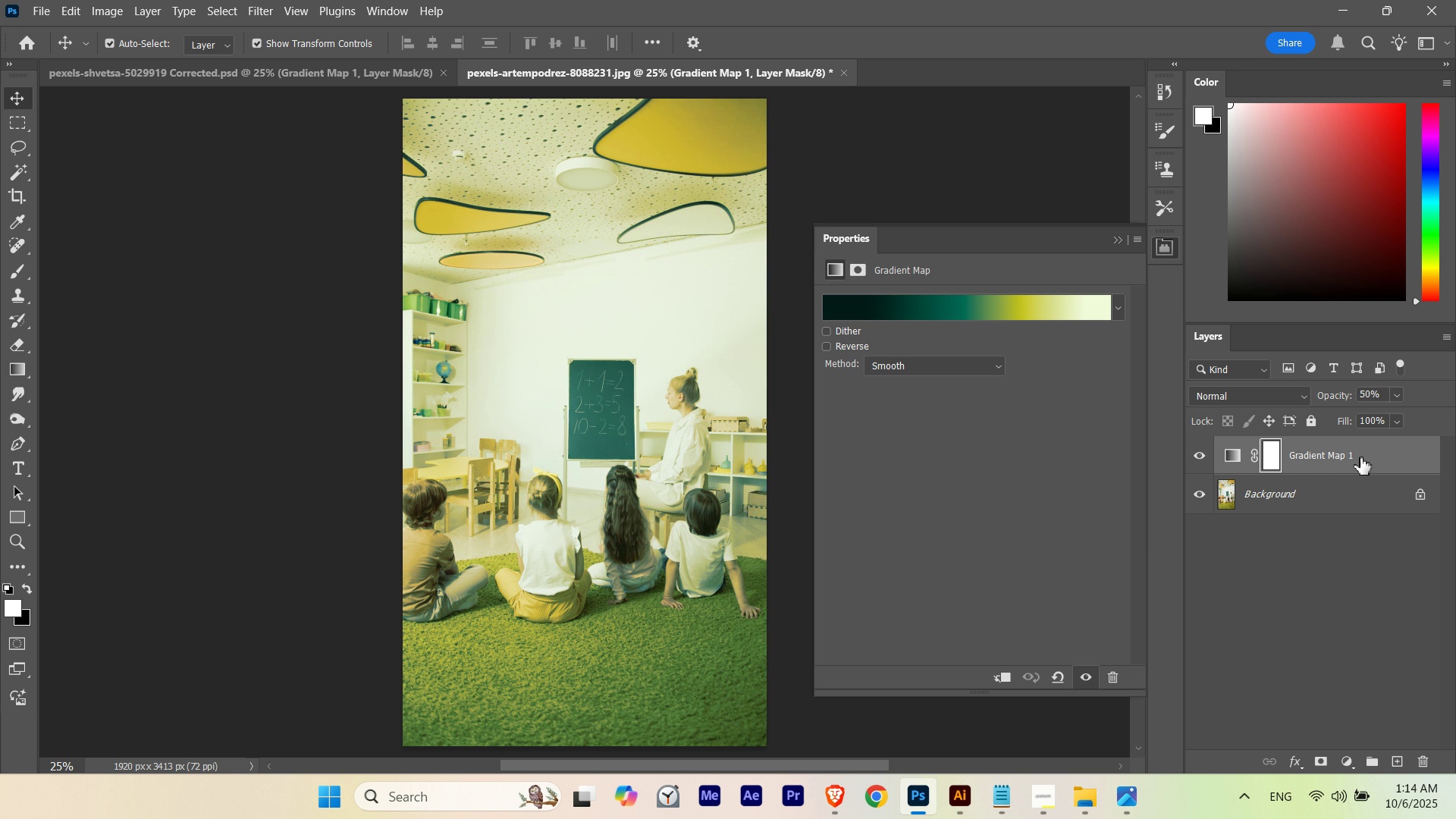 
key(Numpad5)
 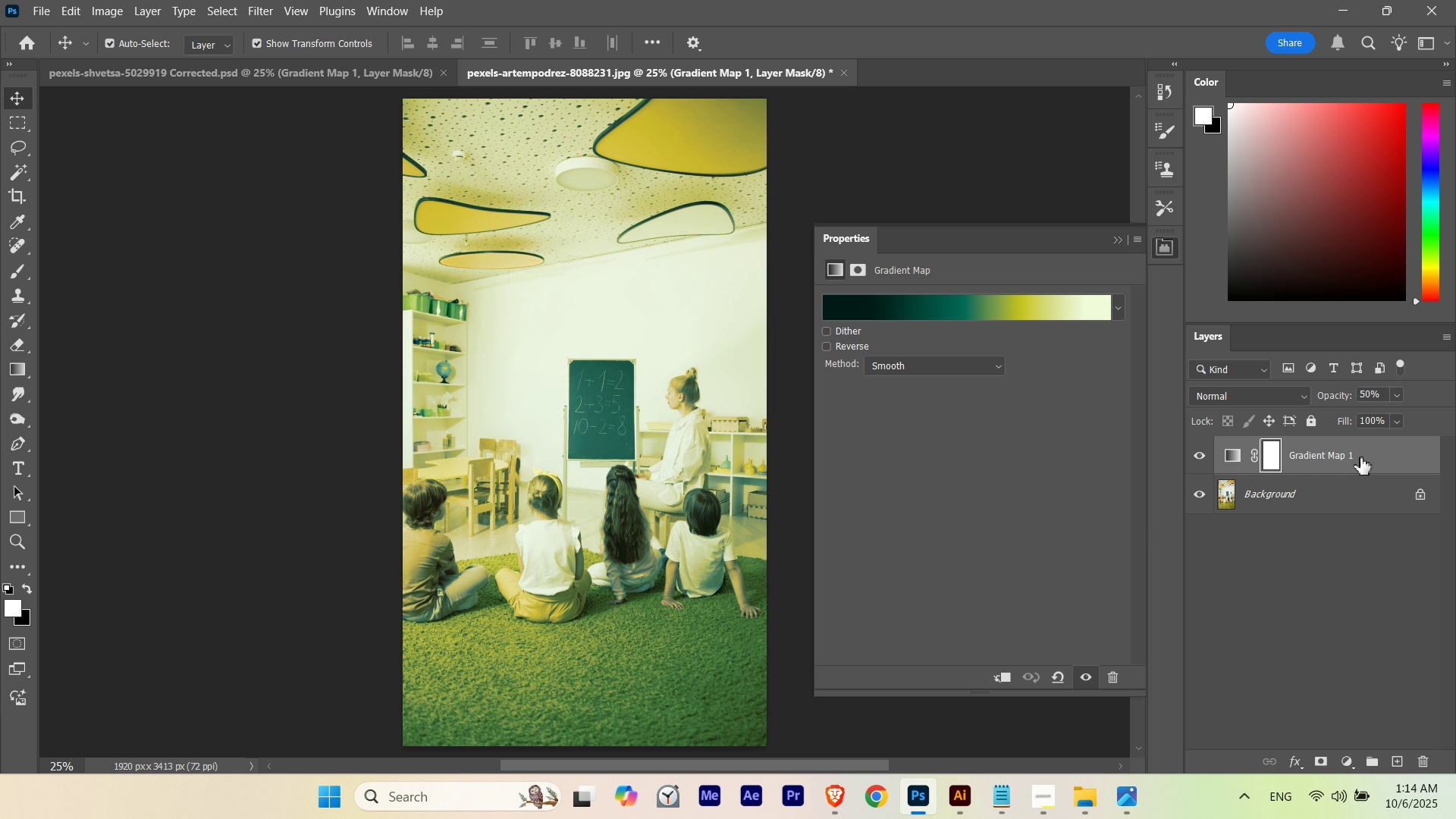 
key(Numpad4)
 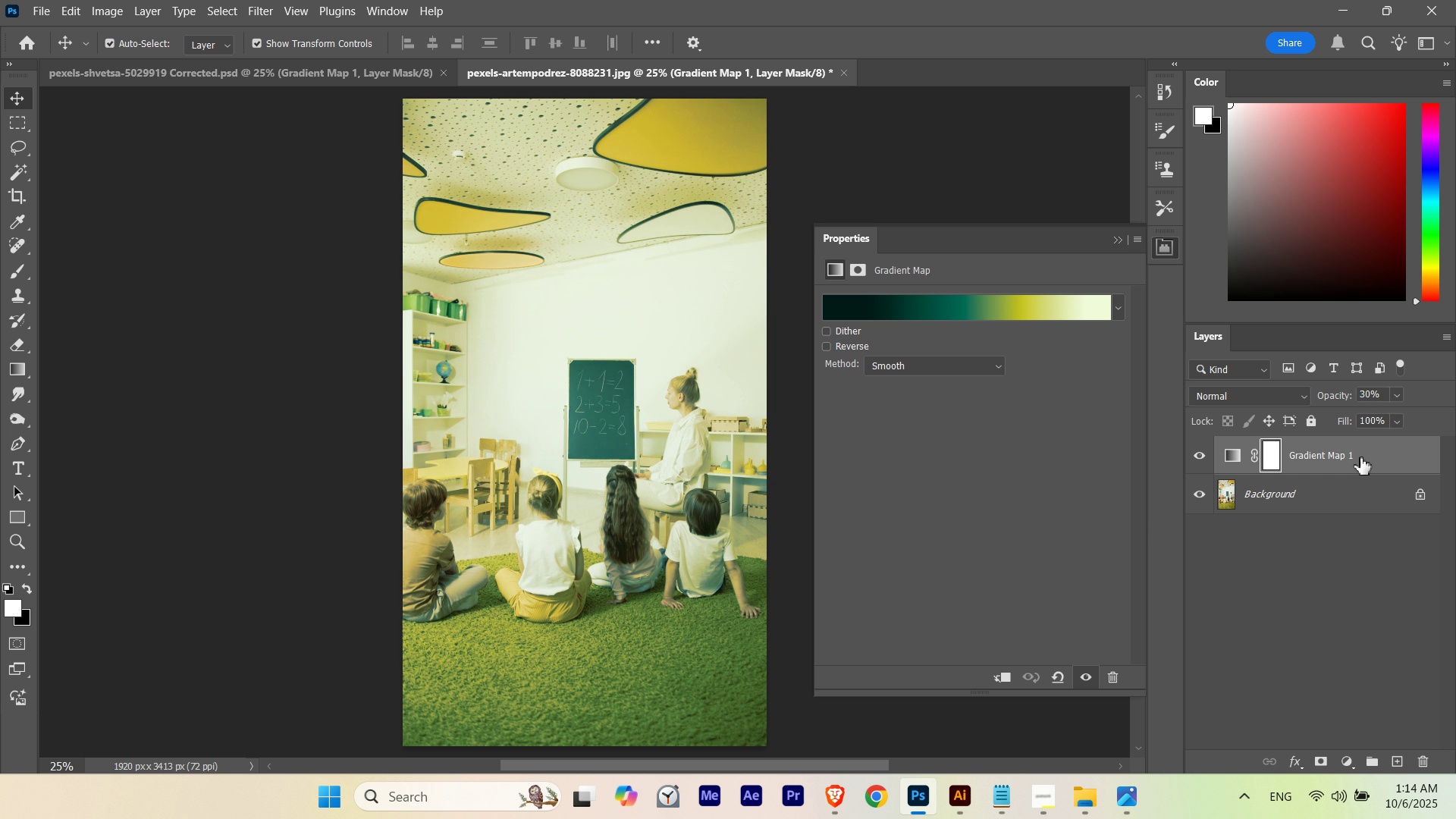 
key(Numpad3)
 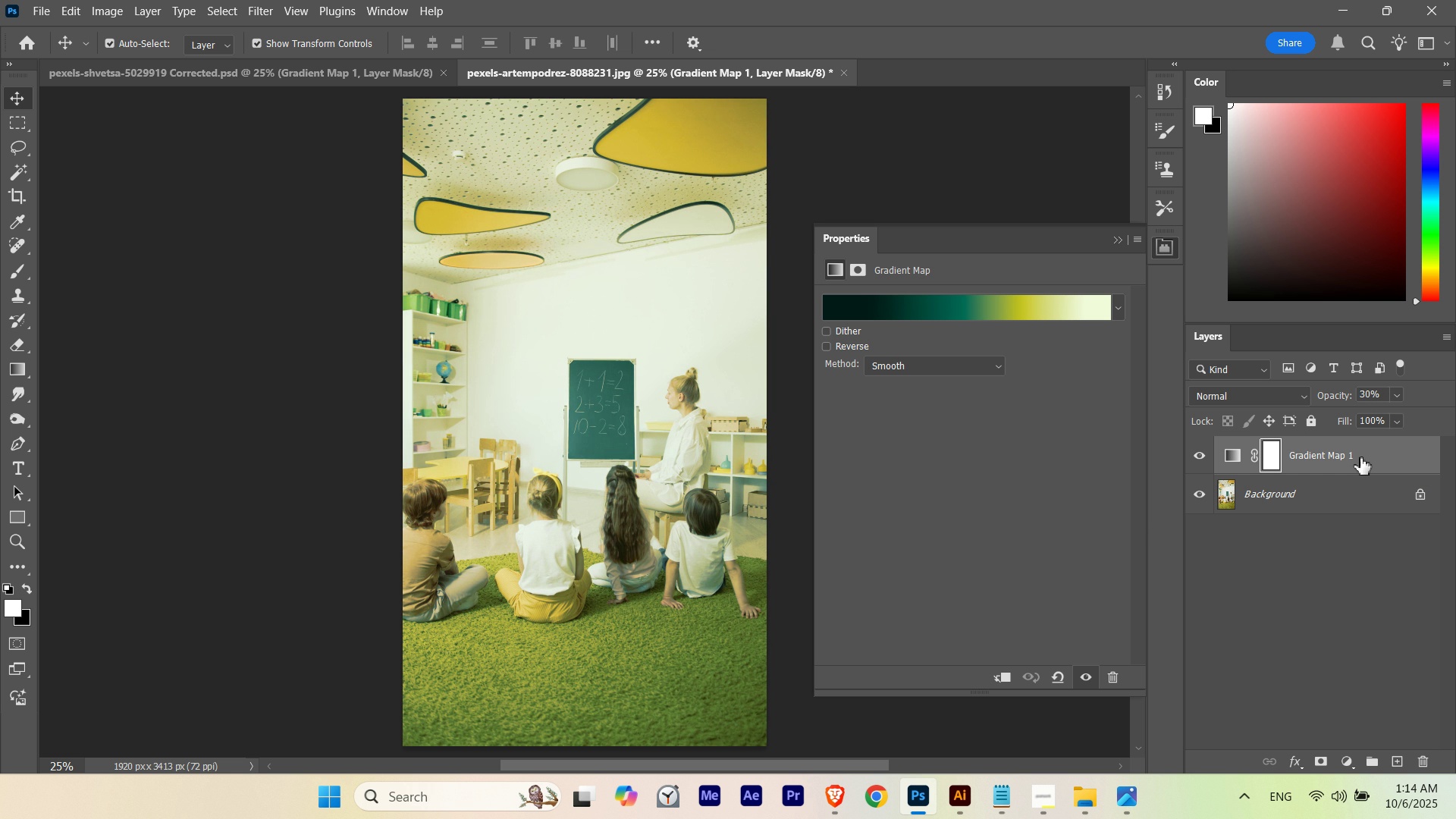 
key(Numpad4)
 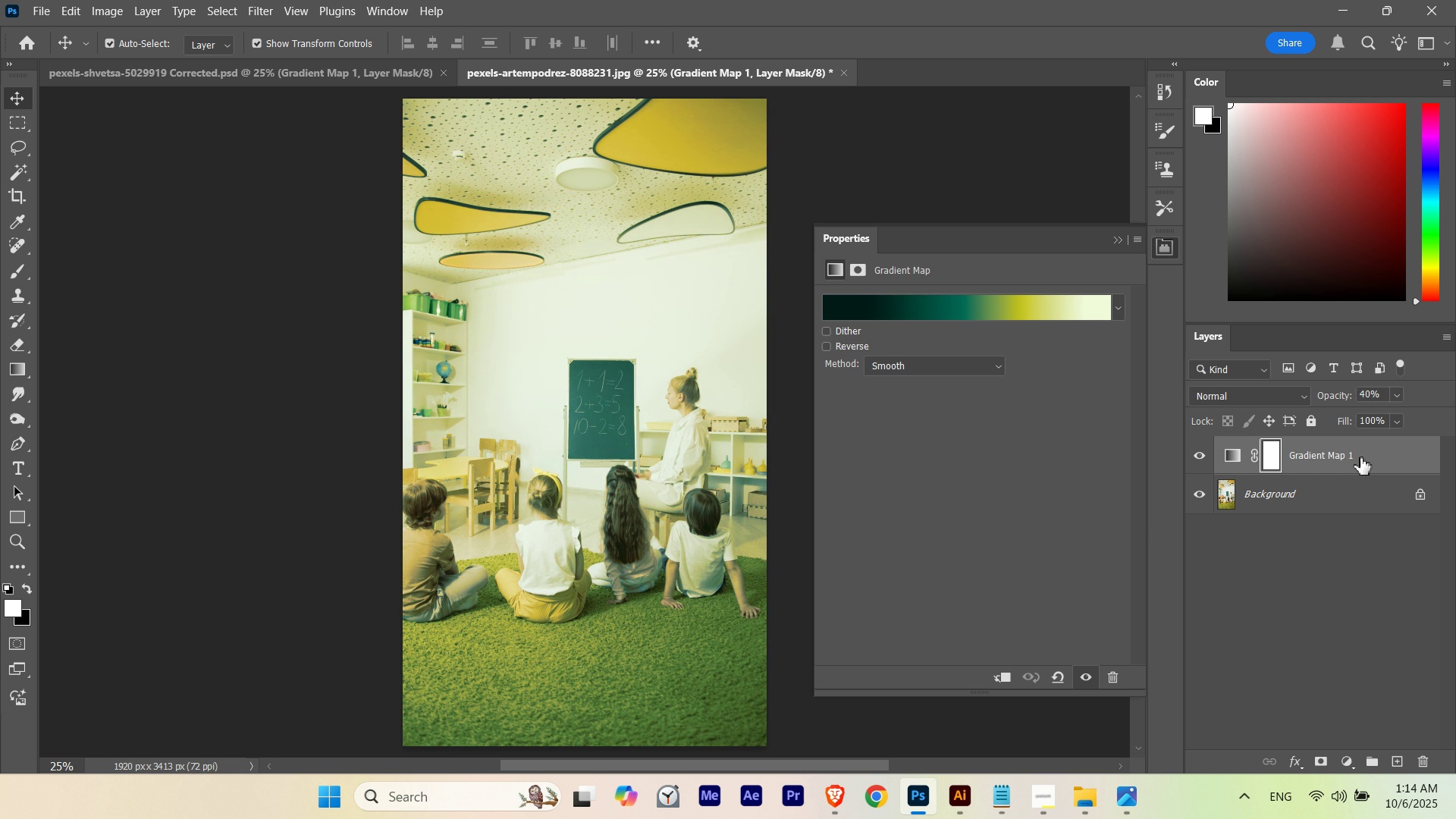 
key(Numpad5)
 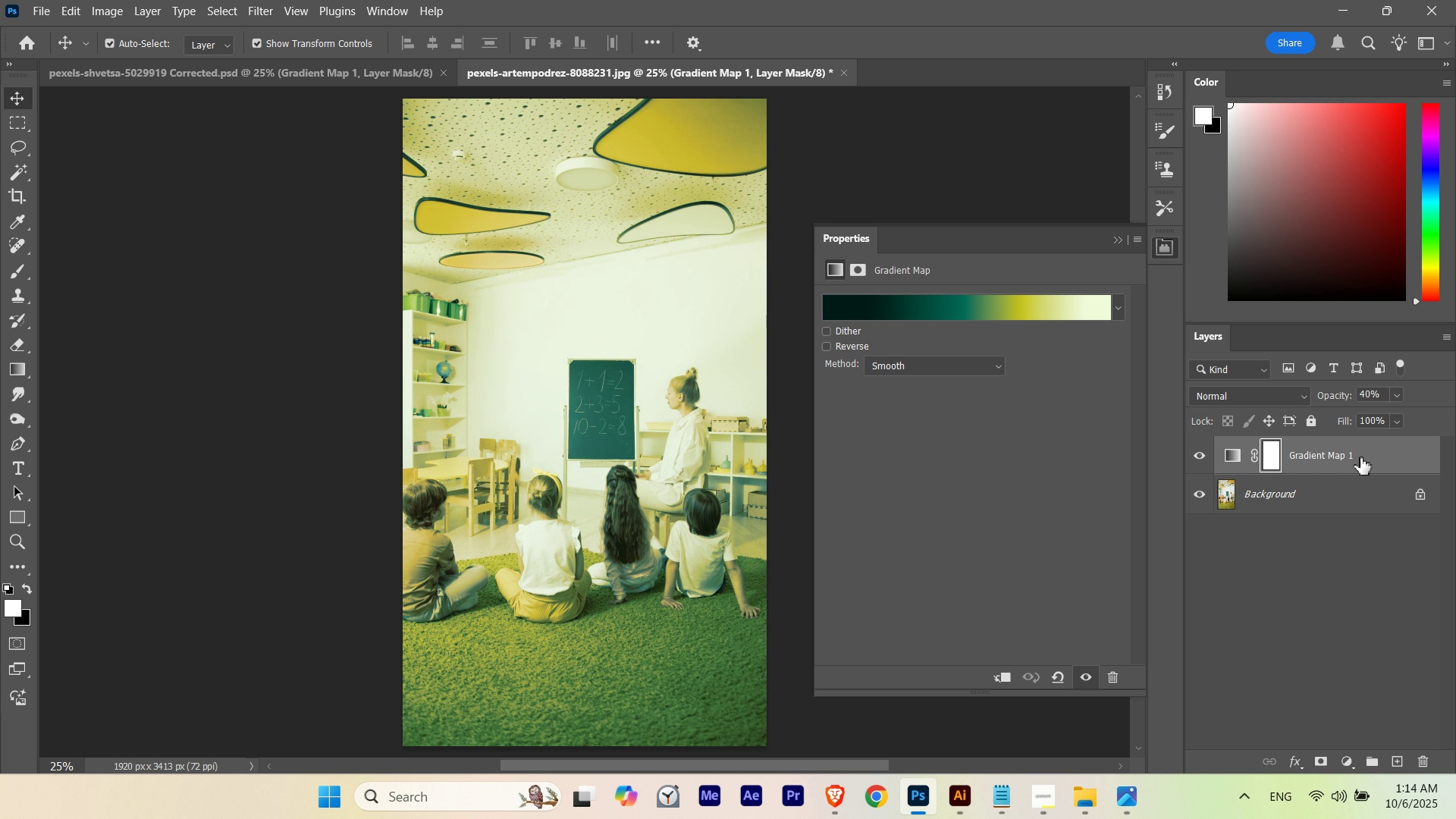 
key(Numpad4)
 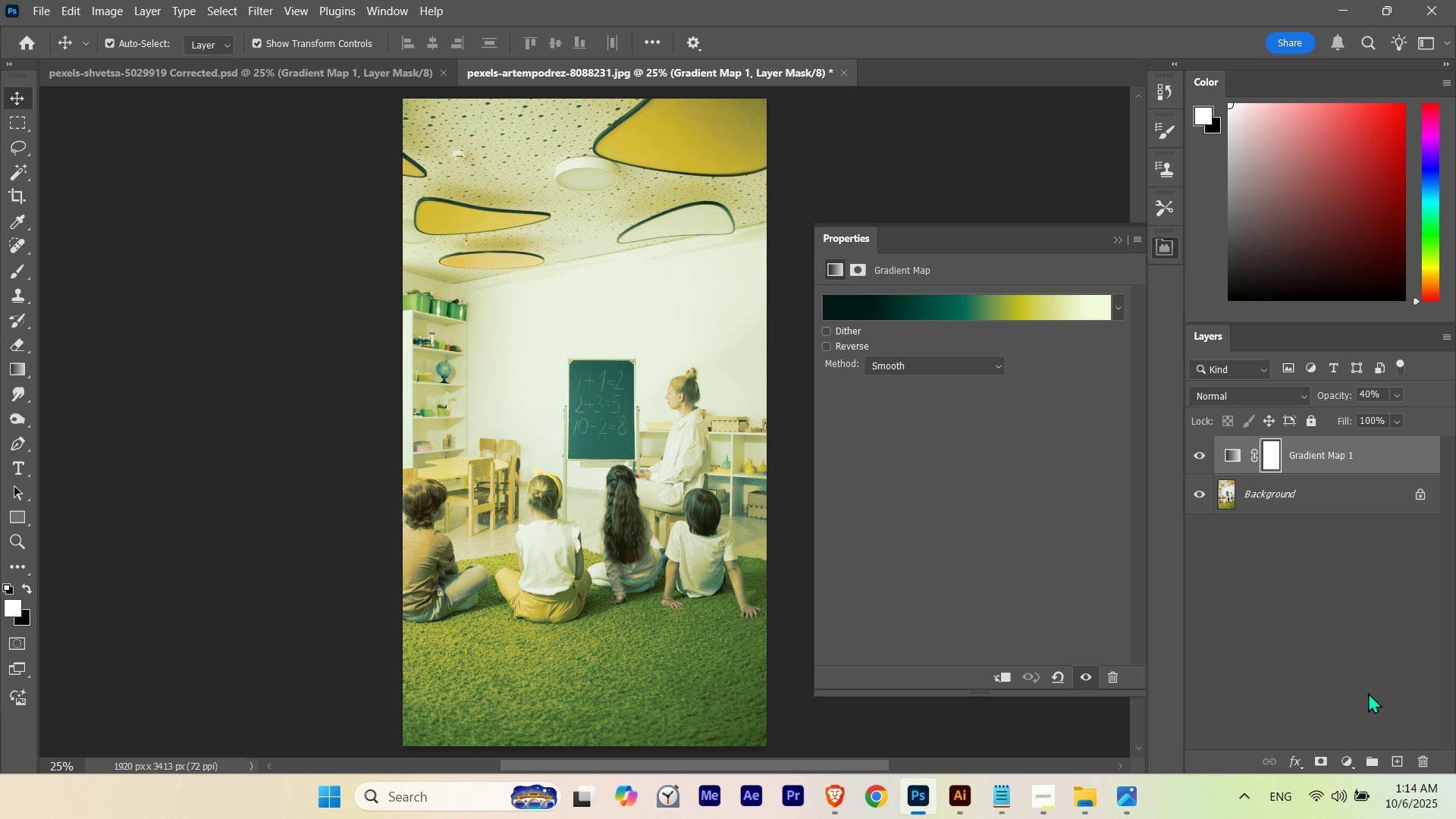 
left_click([1356, 763])
 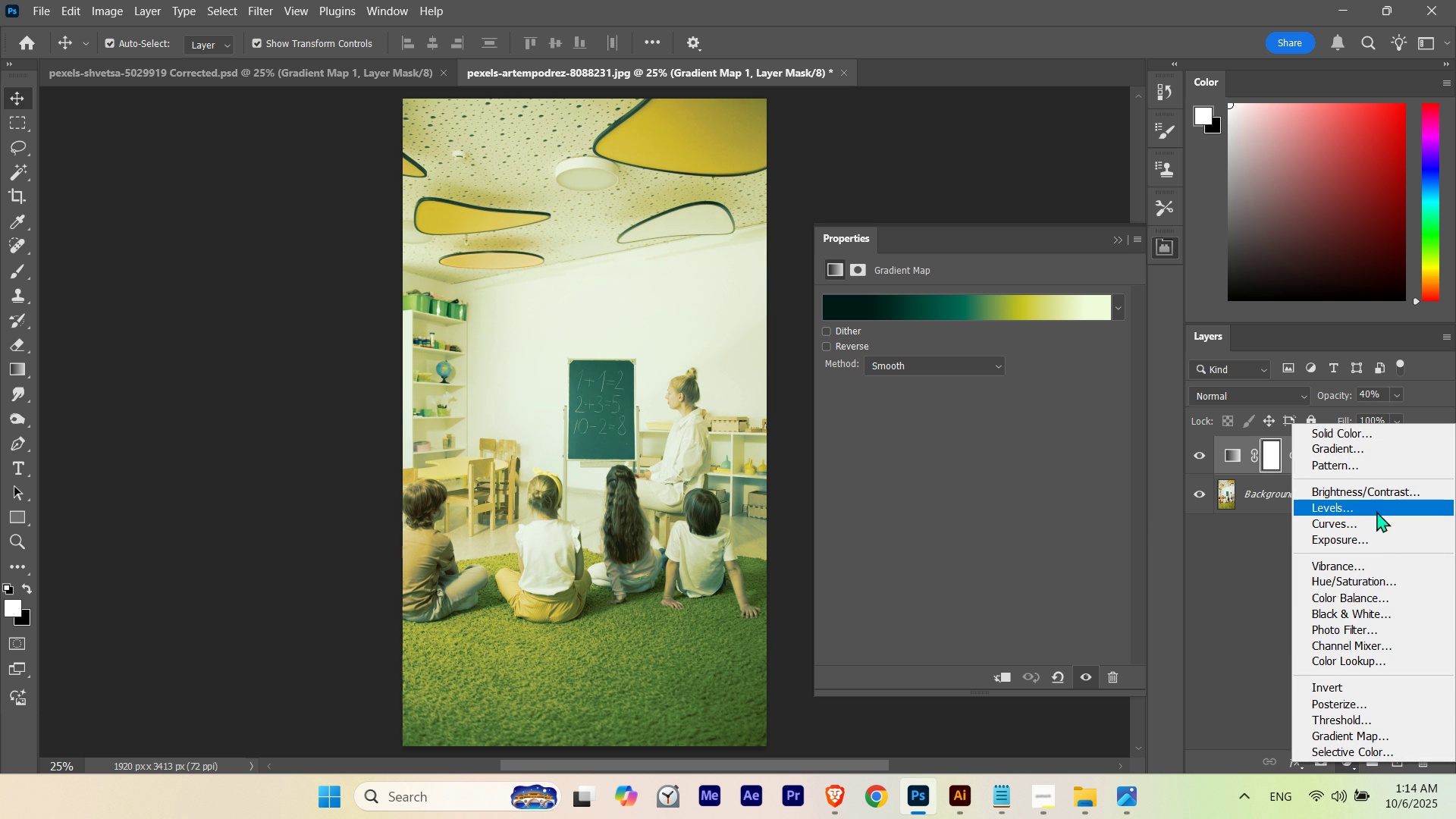 
left_click([1374, 523])
 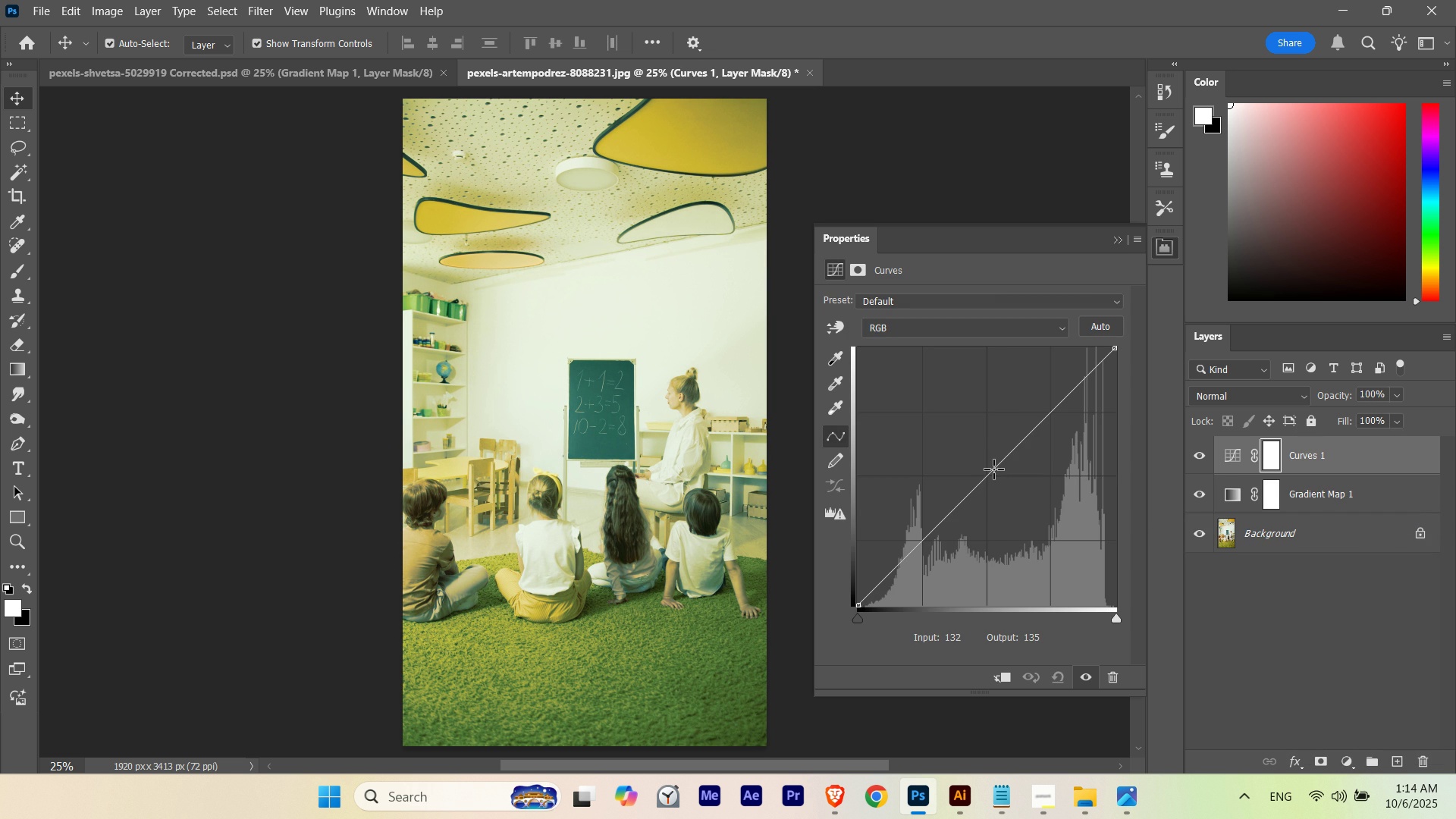 
left_click_drag(start_coordinate=[994, 469], to_coordinate=[999, 483])
 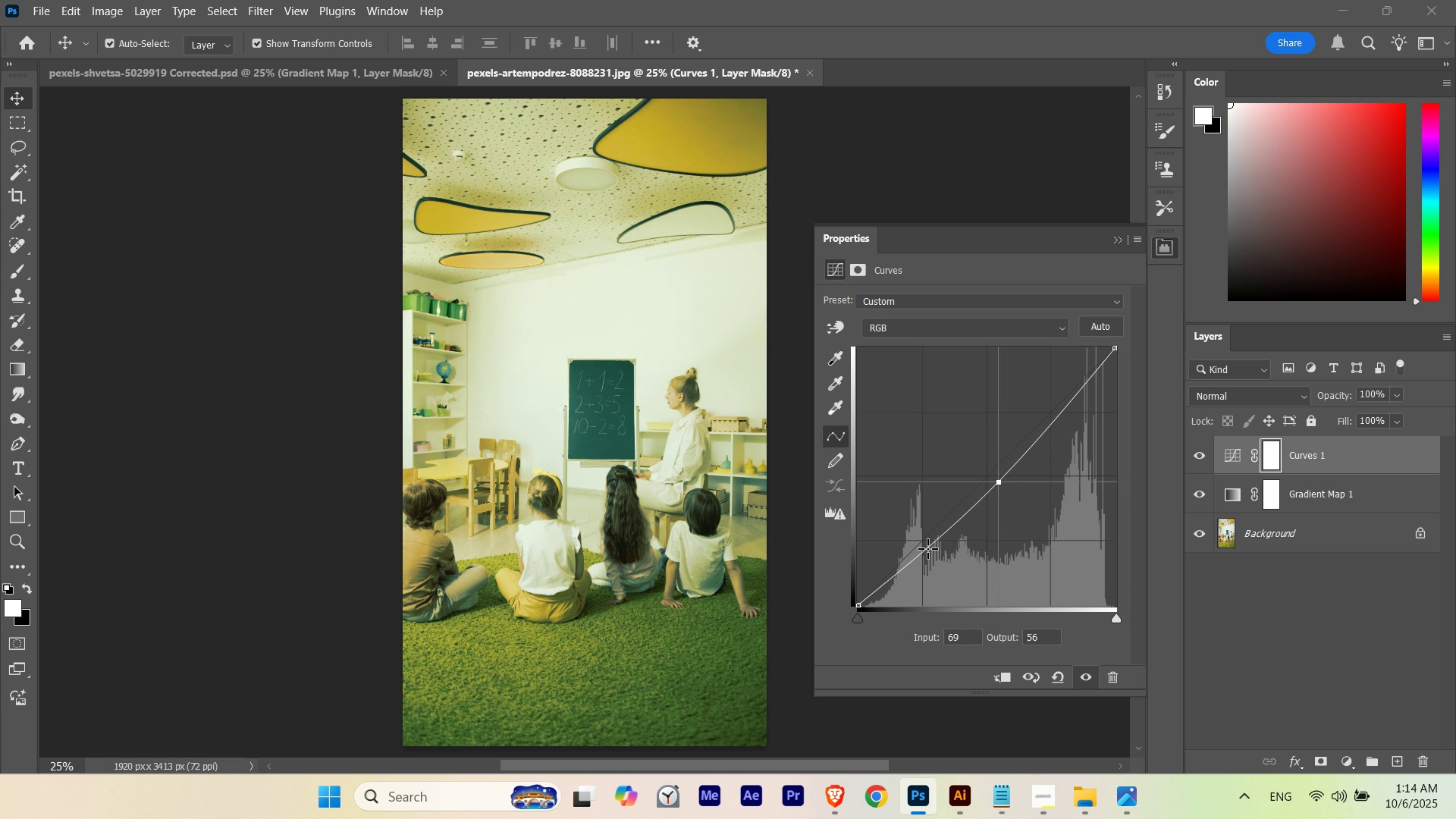 
left_click_drag(start_coordinate=[928, 549], to_coordinate=[932, 551])
 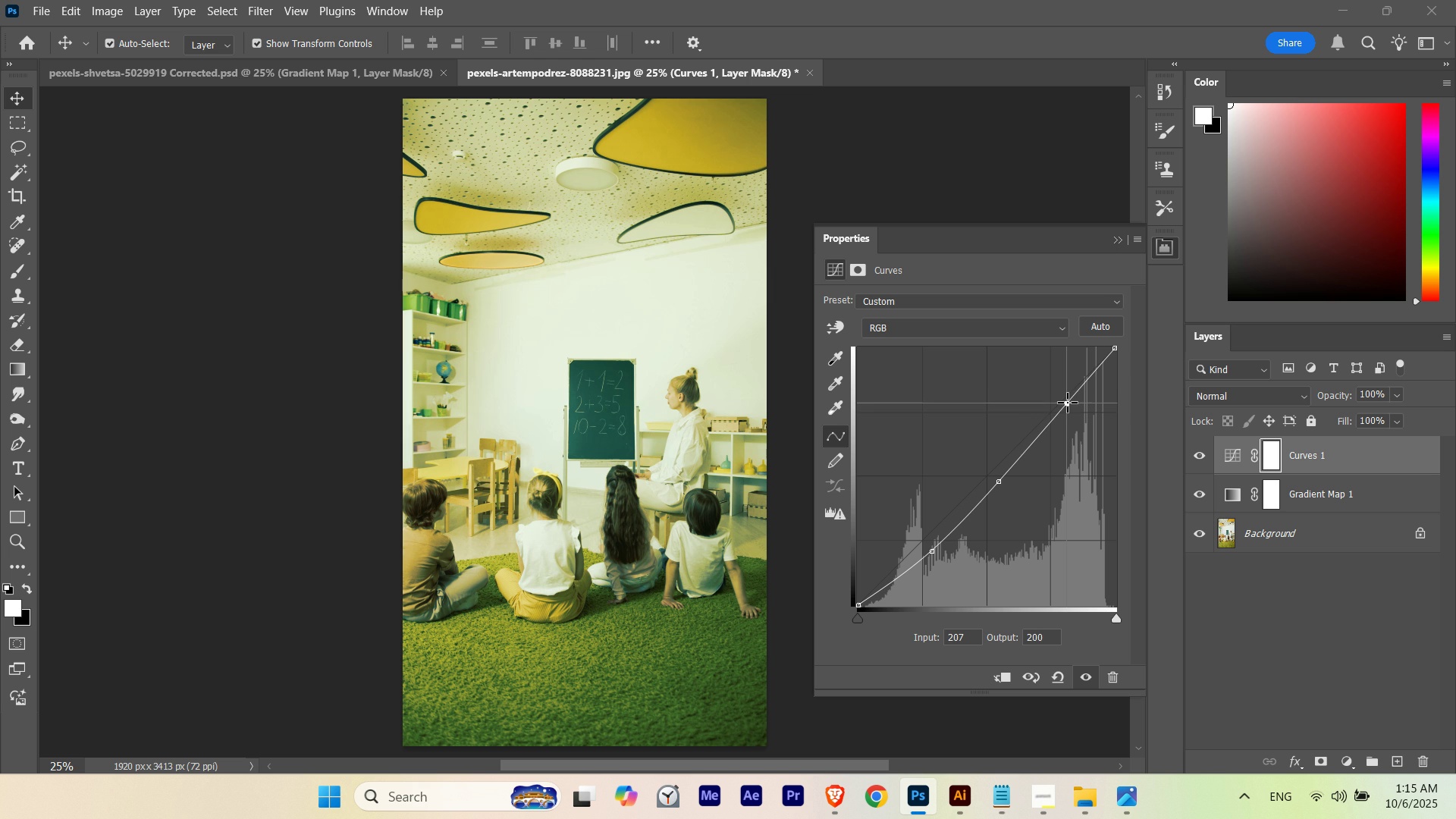 
wait(11.15)
 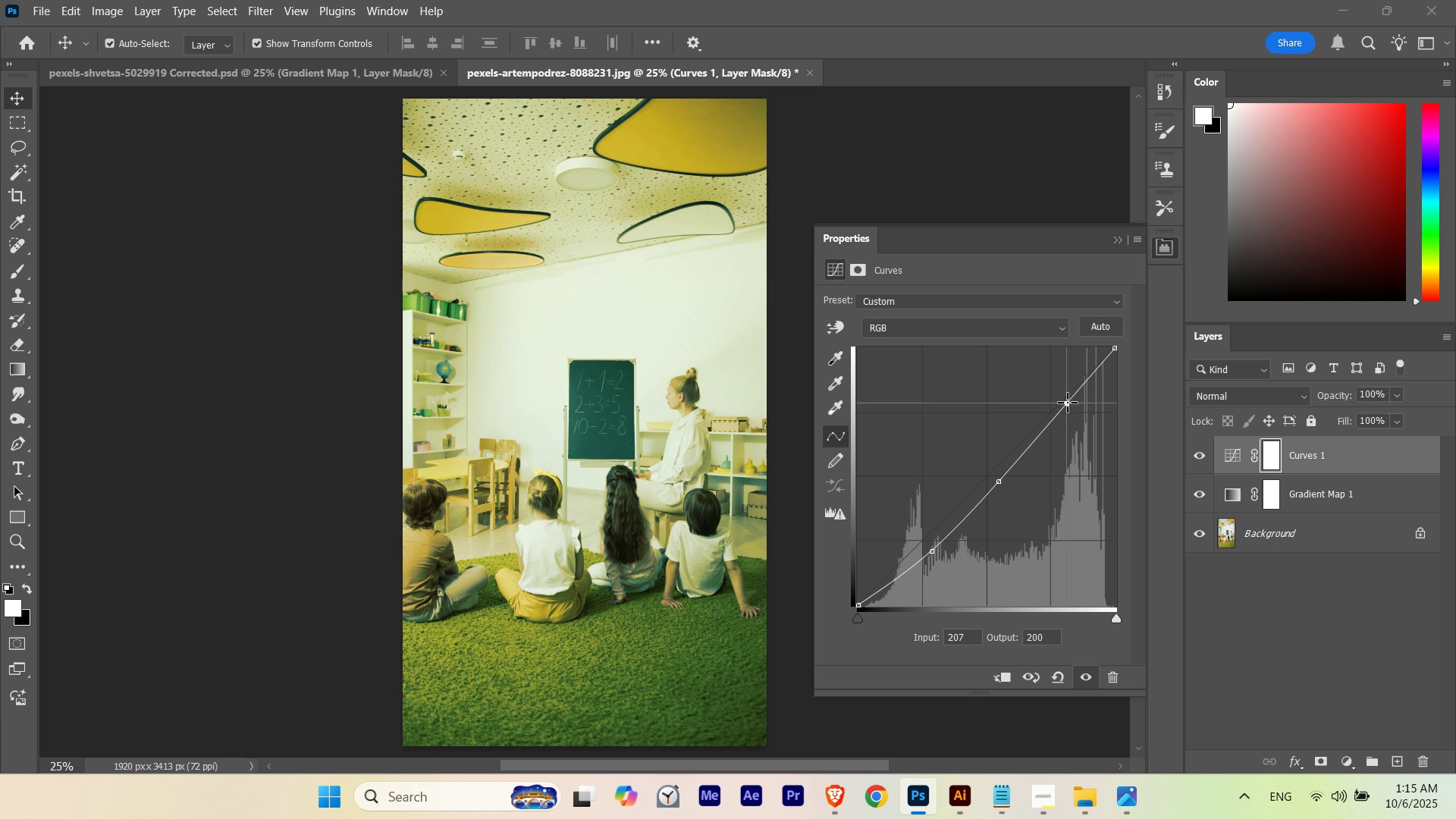 
left_click([1203, 456])
 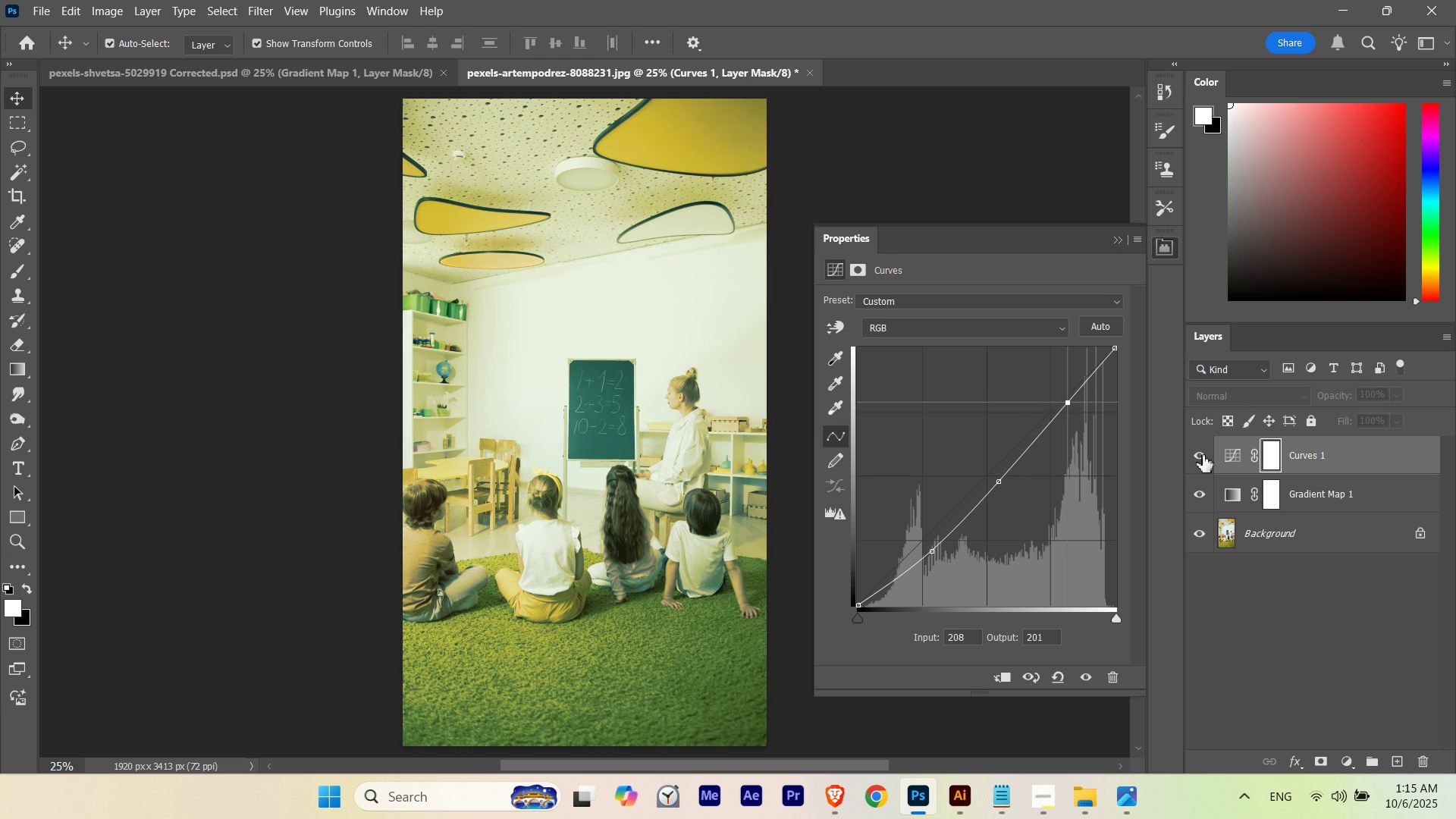 
left_click([1203, 456])
 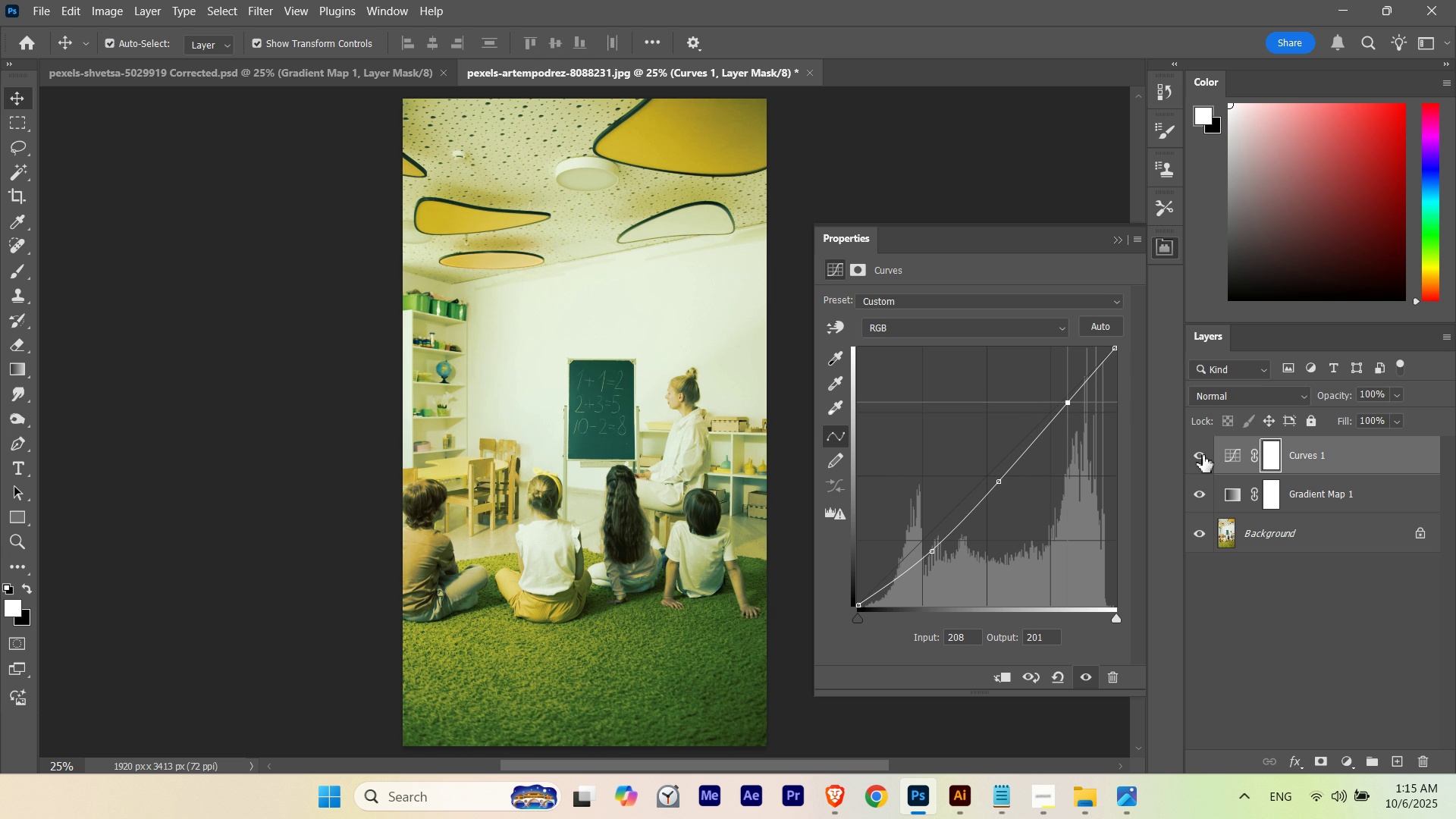 
left_click([1203, 456])
 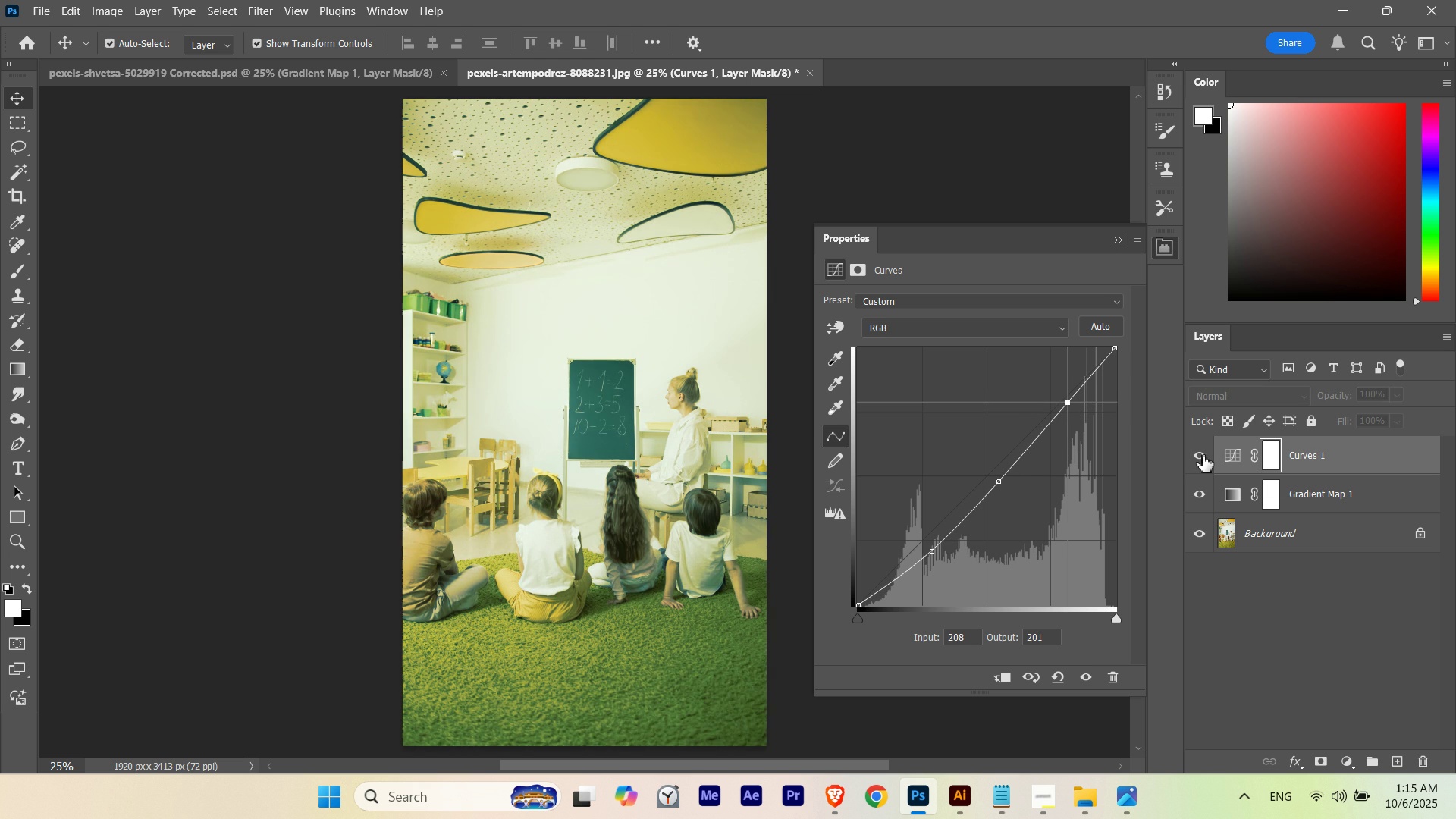 
left_click([1203, 456])
 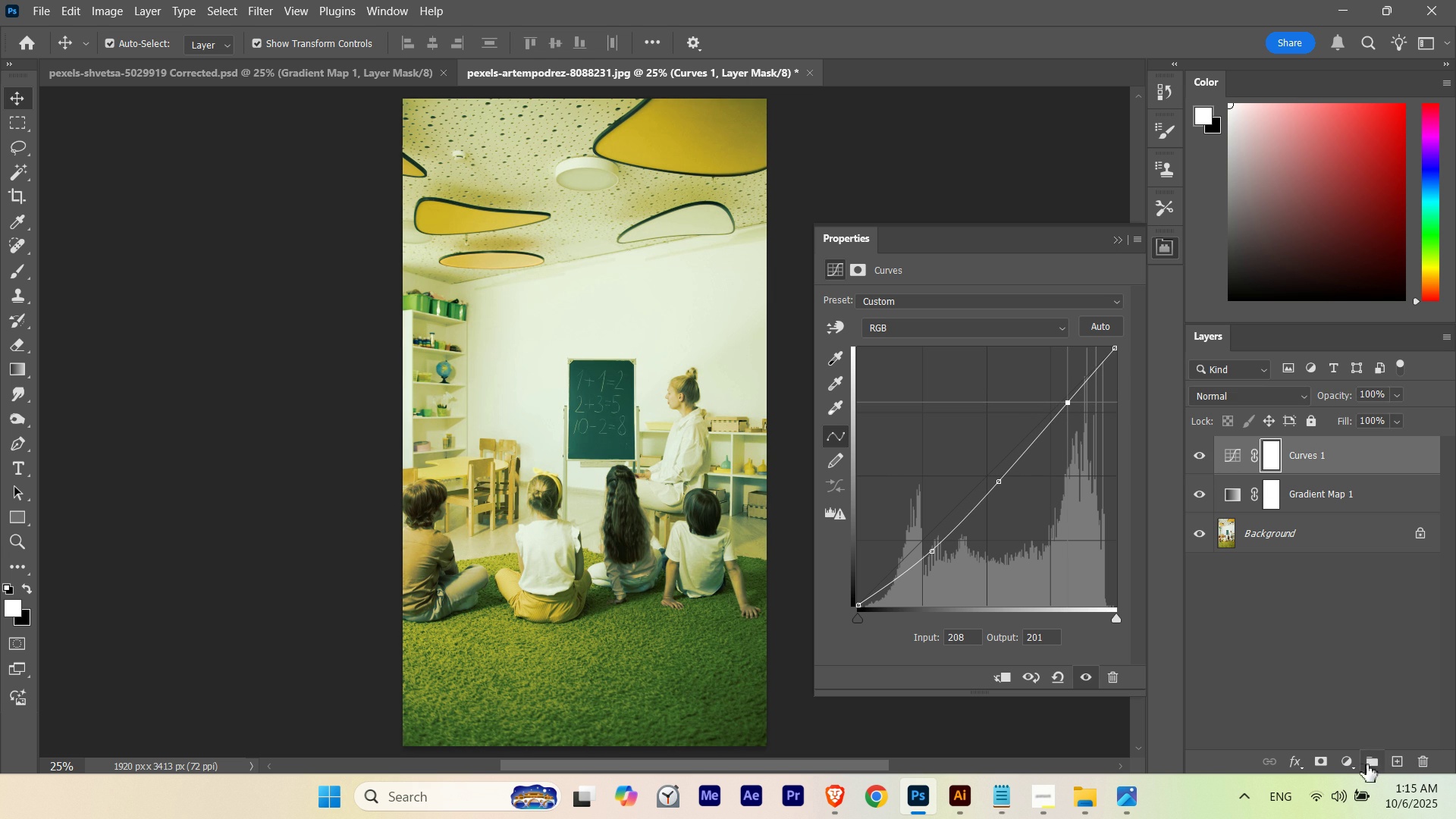 
left_click([1354, 764])
 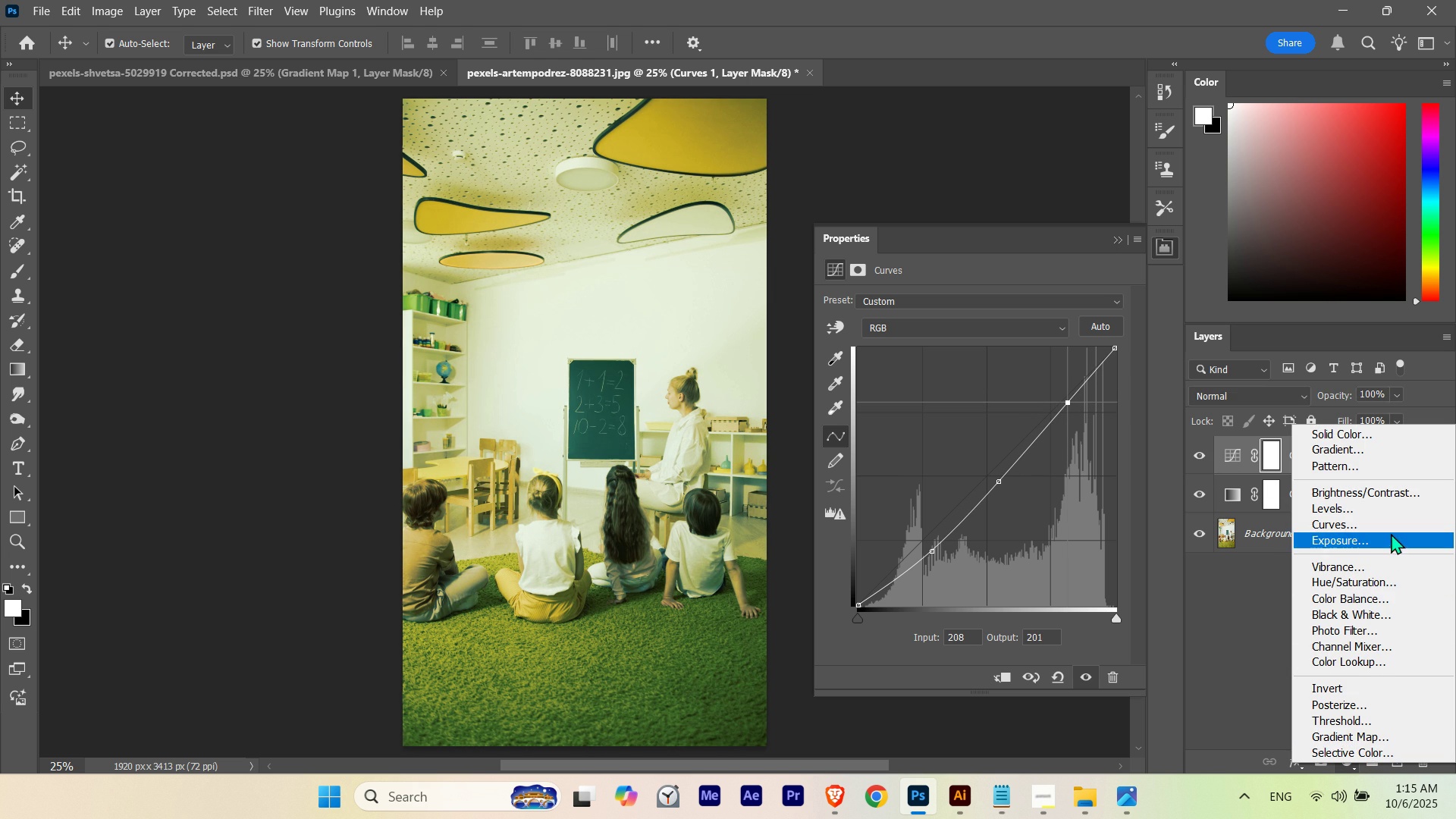 
left_click([1380, 513])
 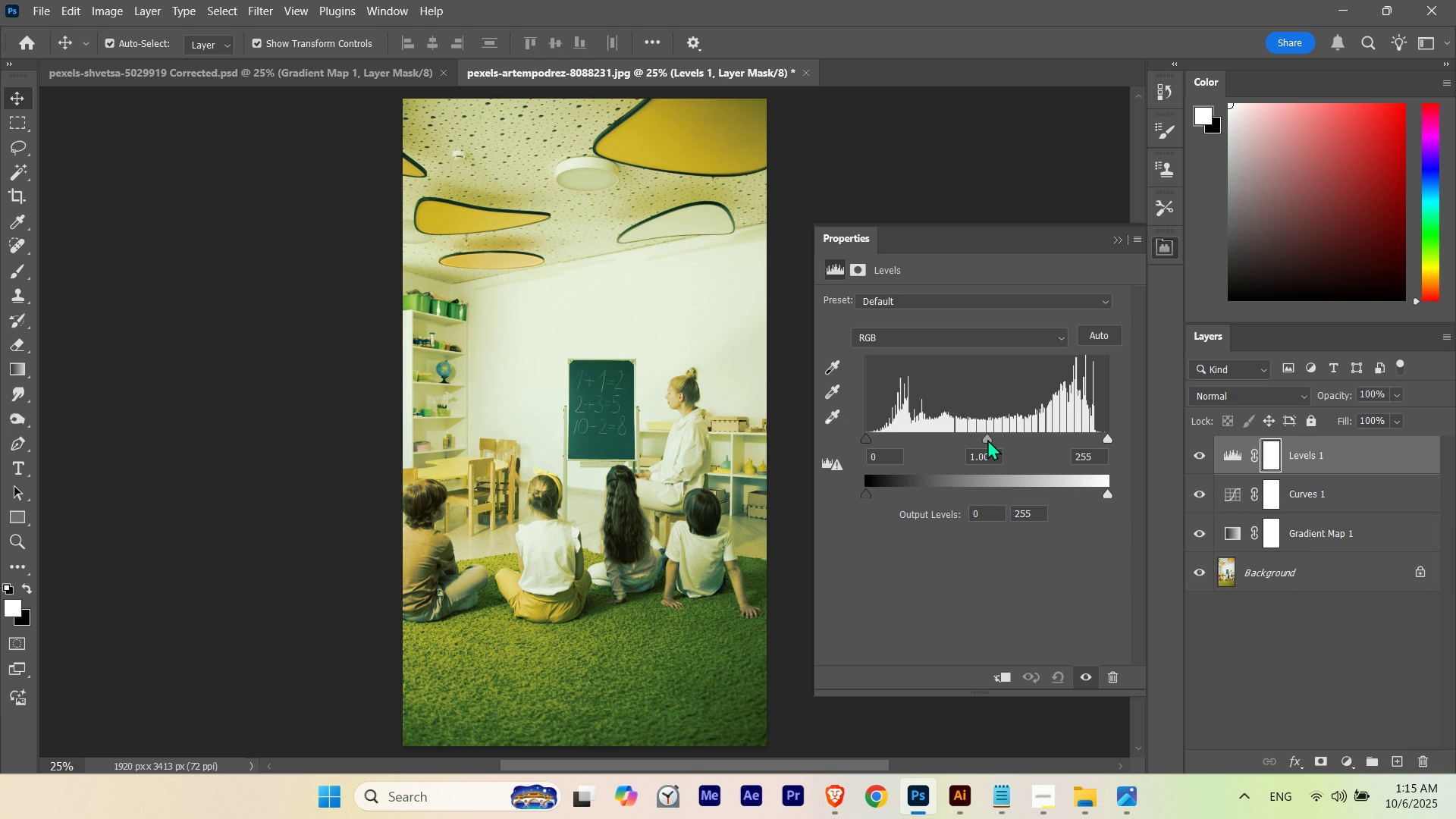 
left_click_drag(start_coordinate=[987, 439], to_coordinate=[991, 440])
 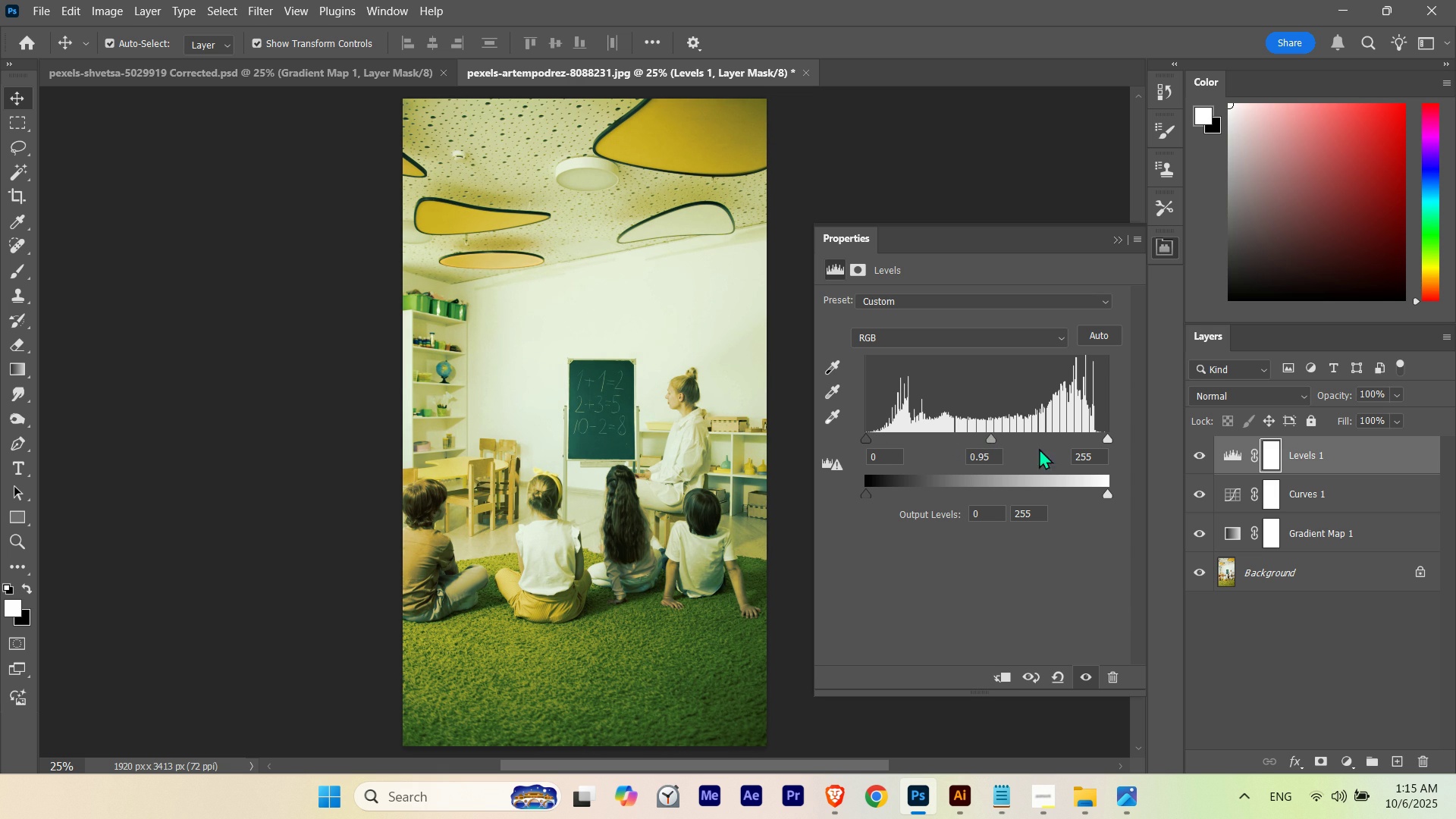 
left_click_drag(start_coordinate=[1109, 440], to_coordinate=[1101, 439])
 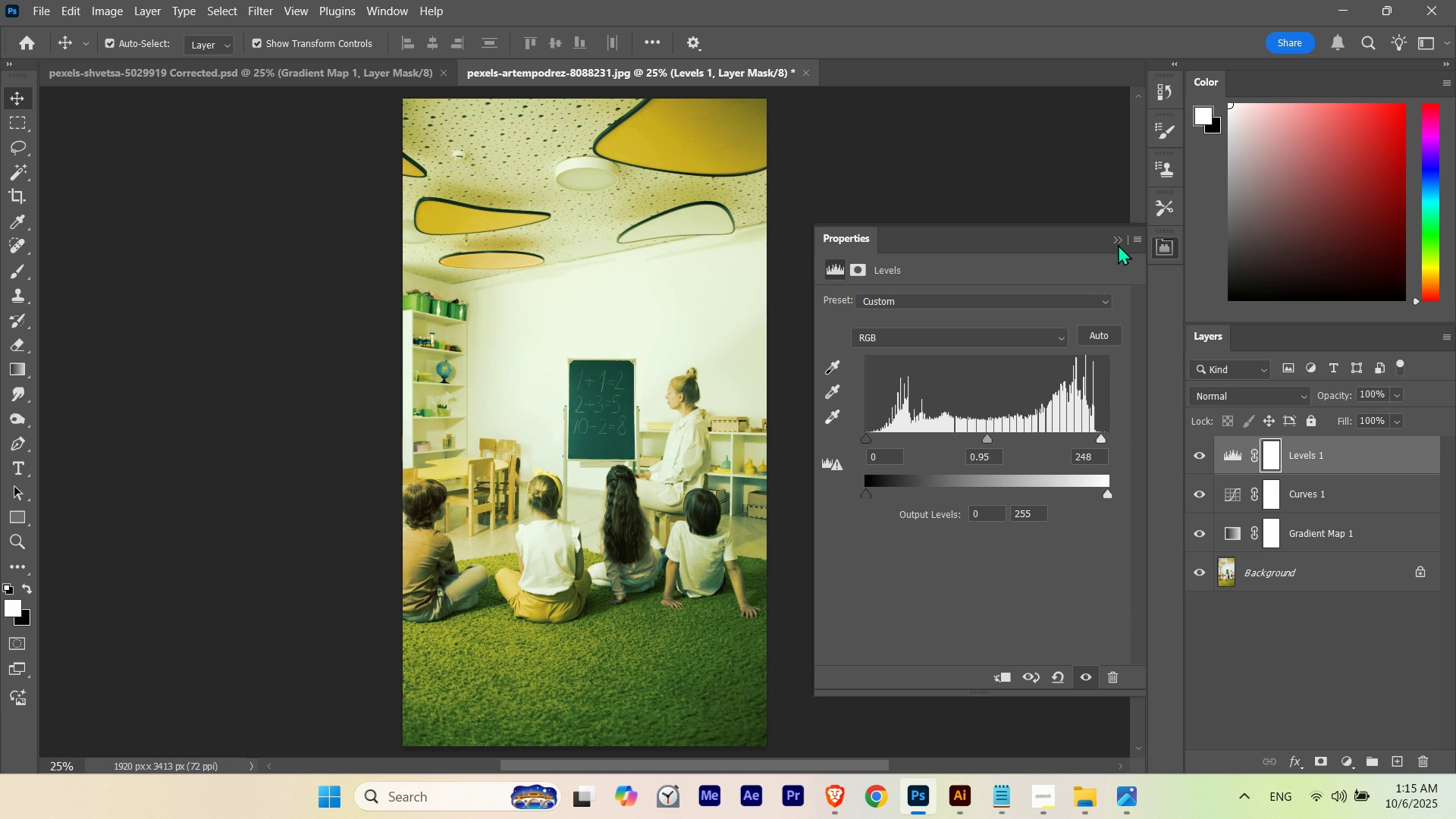 
left_click([1118, 243])
 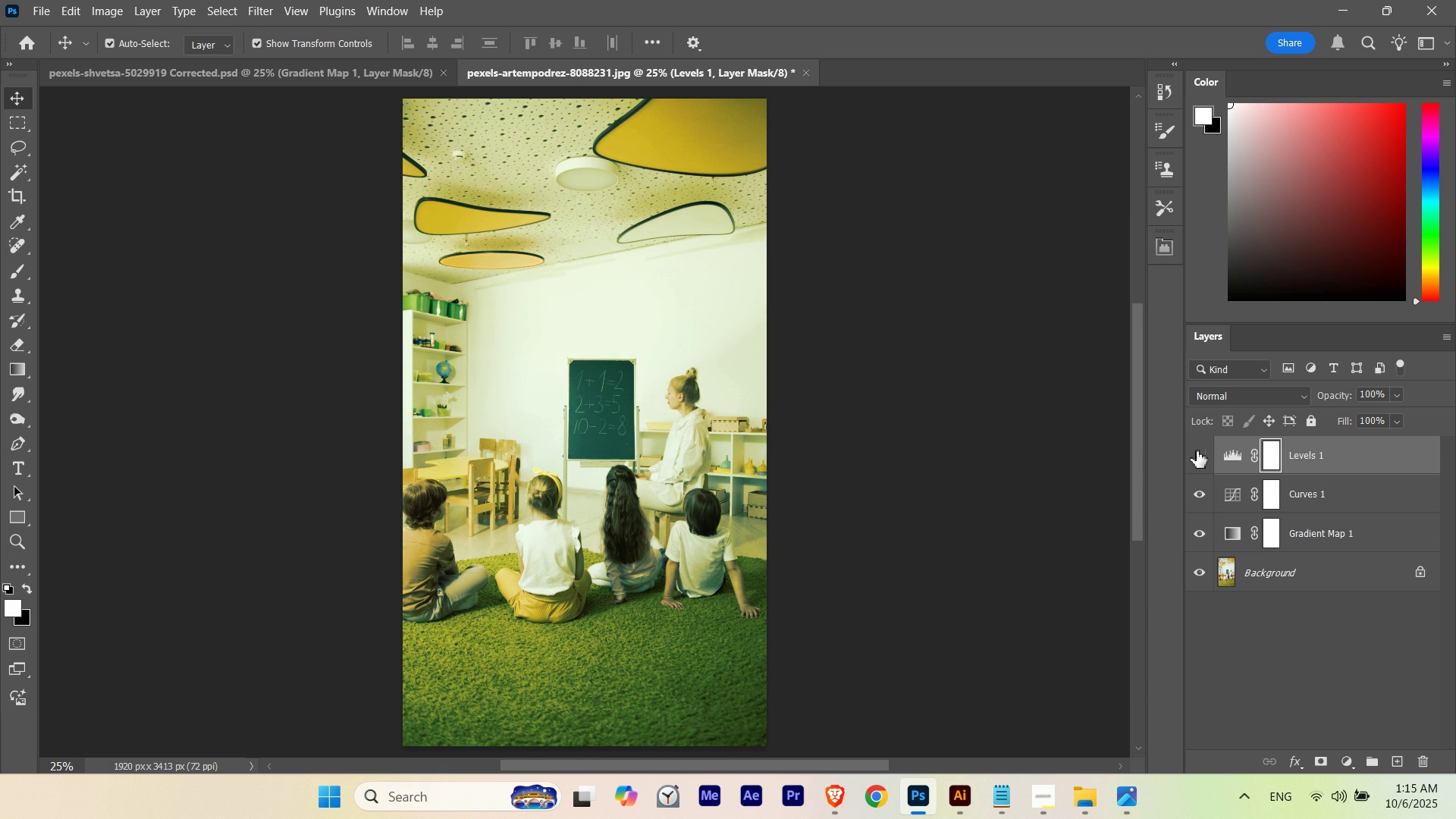 
left_click([1197, 451])
 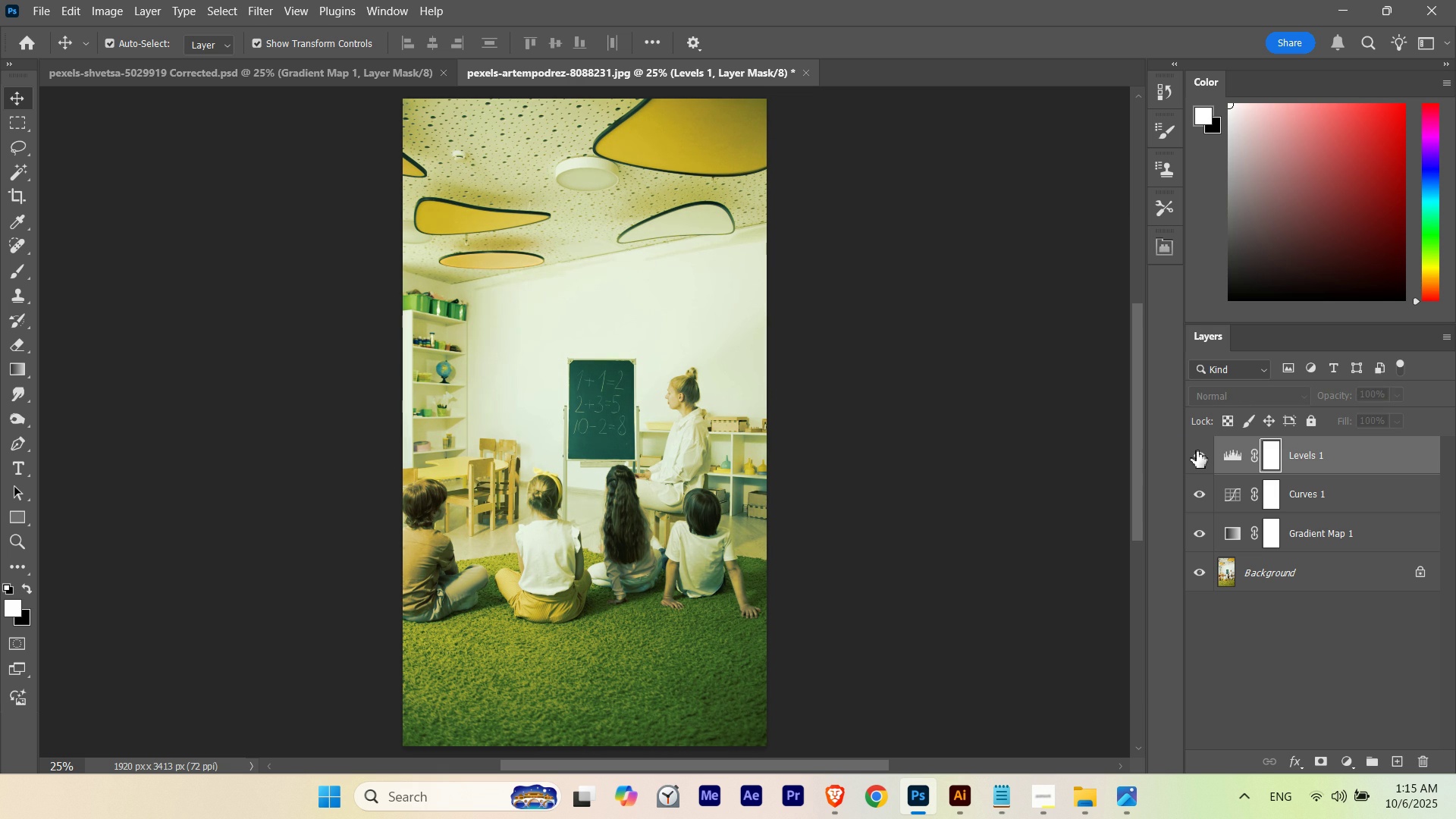 
left_click([1197, 451])
 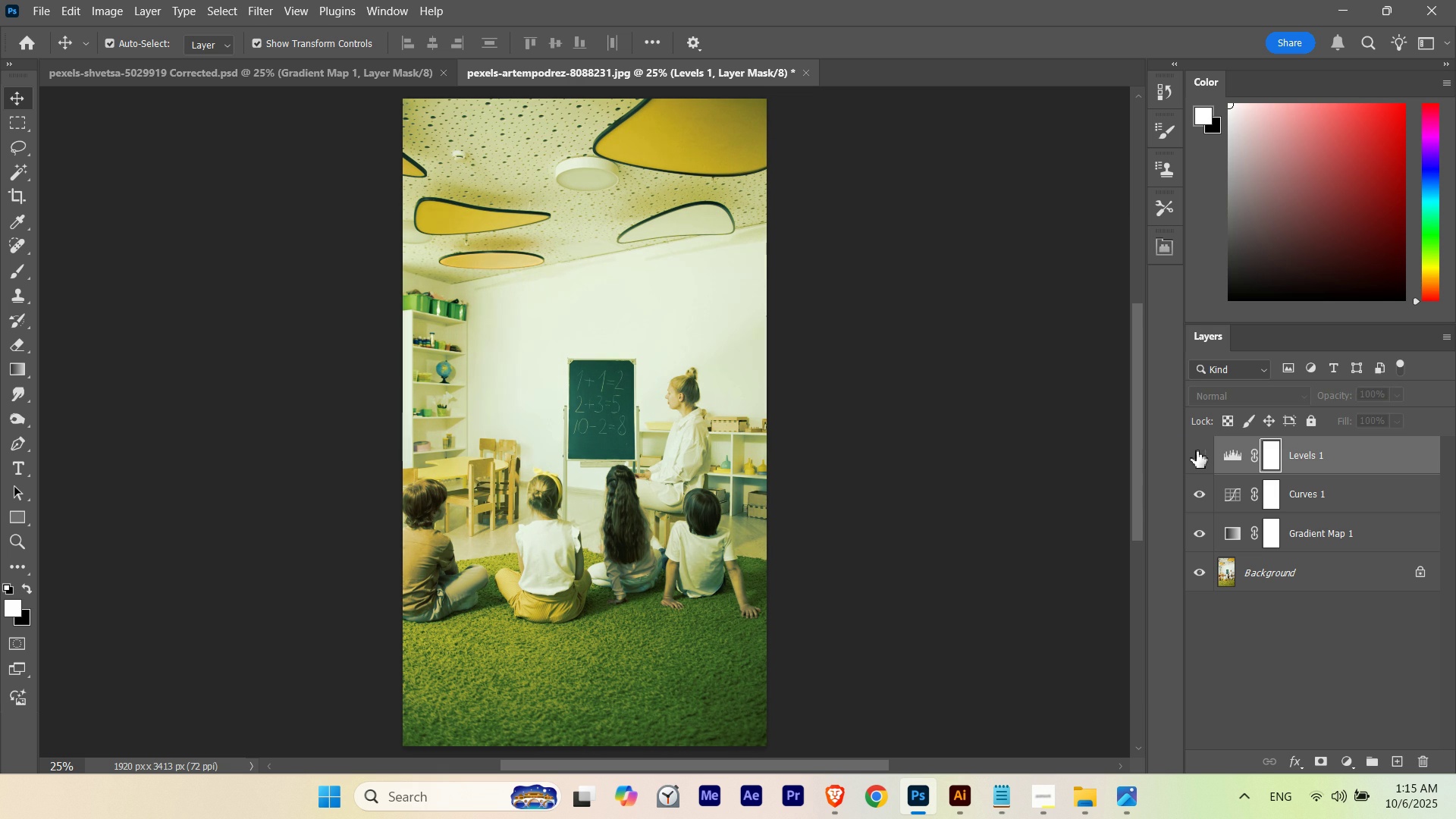 
double_click([1197, 451])
 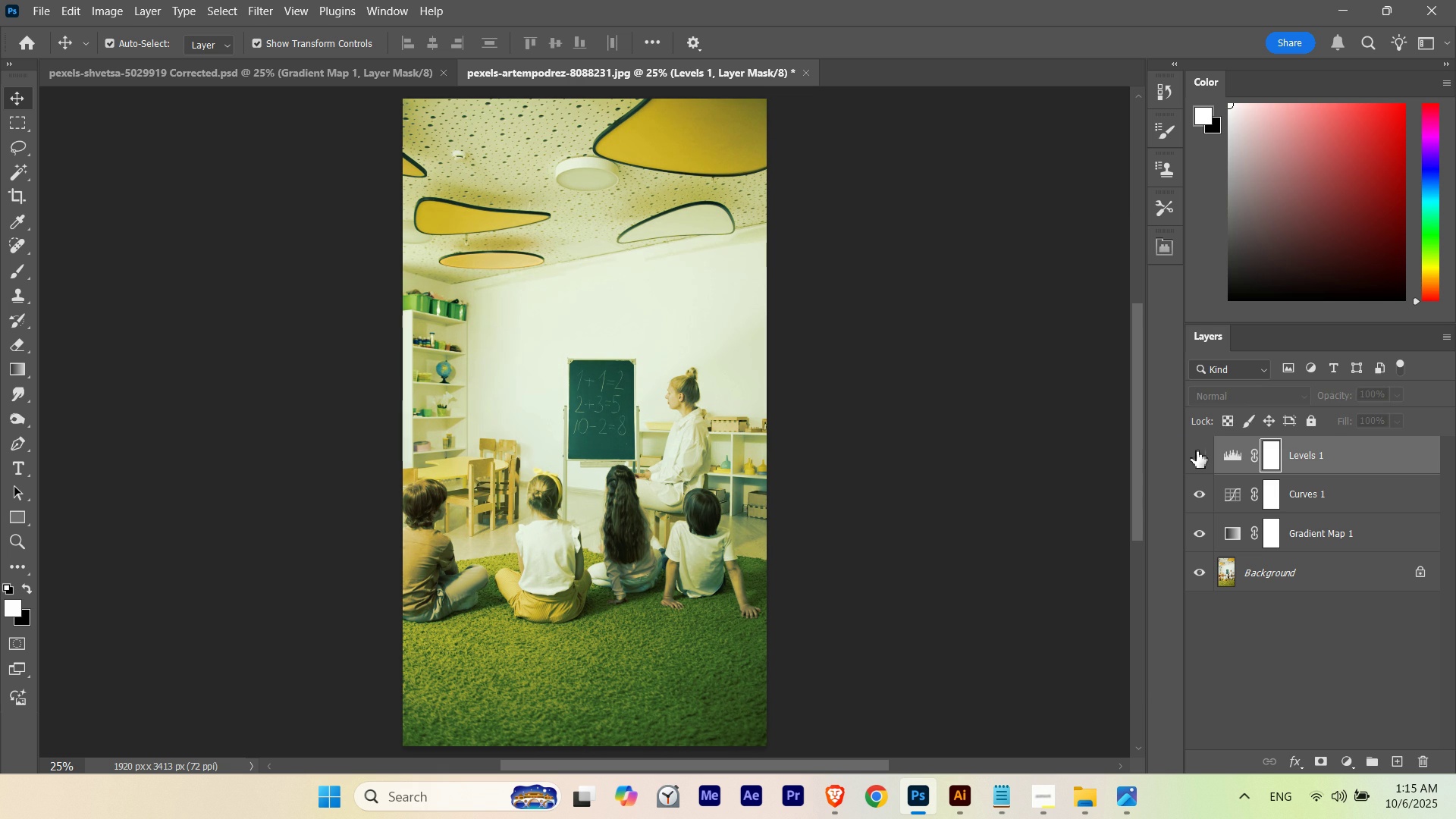 
double_click([1197, 451])
 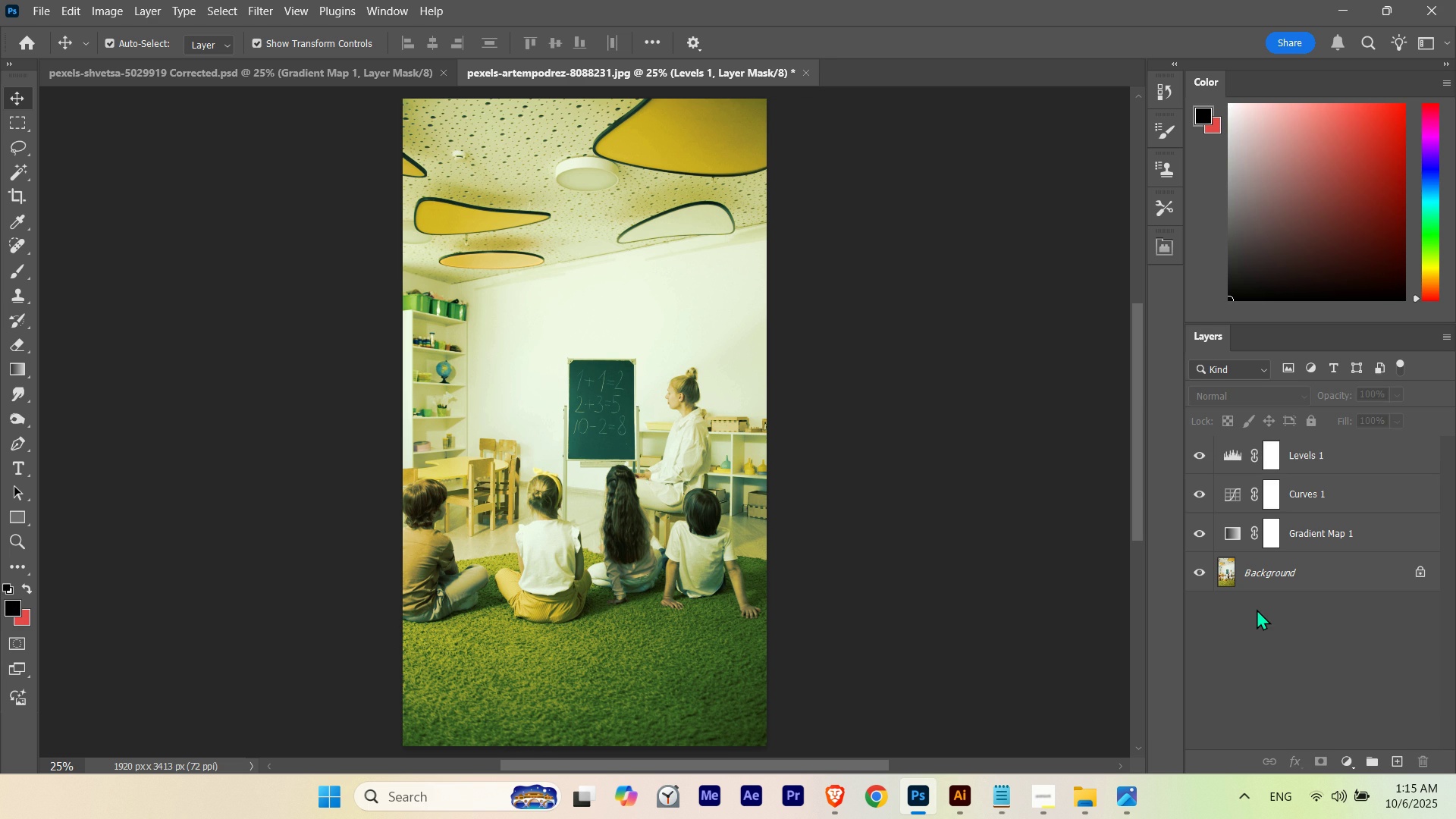 
left_click([1257, 609])
 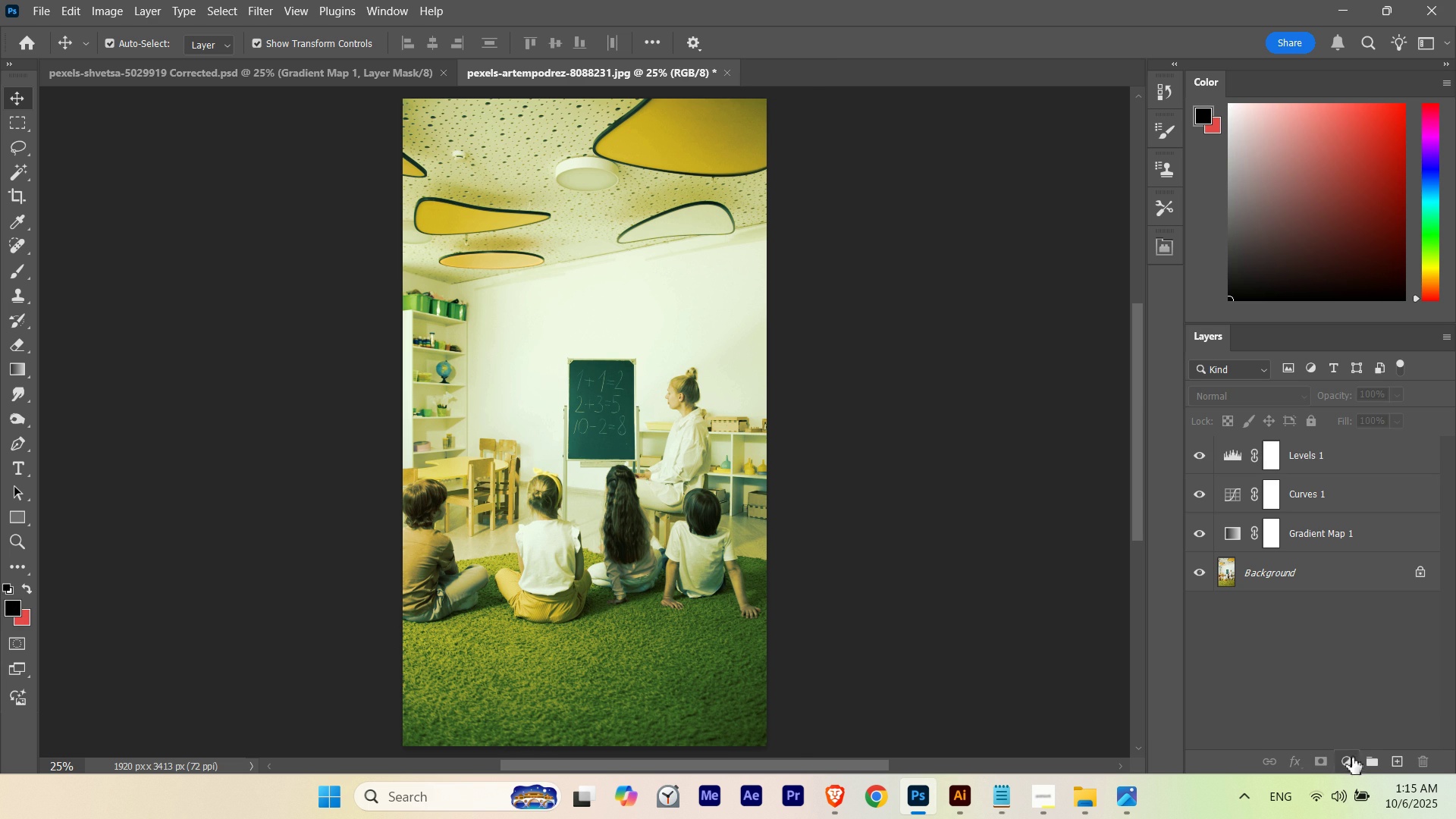 
left_click([1351, 761])
 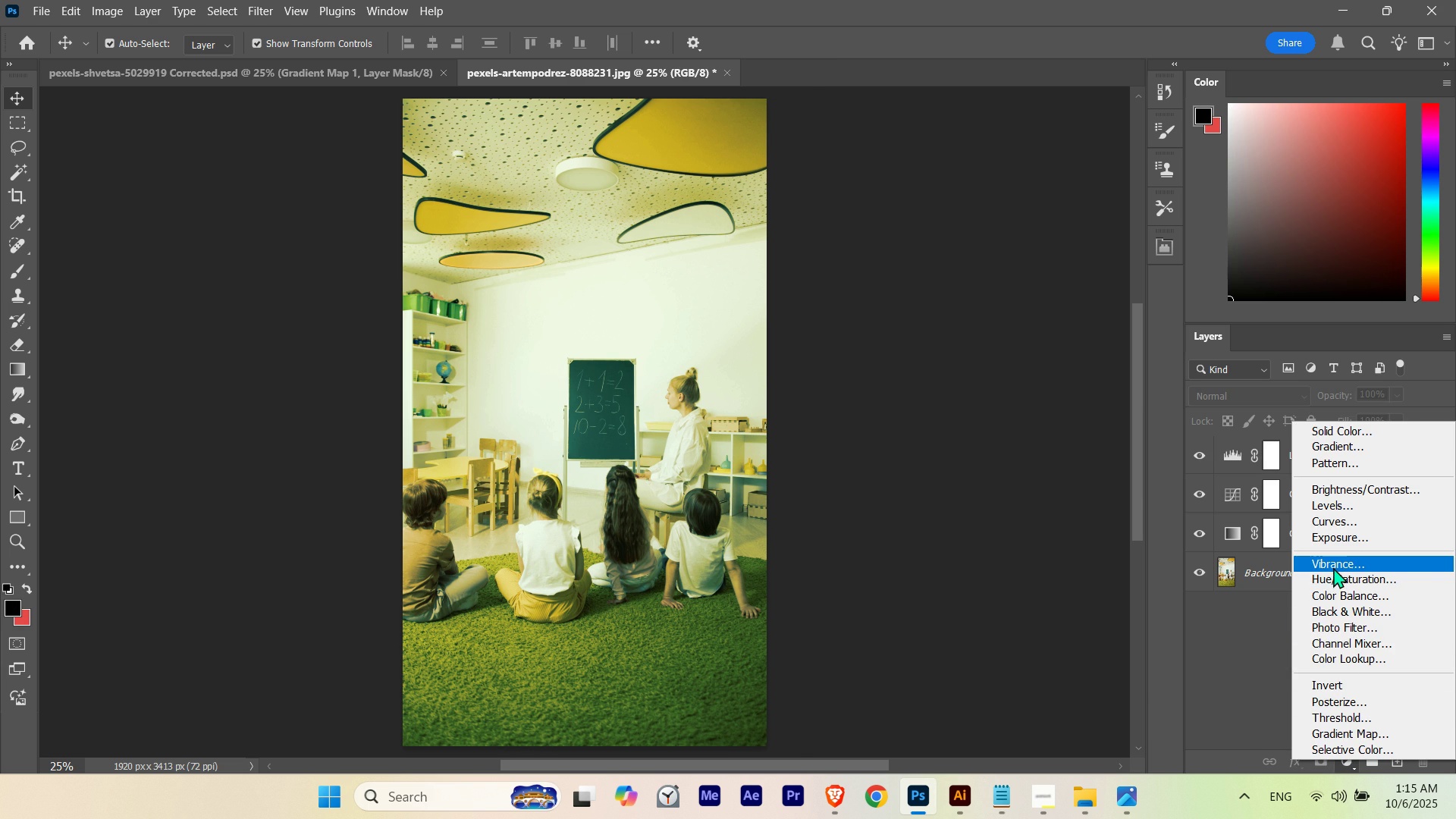 
left_click([1333, 566])
 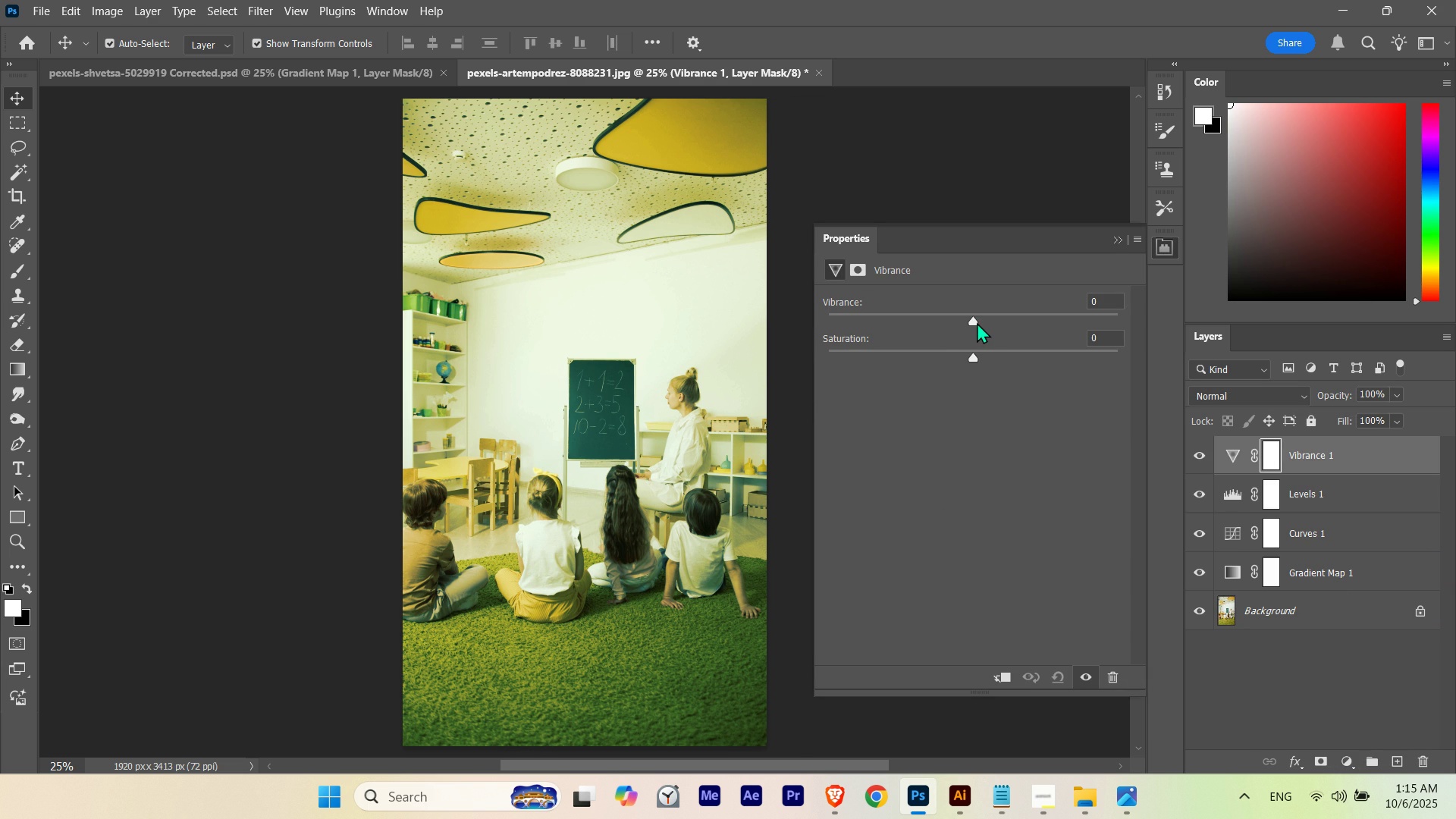 
left_click_drag(start_coordinate=[974, 322], to_coordinate=[961, 343])
 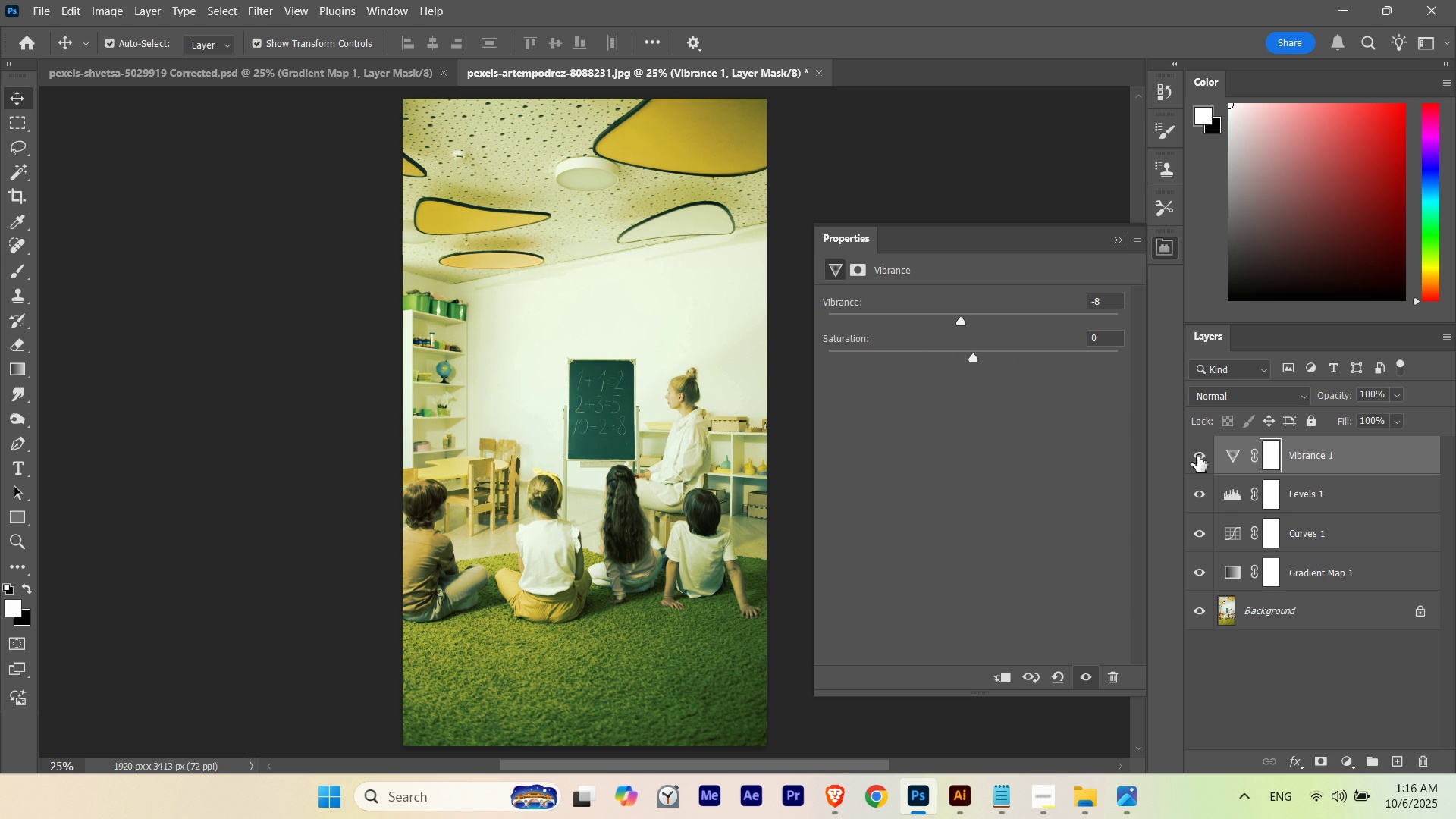 
left_click([1197, 456])
 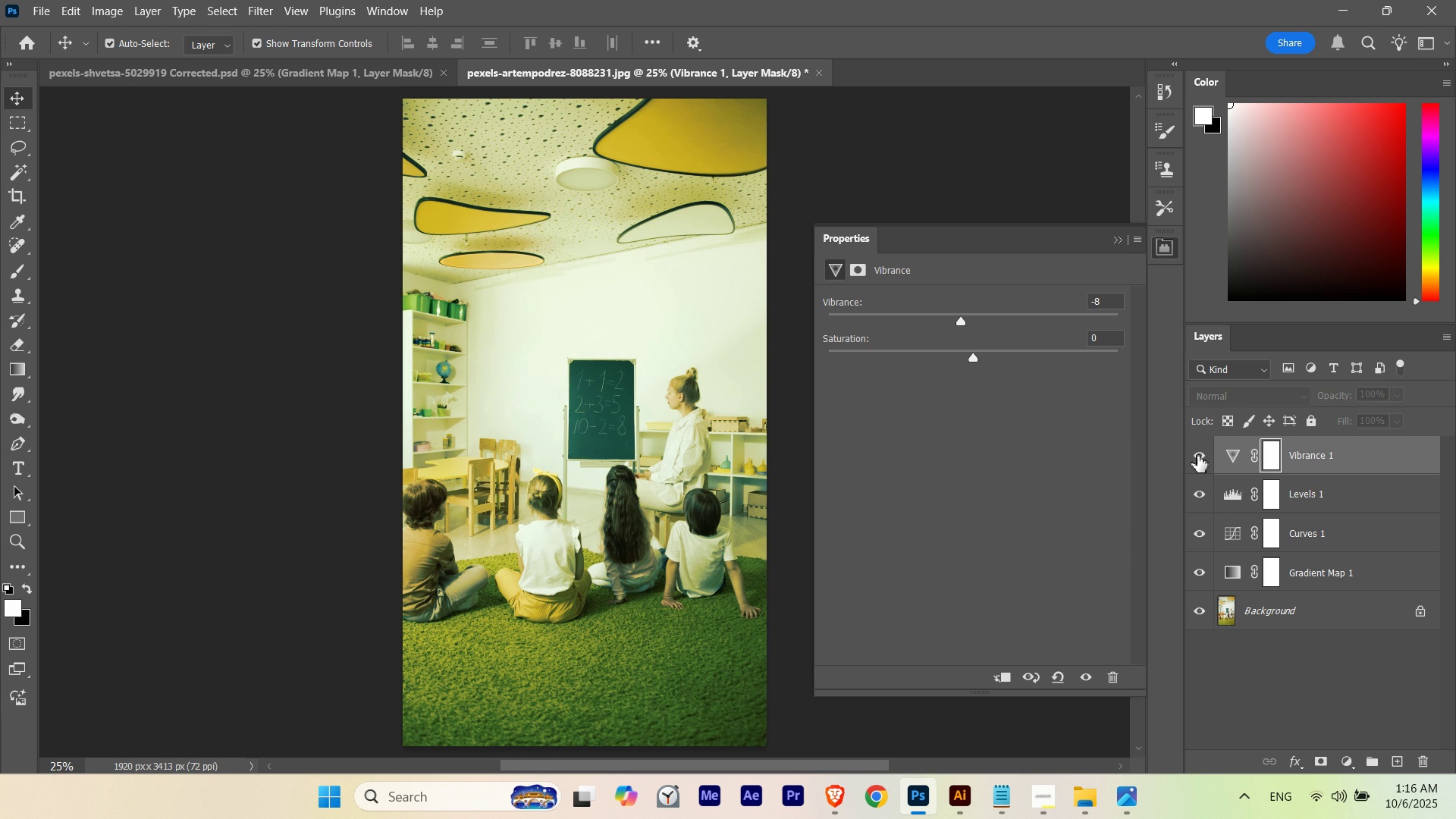 
left_click([1197, 456])
 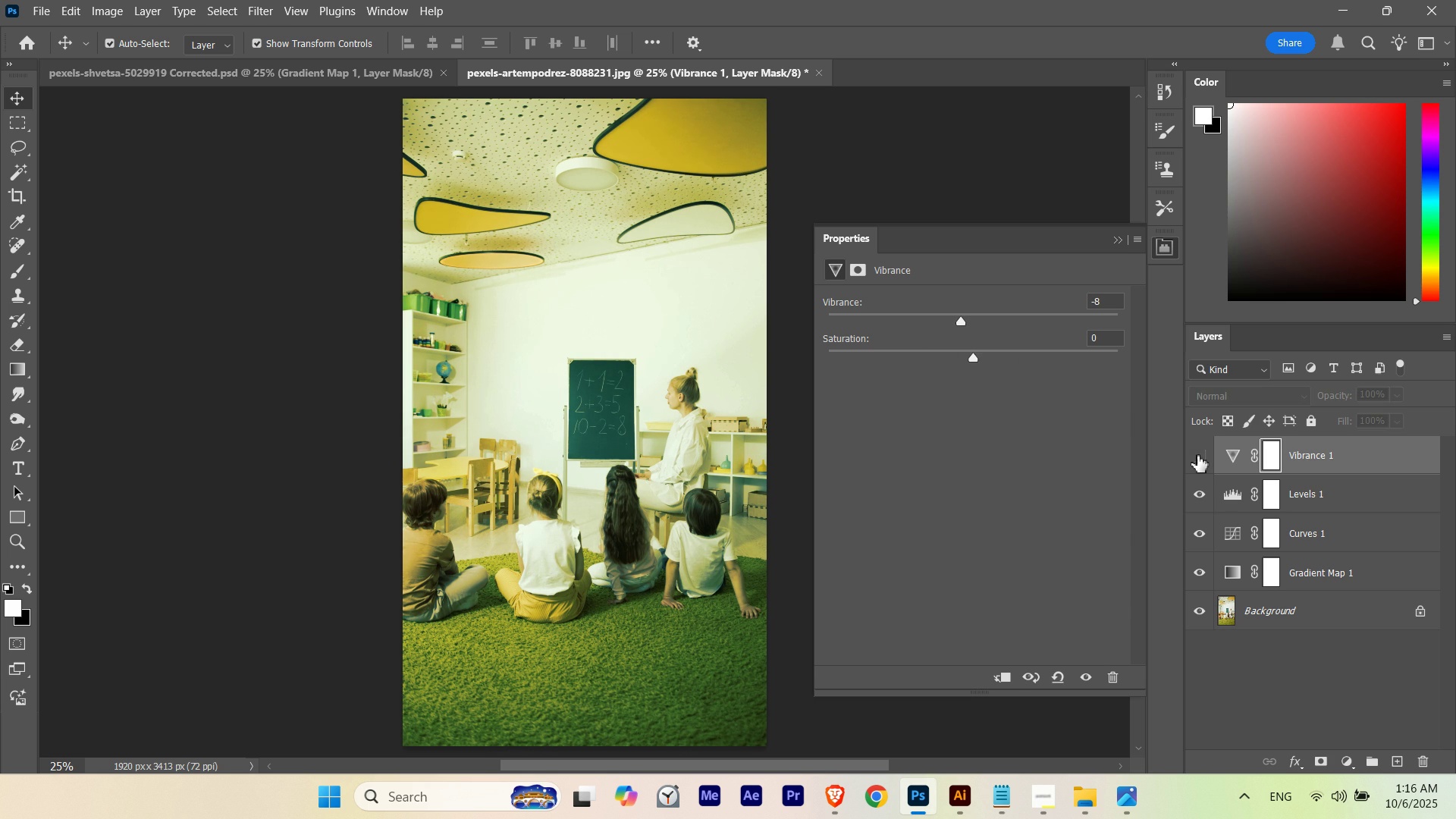 
double_click([1197, 456])
 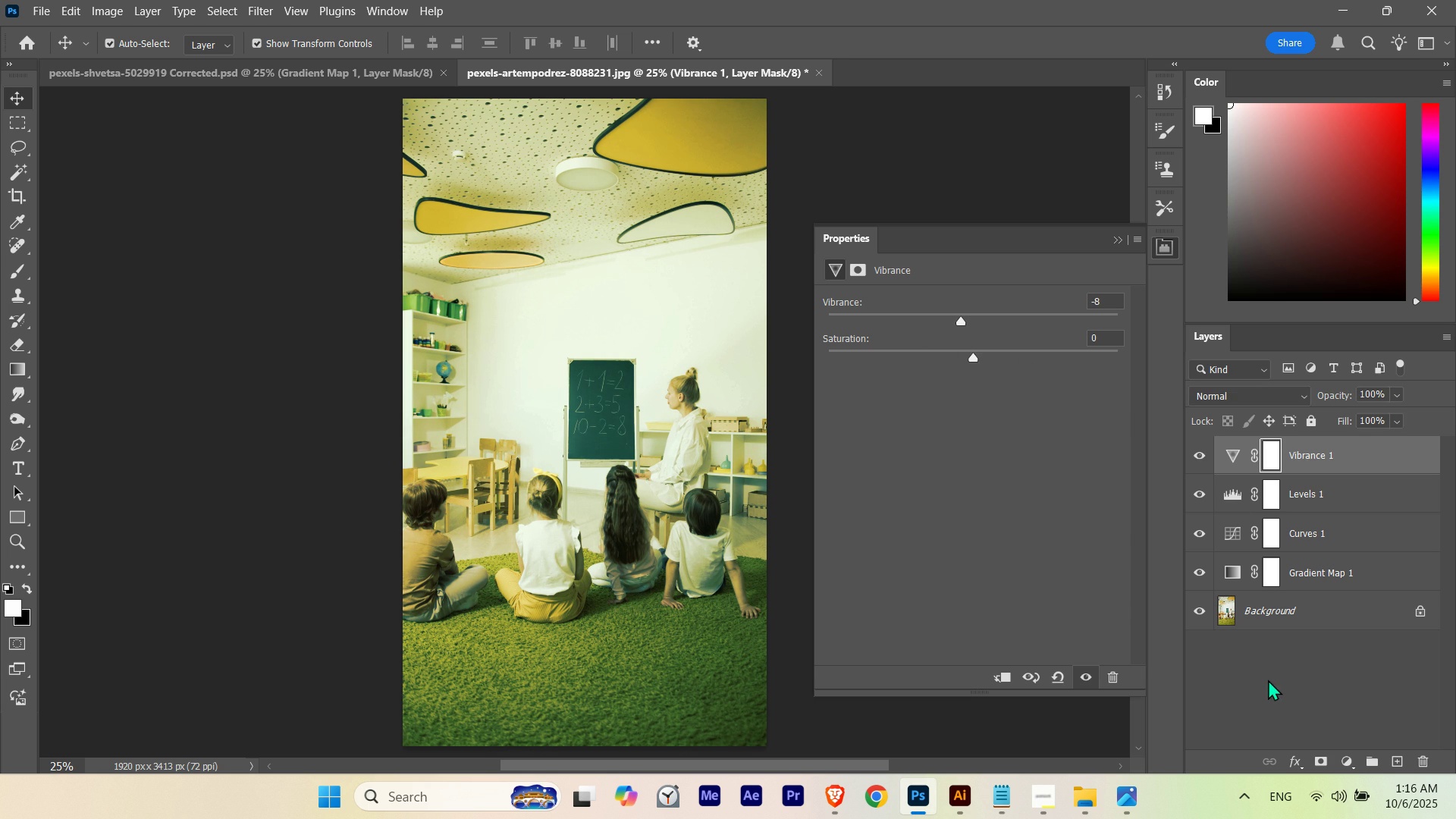 
left_click([1272, 691])
 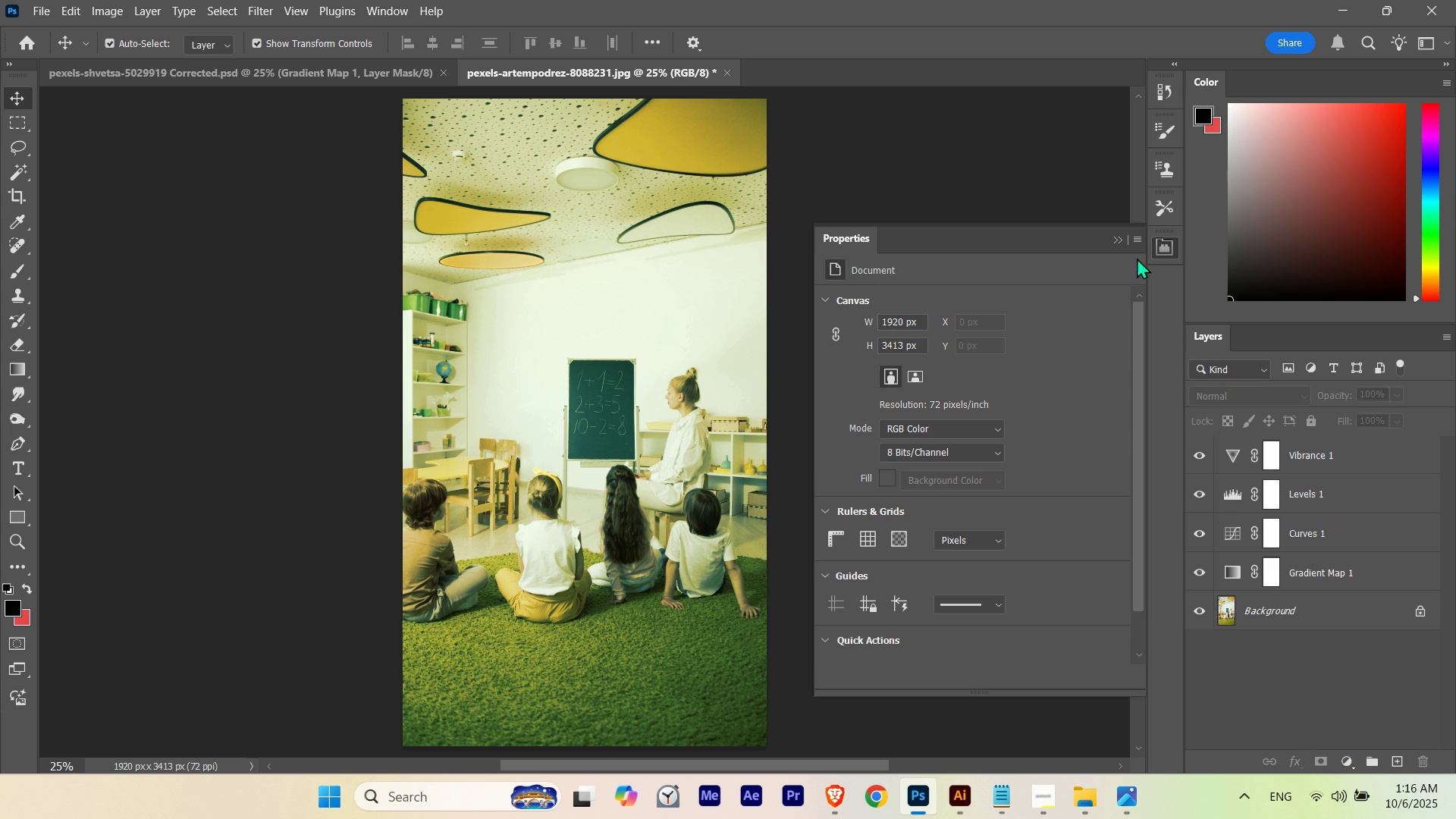 
left_click([1121, 238])
 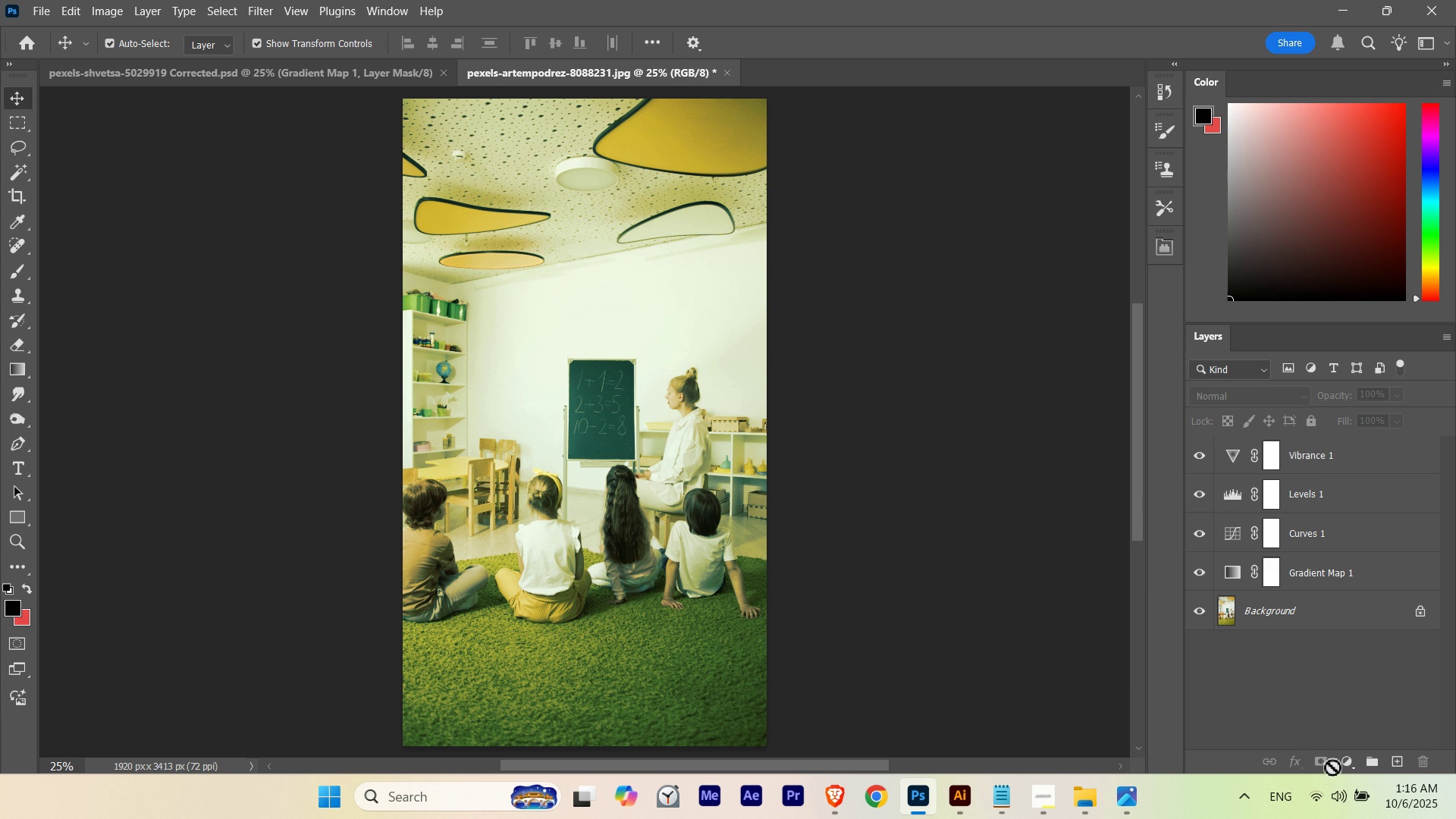 
left_click([1346, 762])
 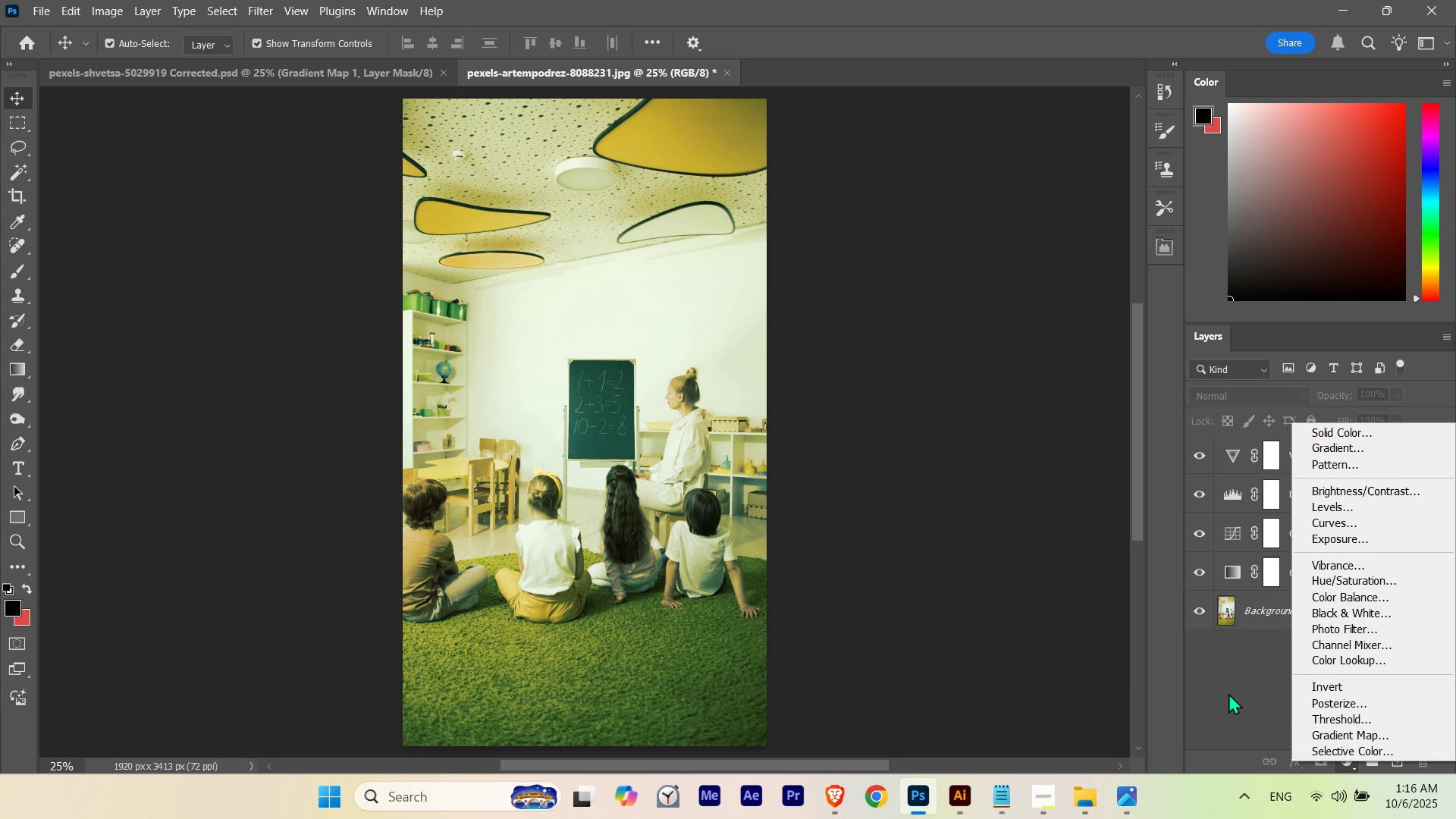 
wait(6.1)
 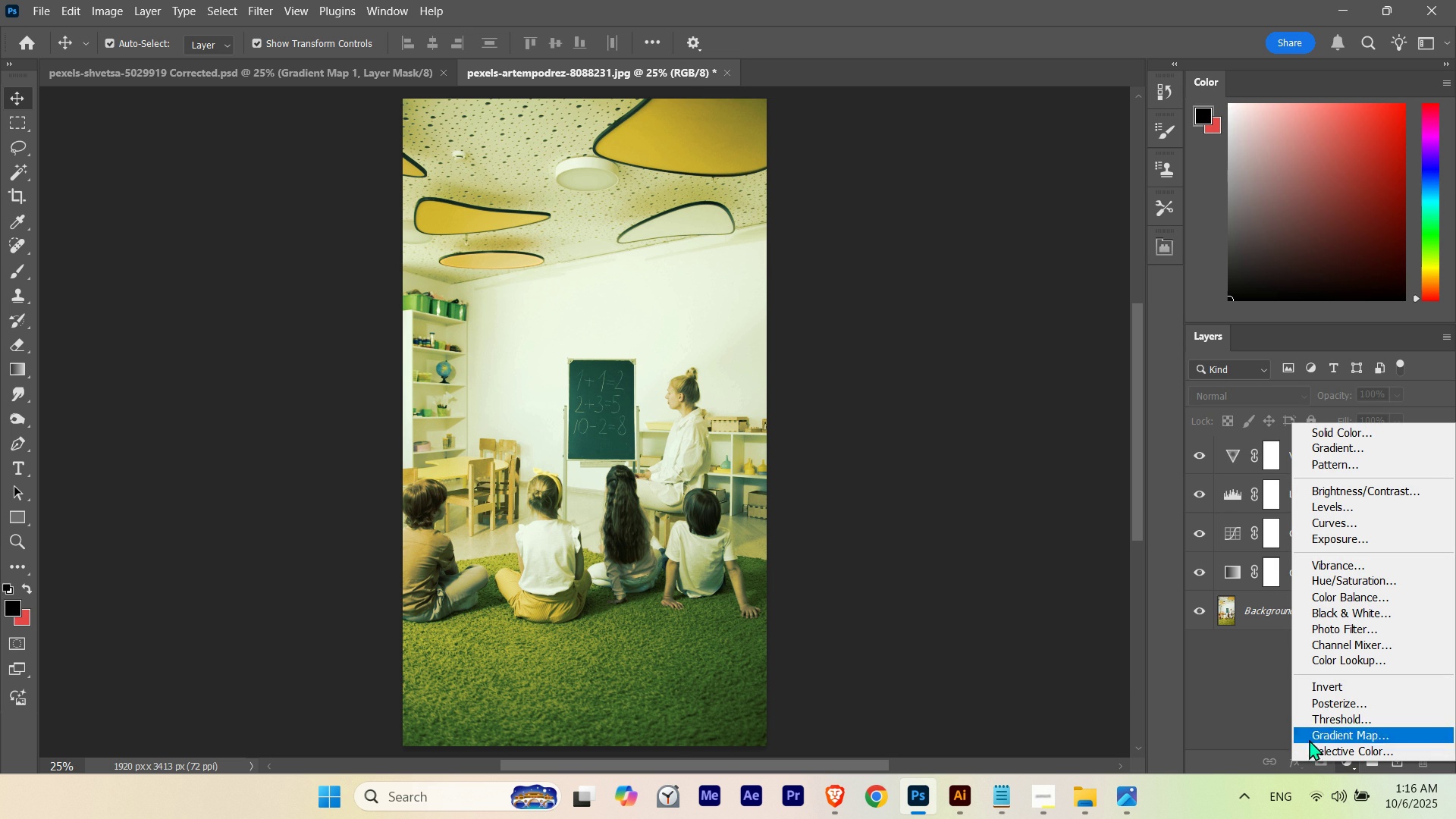 
left_click([1228, 693])
 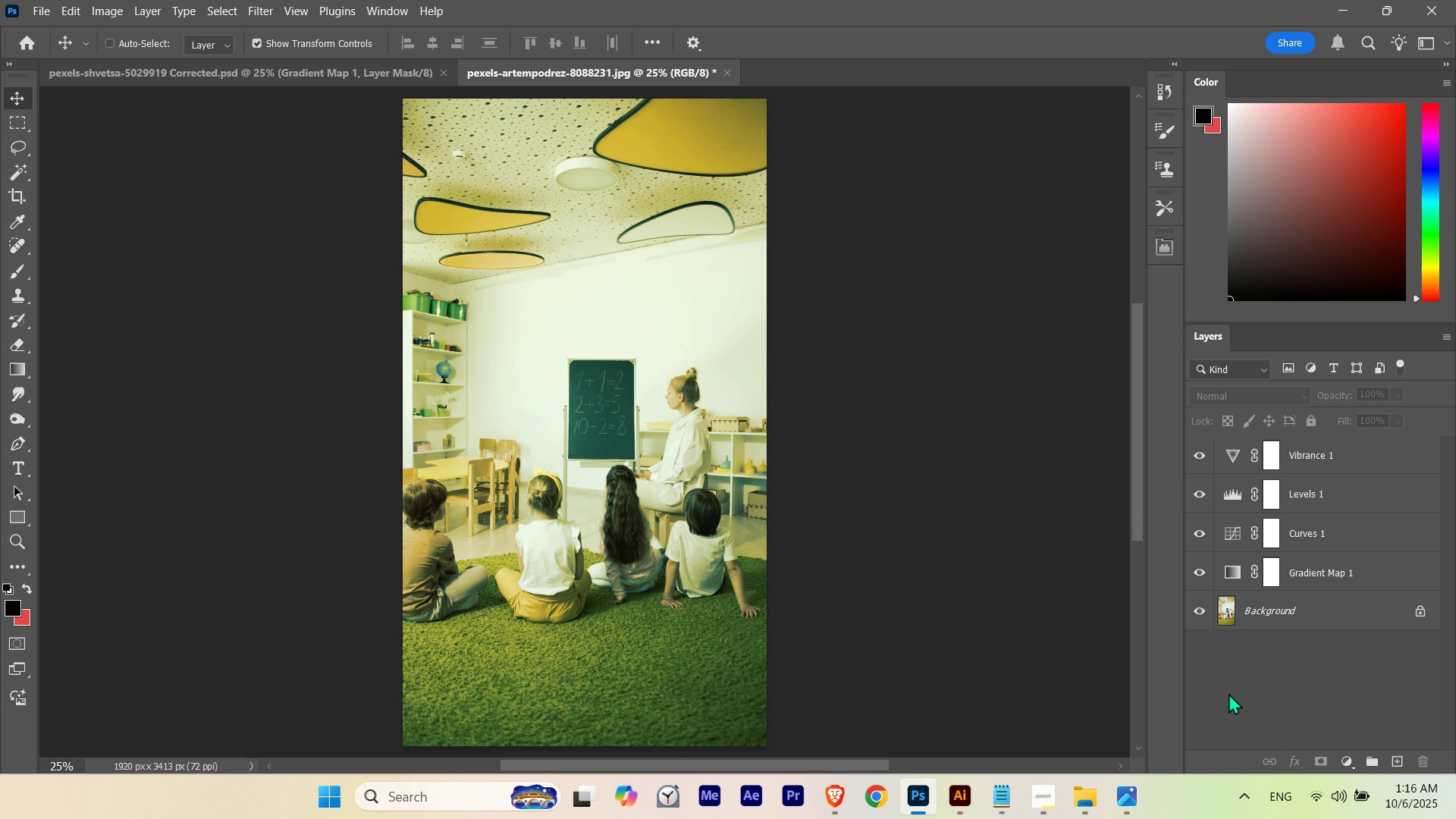 
key(Control+Shift+S)
 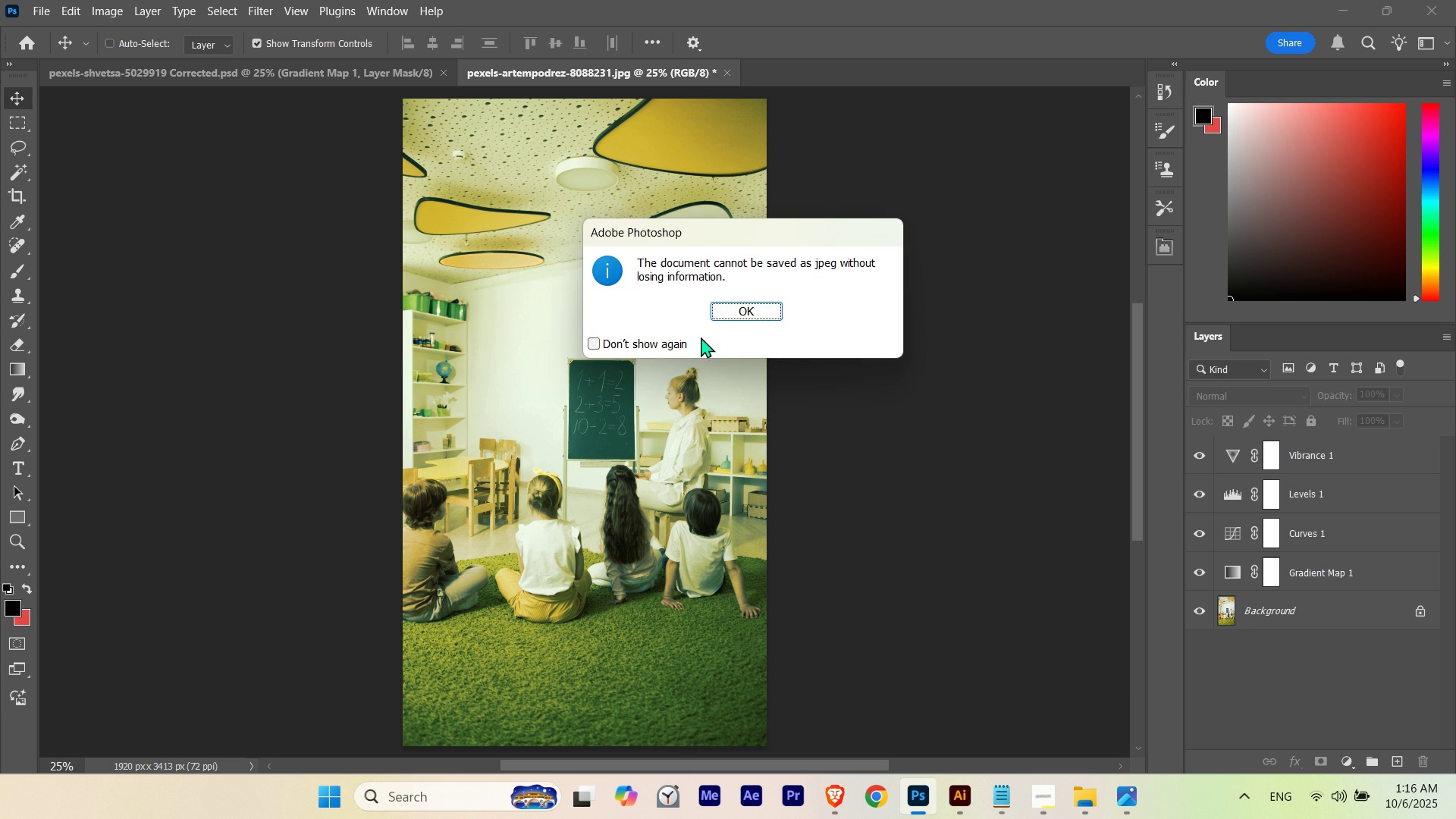 
left_click([730, 314])
 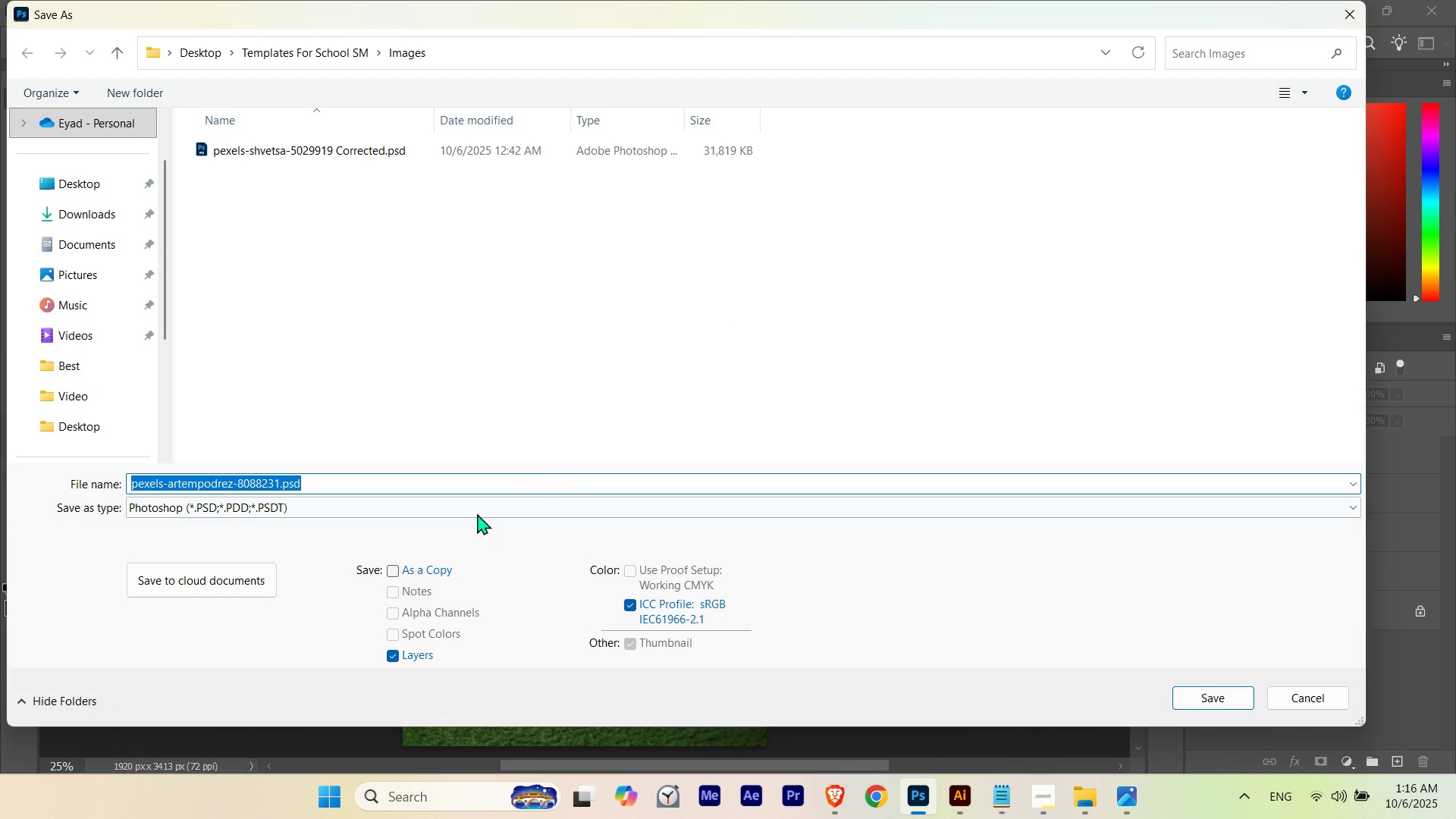 
left_click([475, 501])
 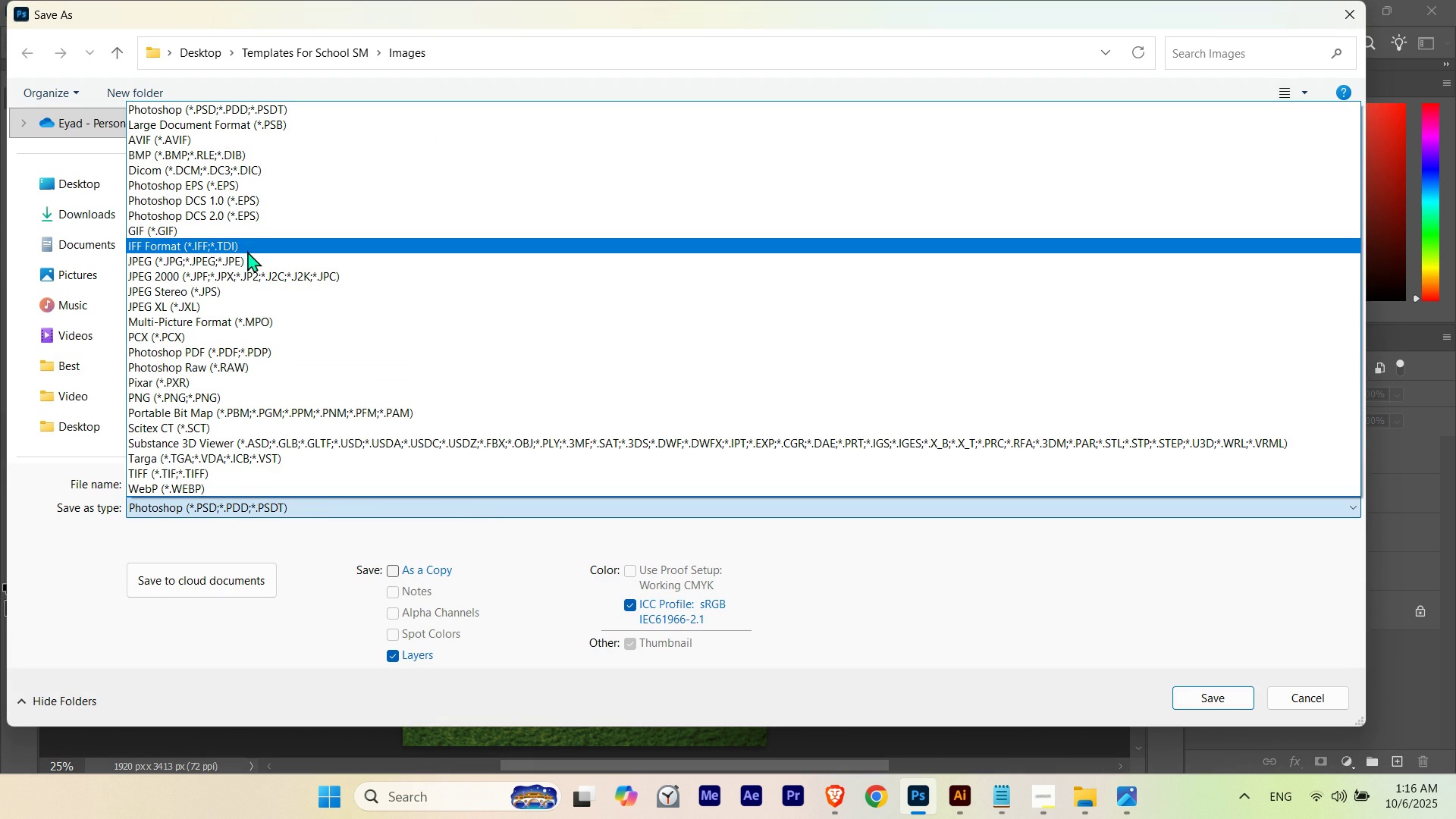 
left_click([246, 255])
 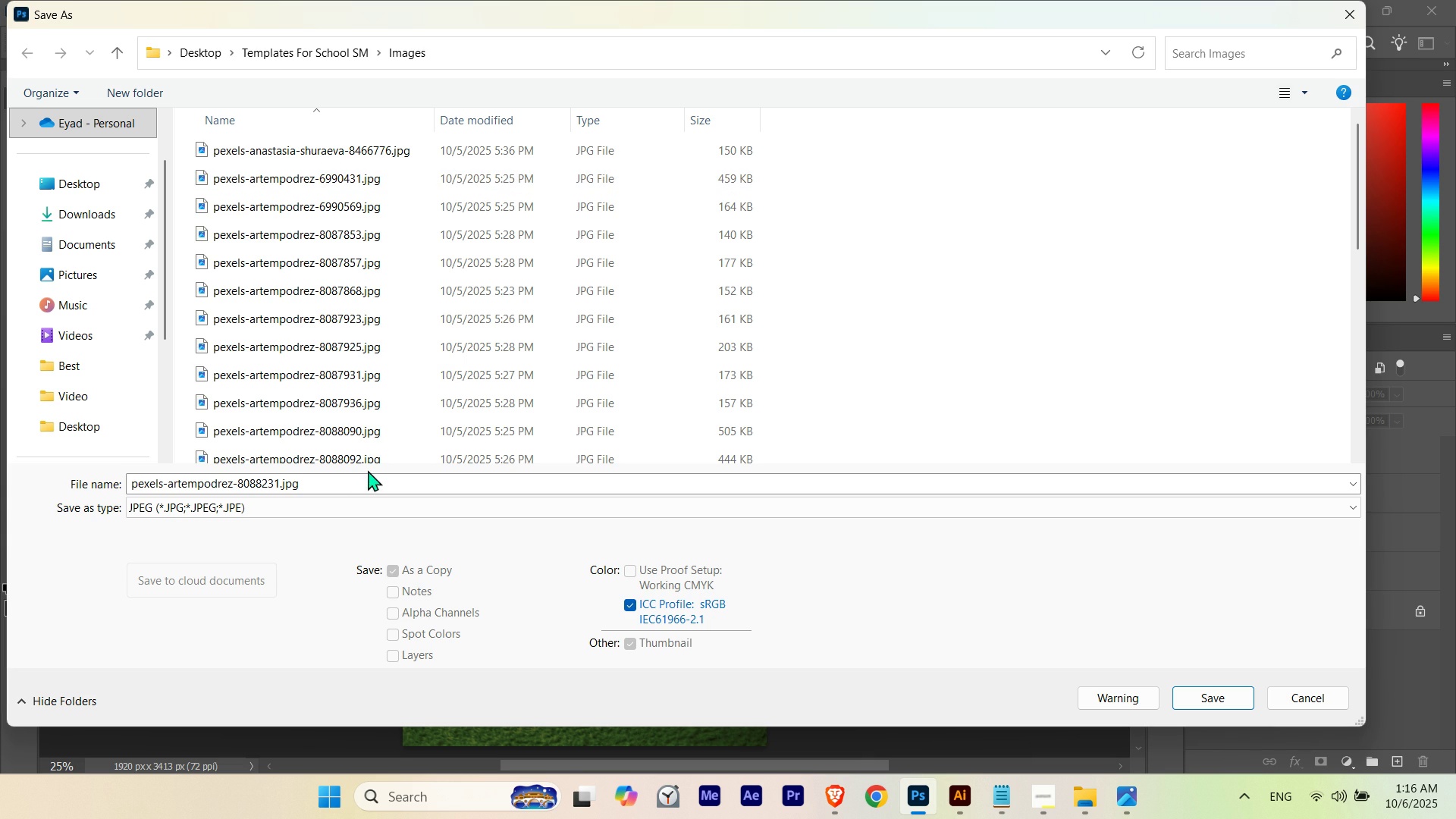 
left_click([353, 478])
 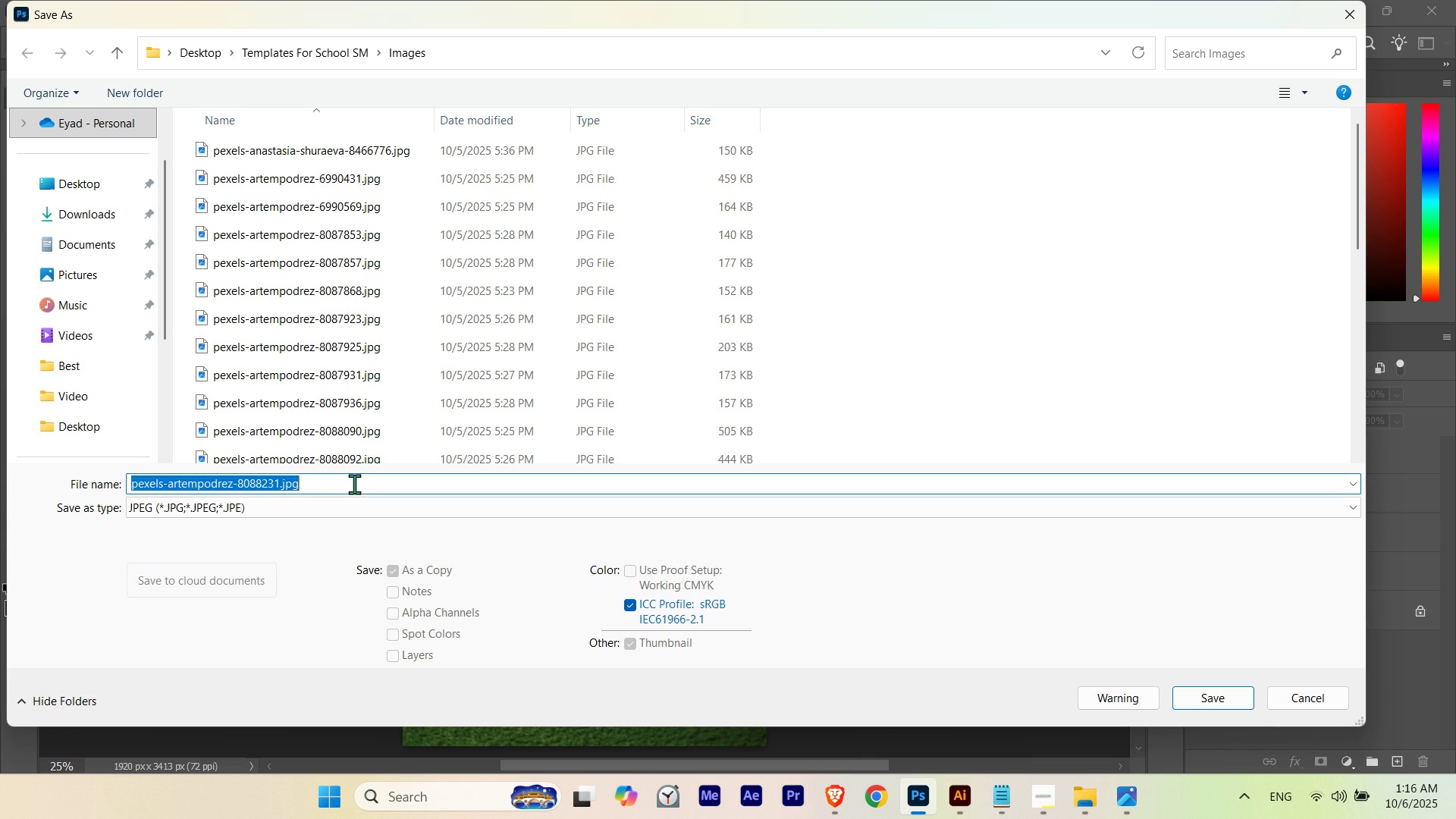 
left_click_drag(start_coordinate=[354, 484], to_coordinate=[281, 488])
 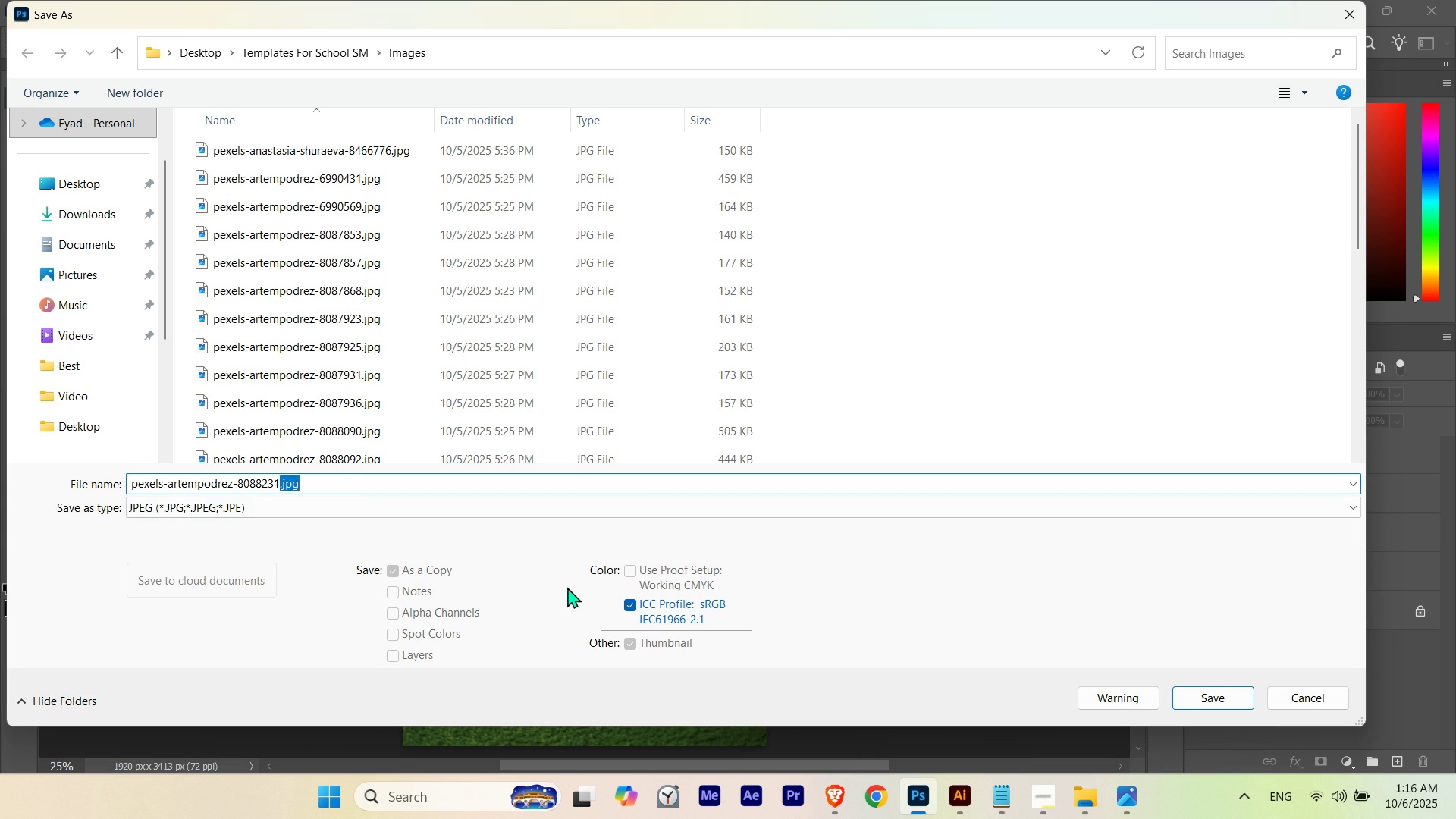 
key(Backspace)
type(Corrected)
 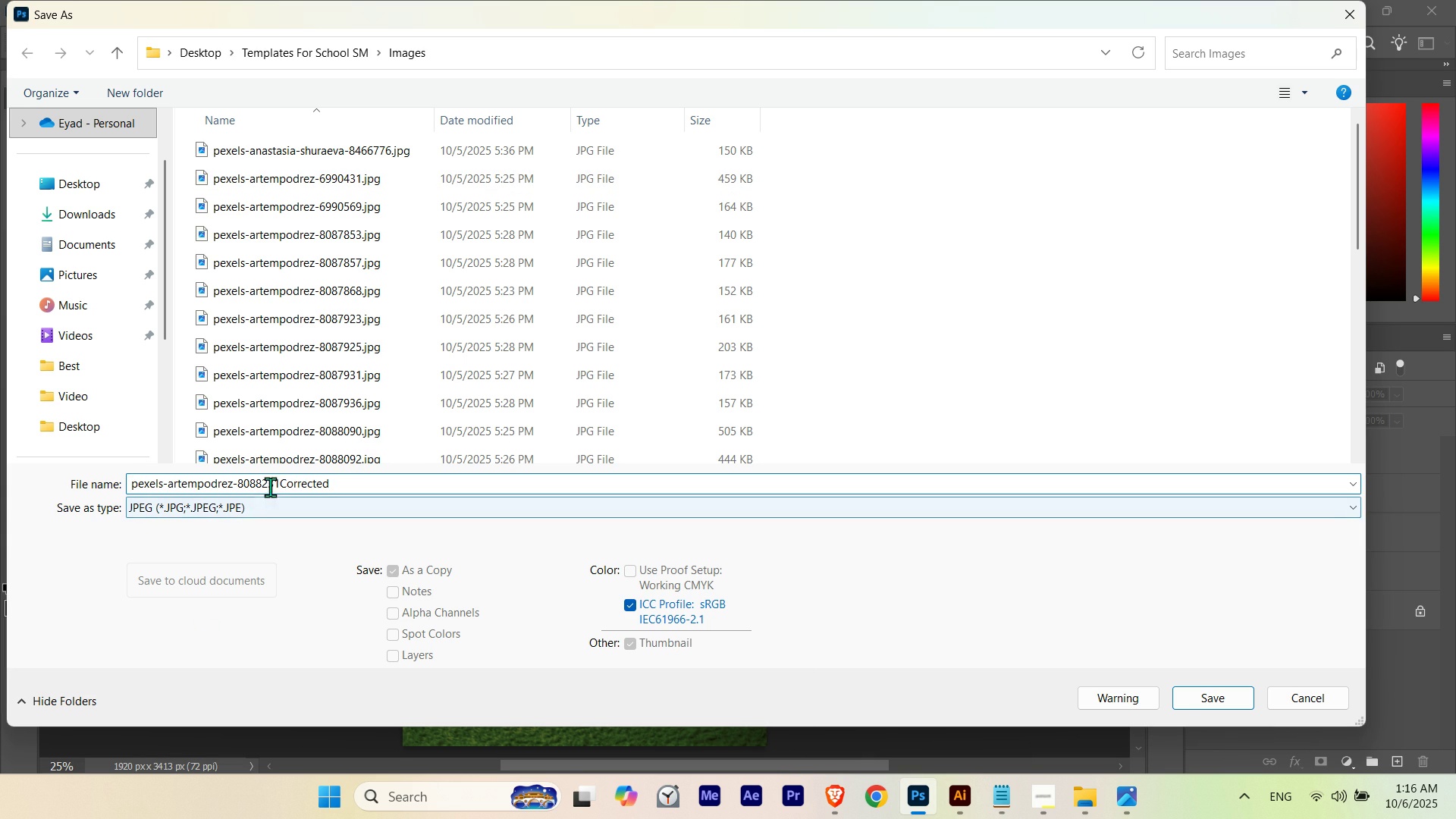 
left_click([278, 485])
 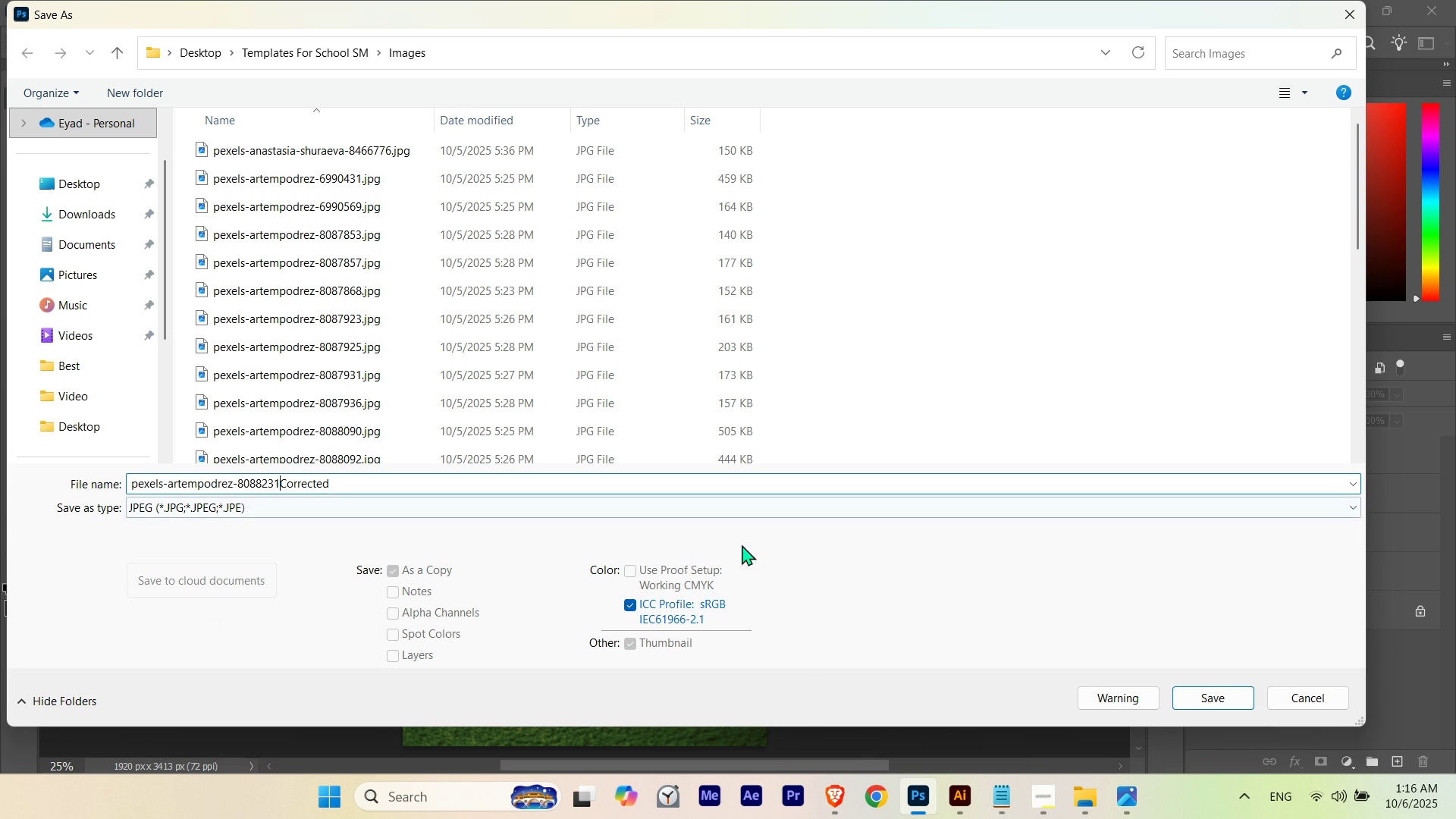 
key(Space)
 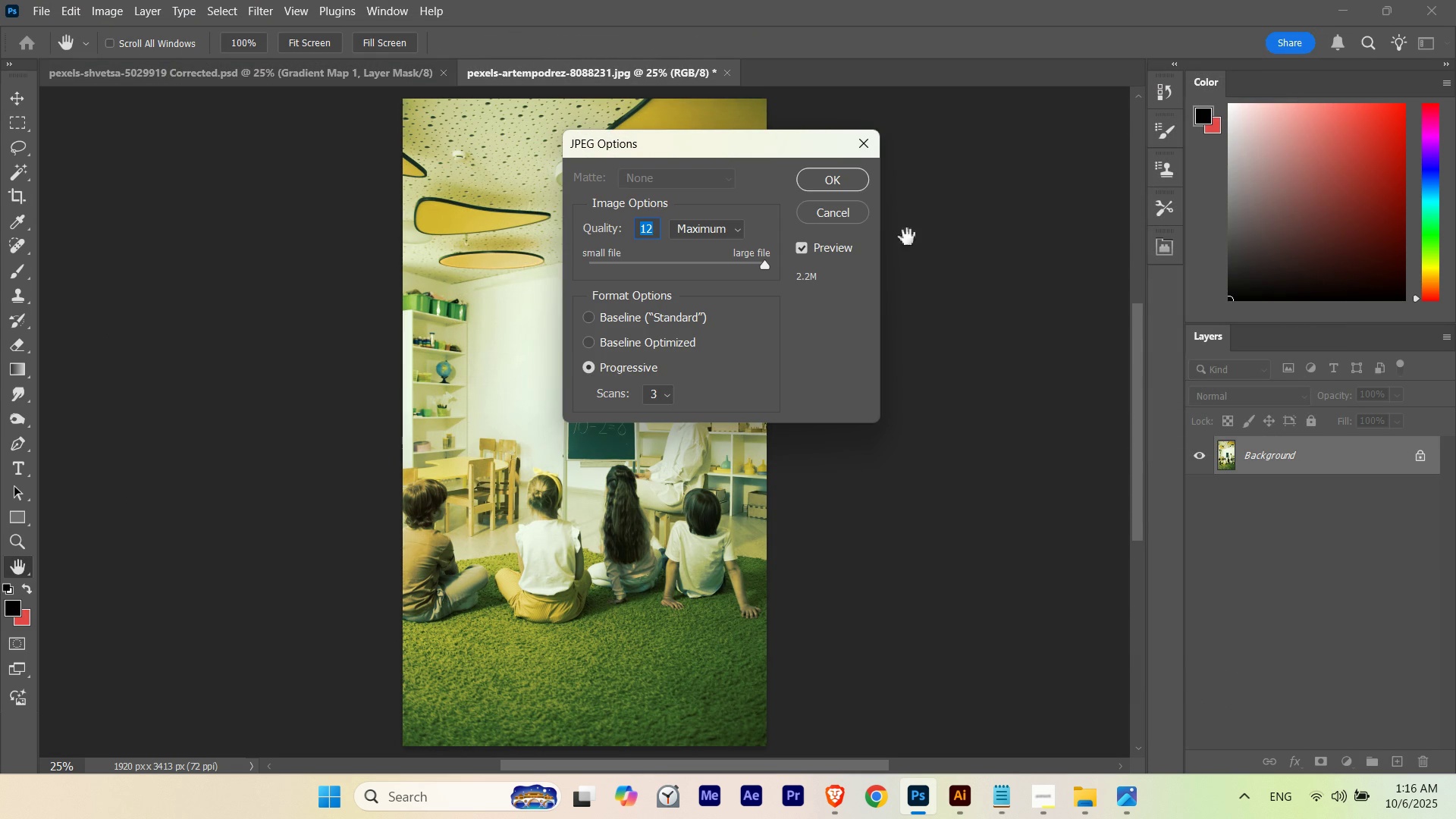 
left_click([852, 184])
 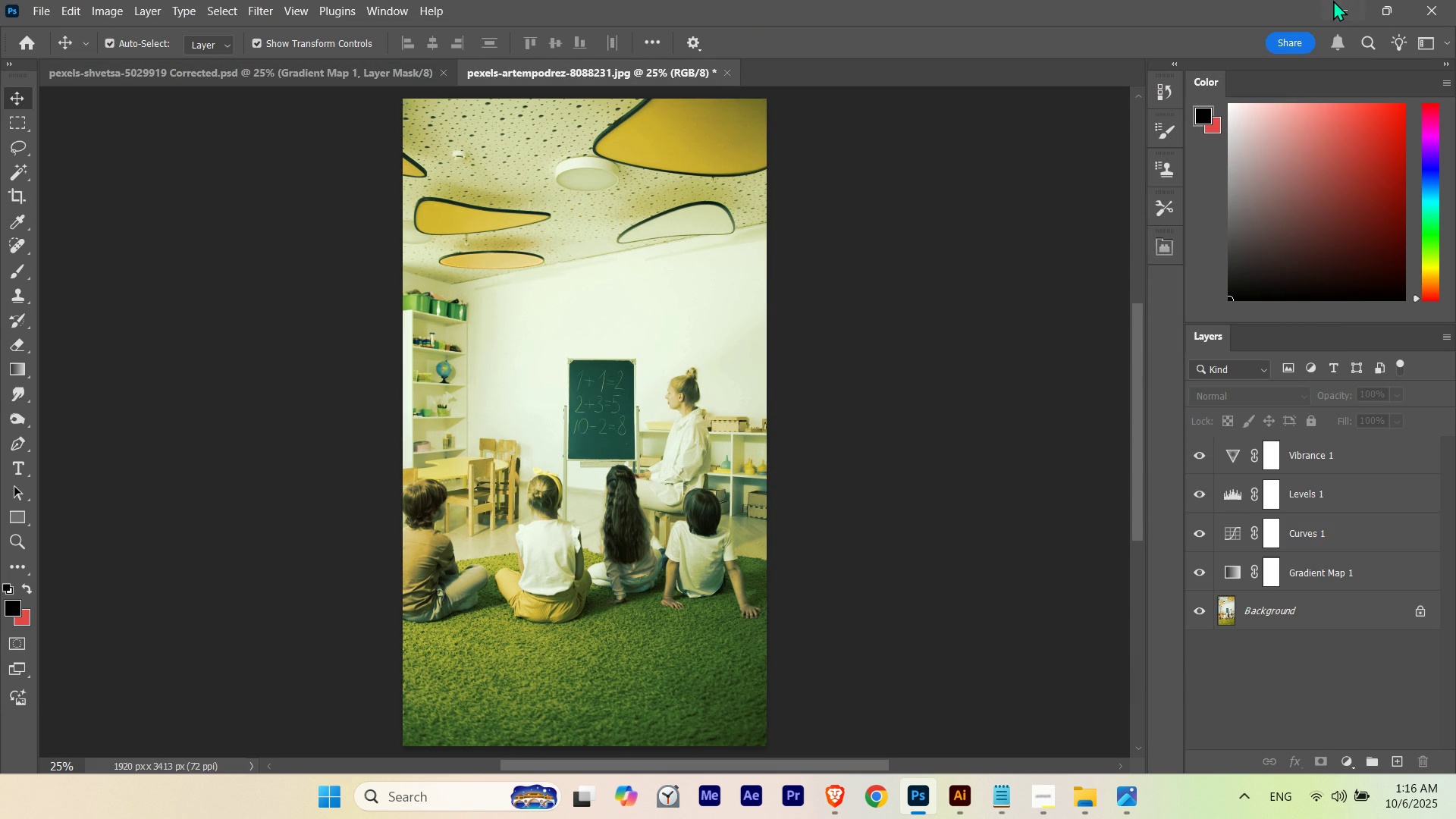 
left_click([1344, 2])
 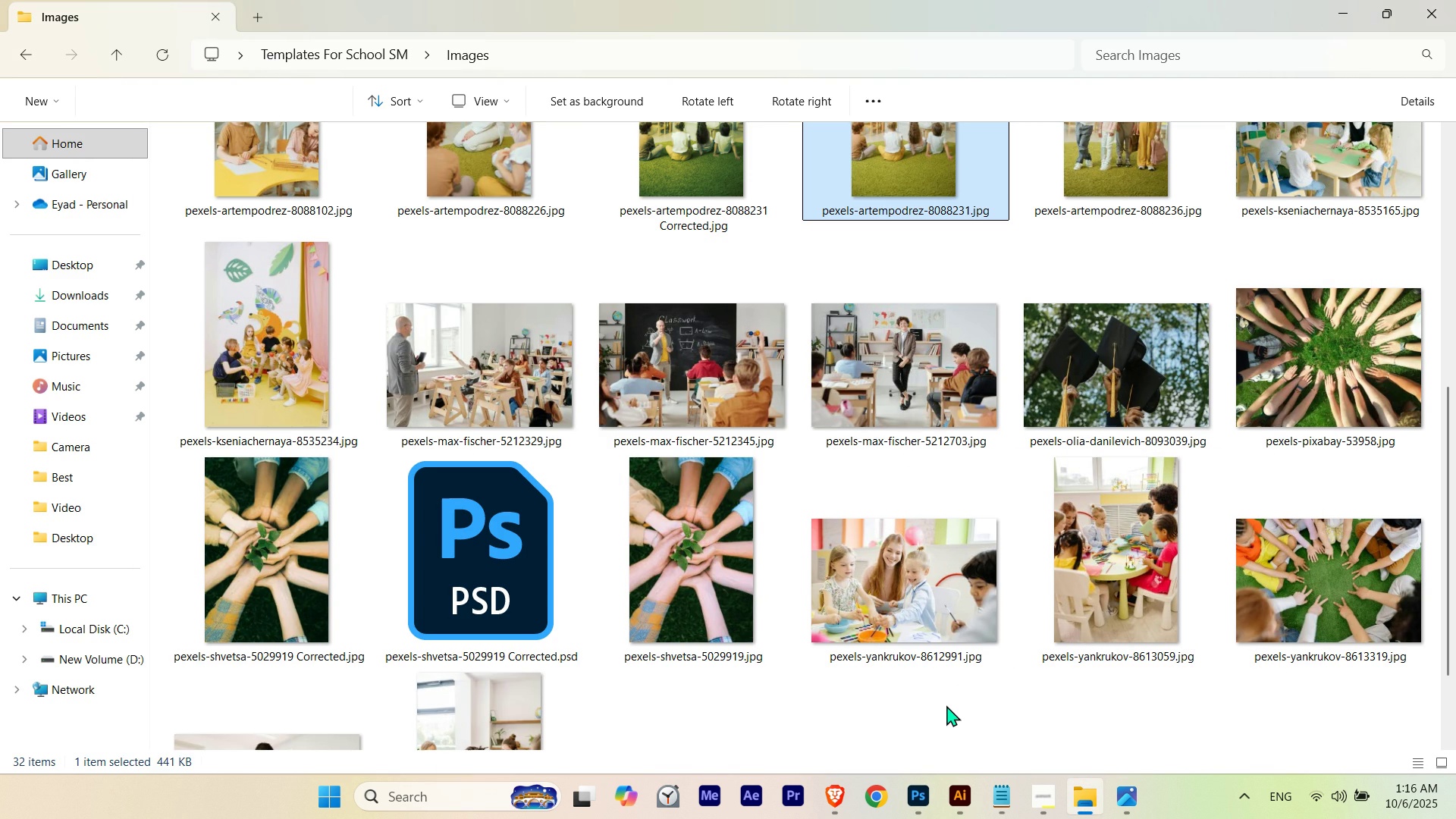 
left_click([946, 707])
 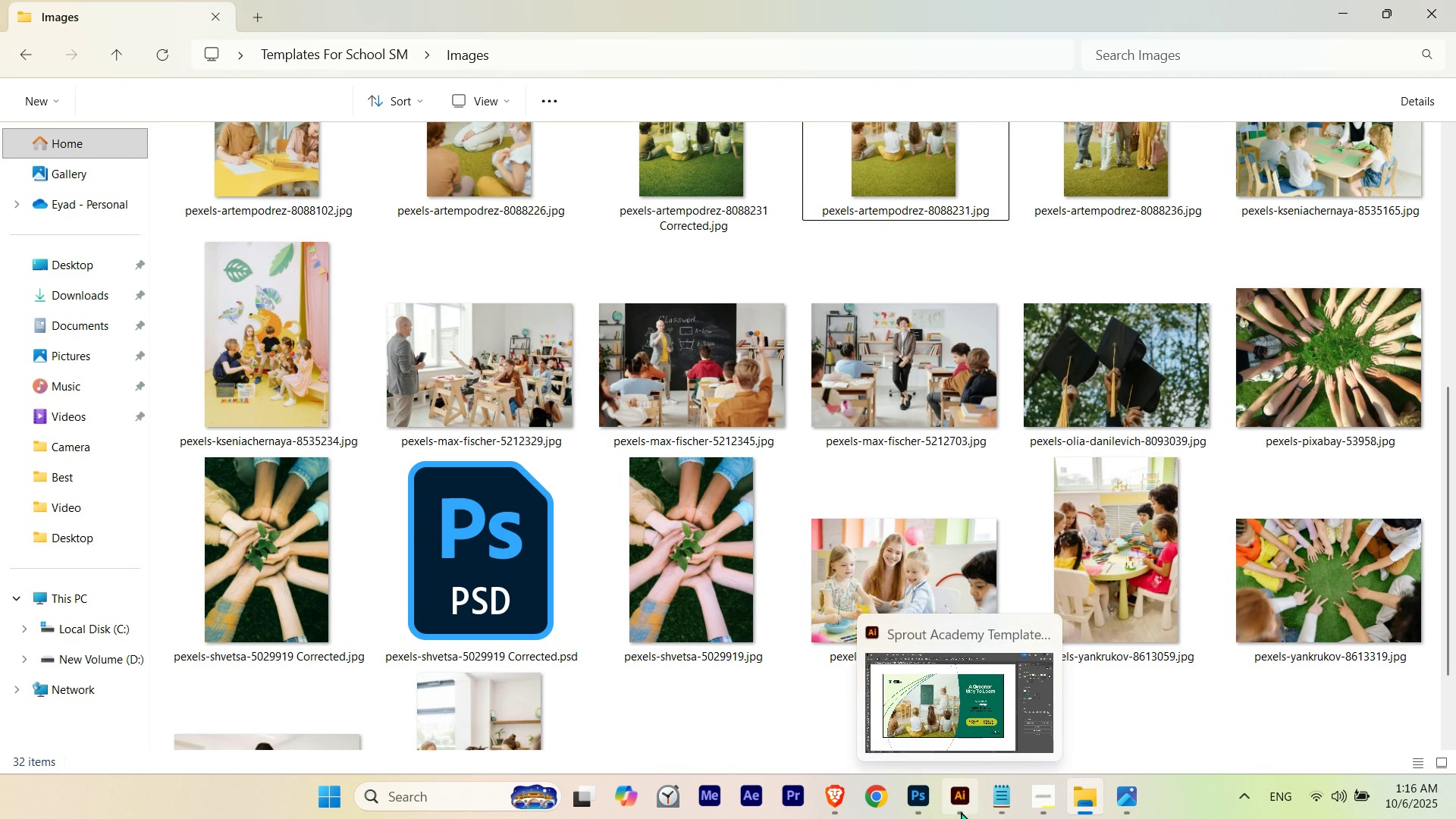 
left_click([961, 811])
 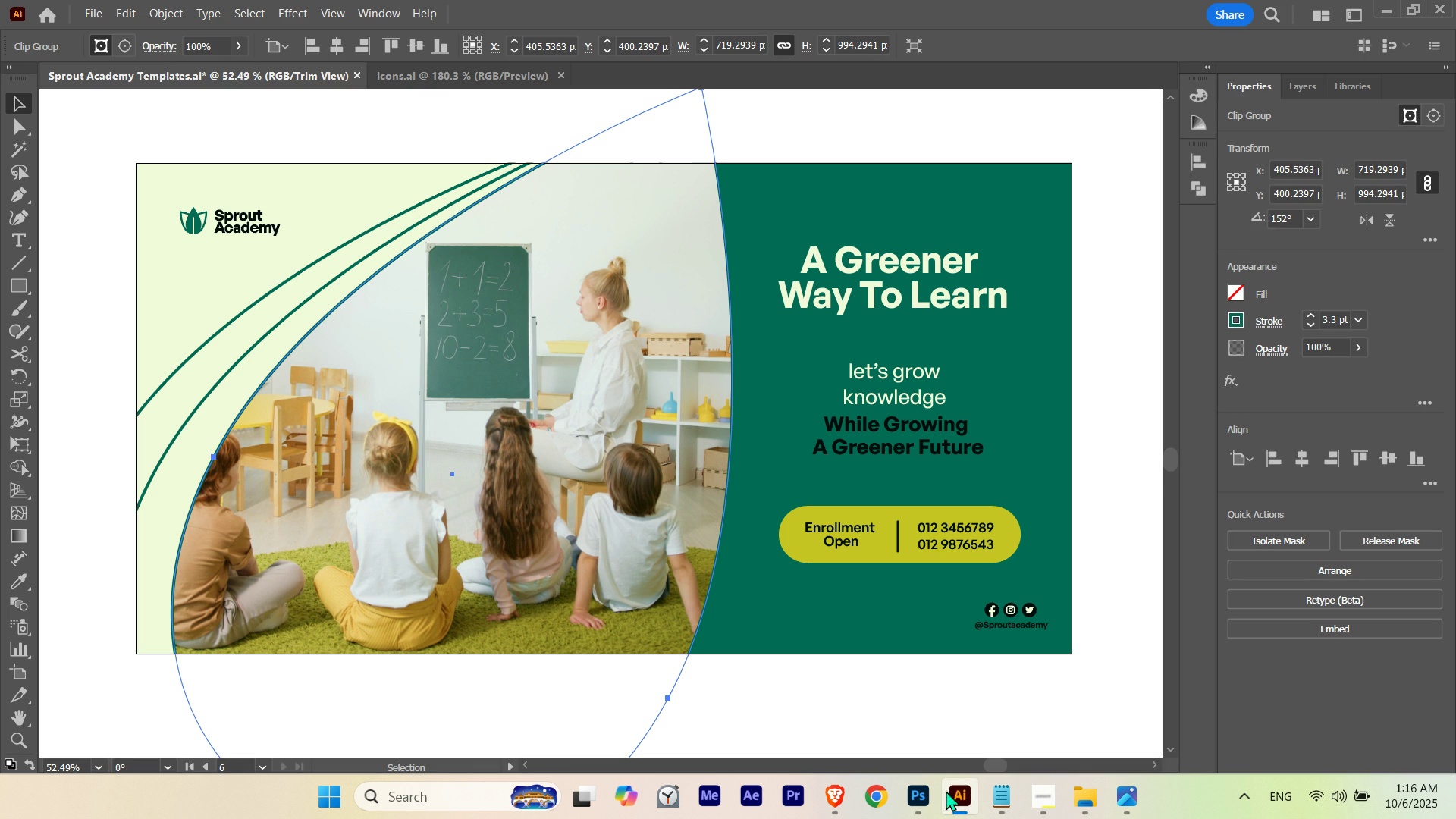 
left_click([547, 420])
 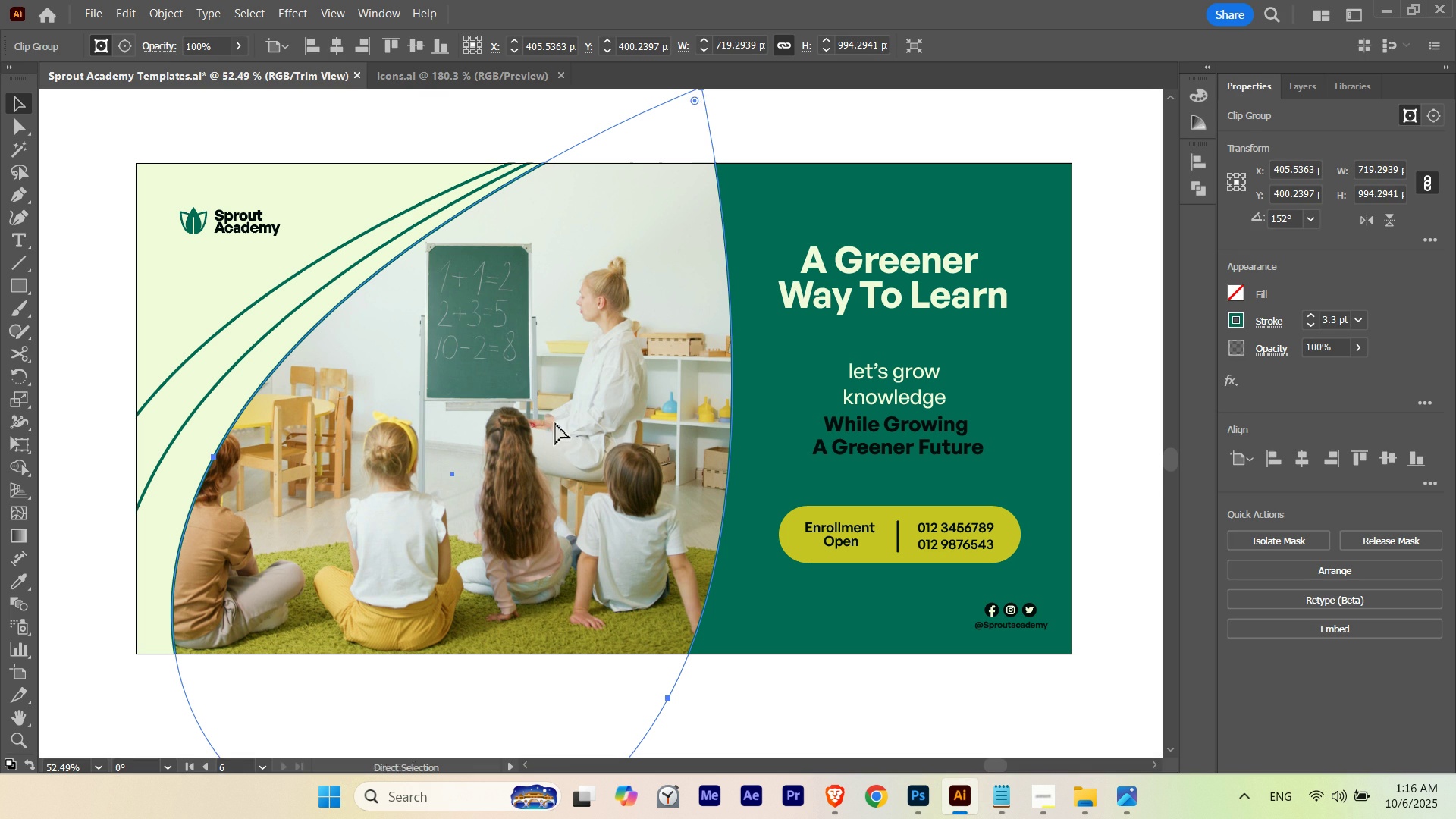 
hold_key(key=ControlLeft, duration=0.72)
 